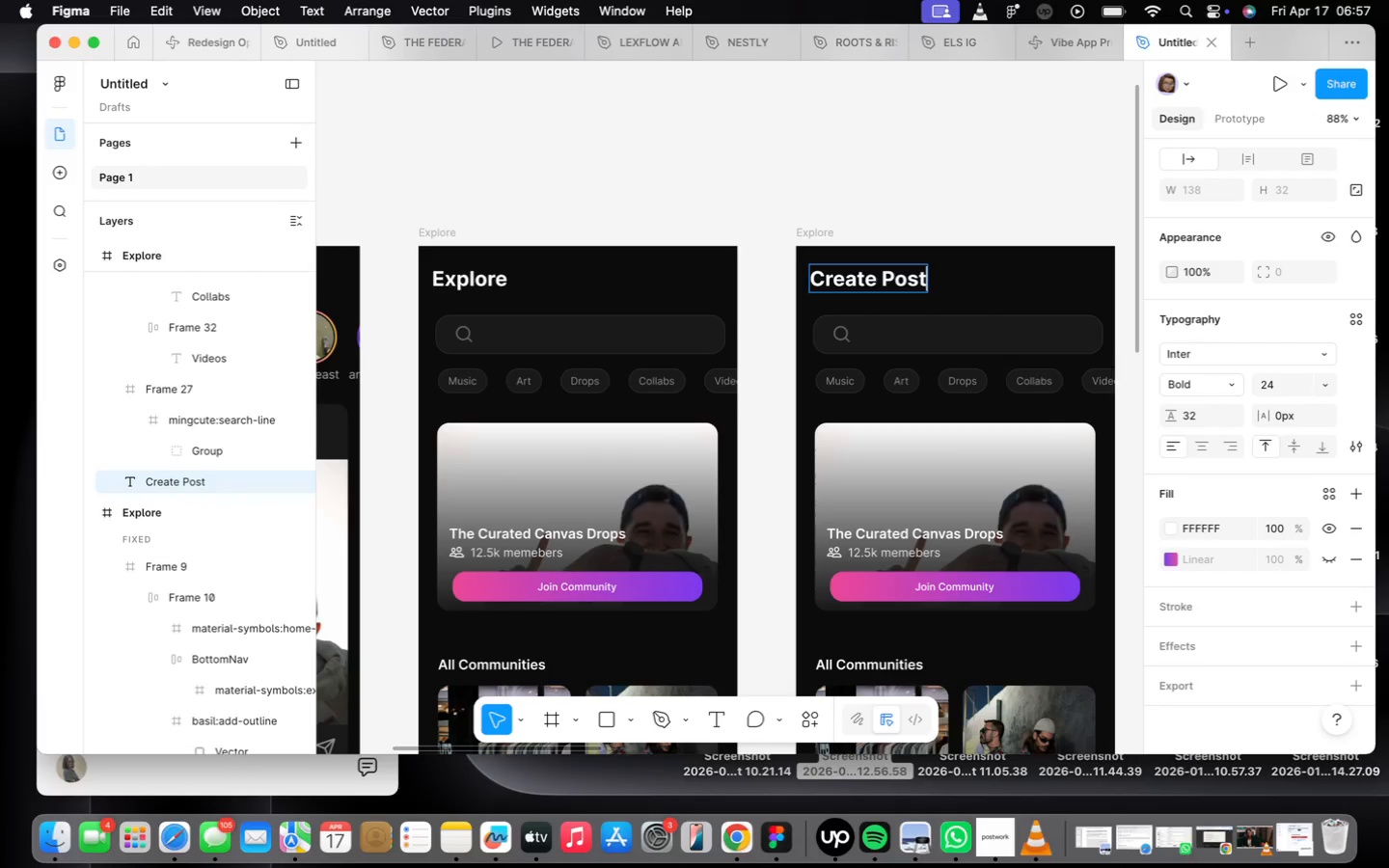 
left_click([955, 168])
 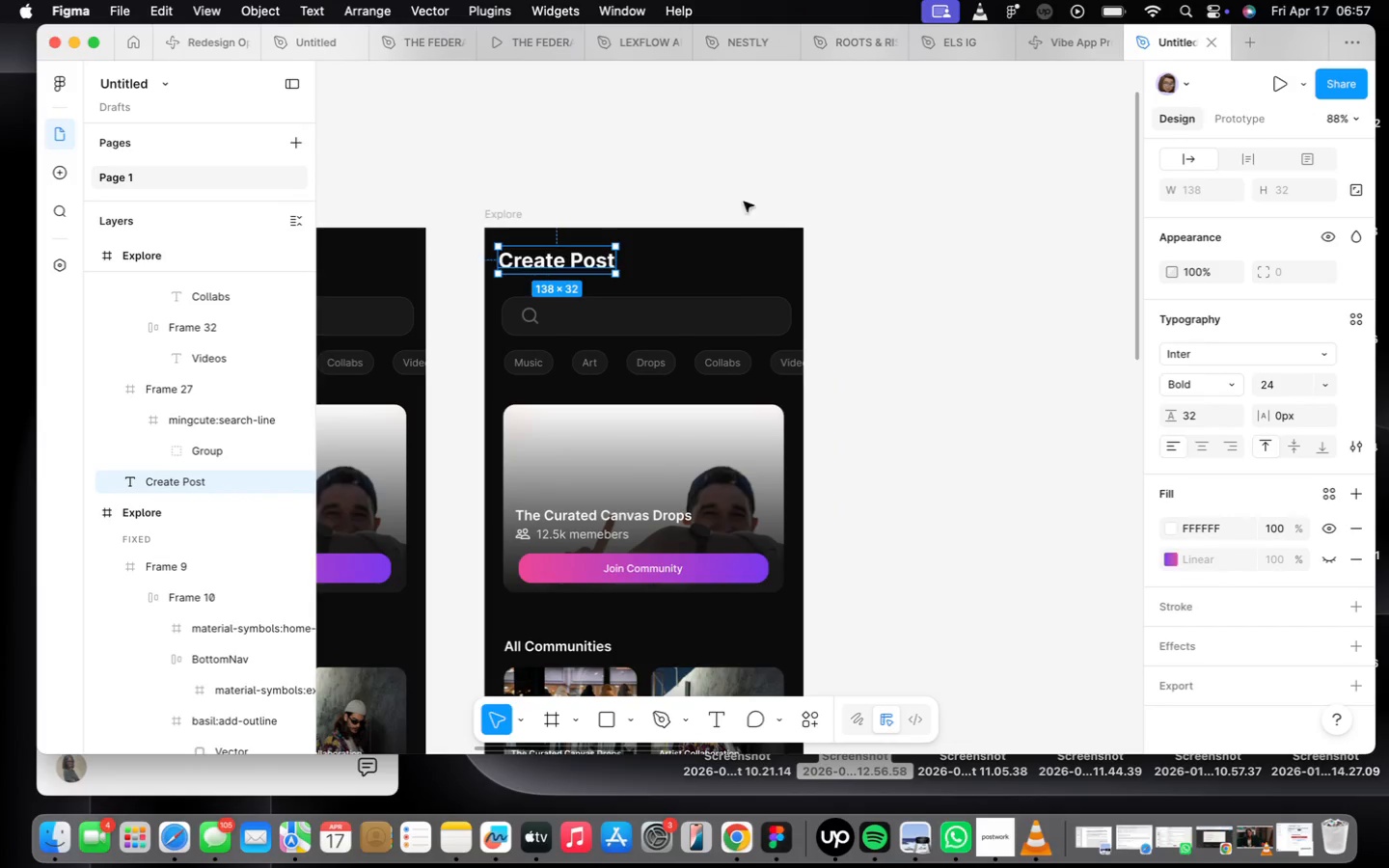 
left_click([683, 438])
 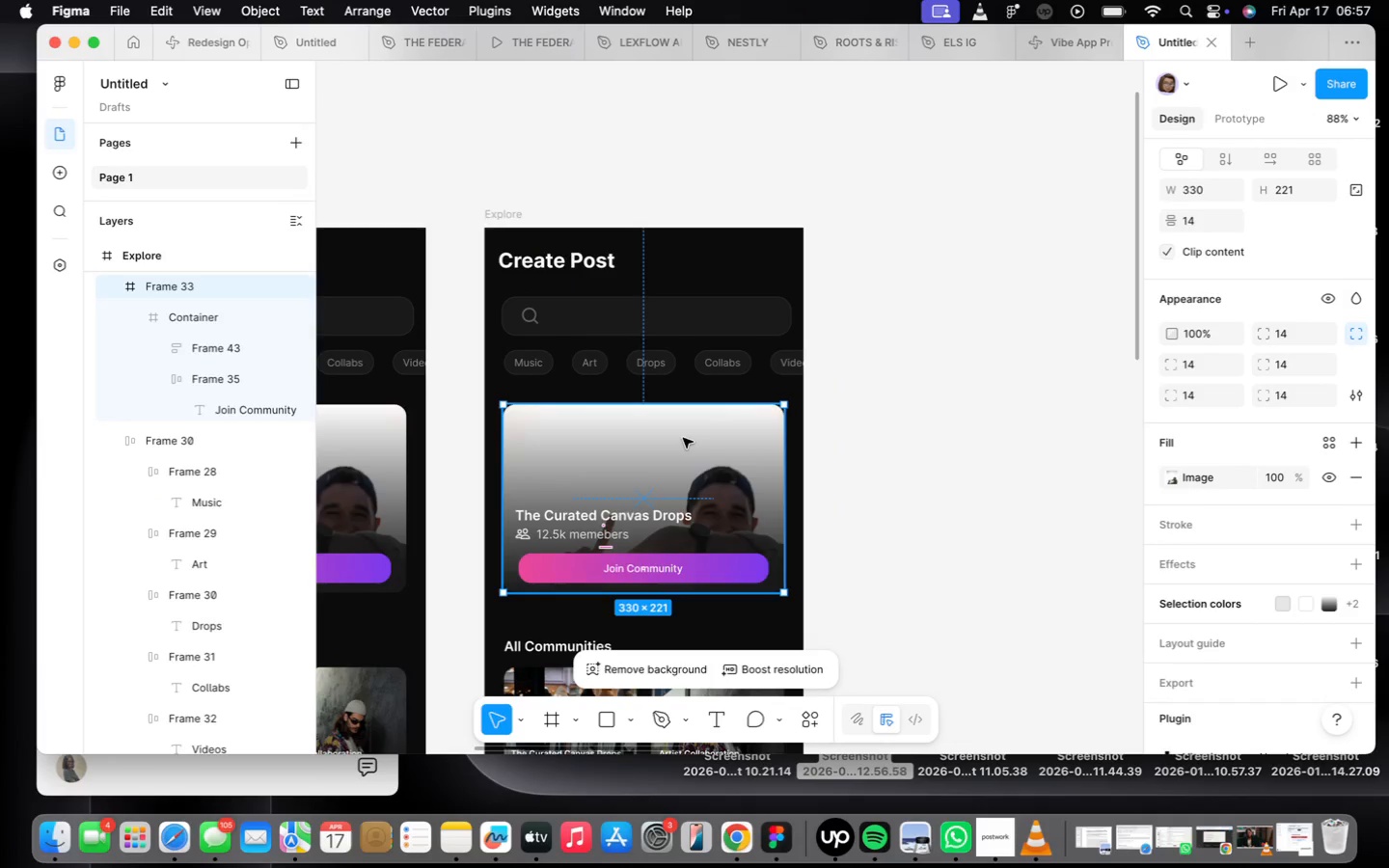 
key(Backspace)
 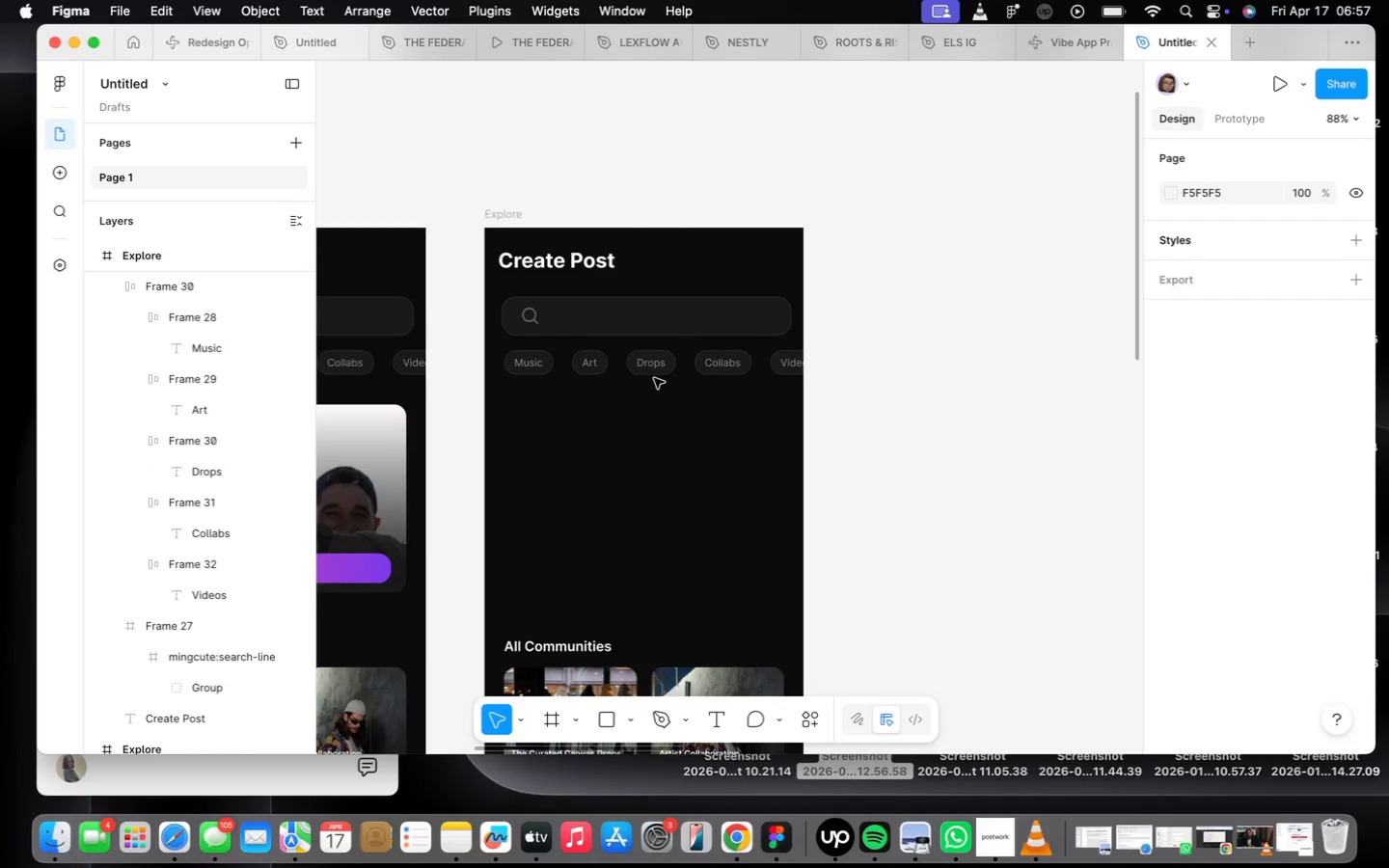 
left_click([649, 372])
 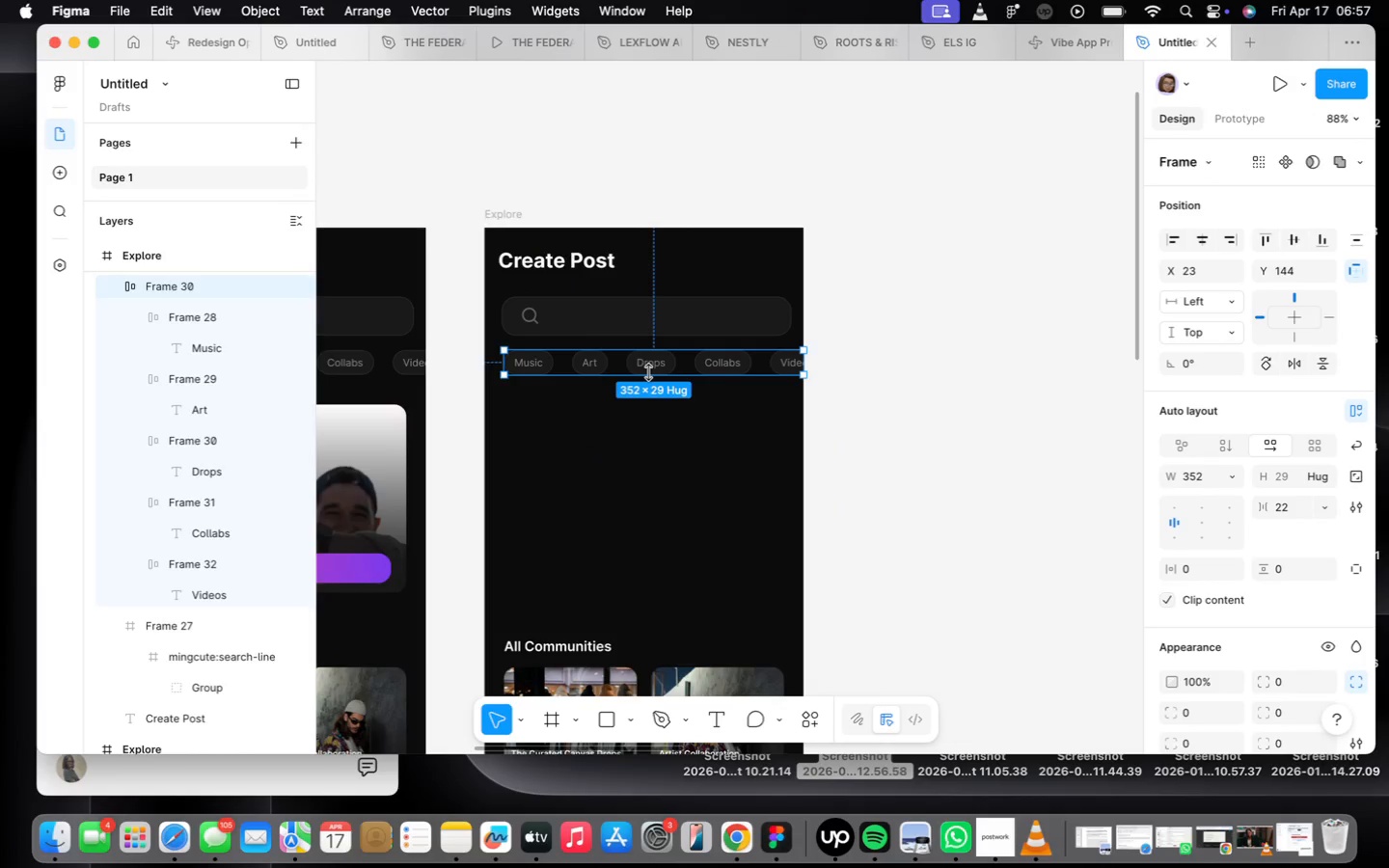 
key(Backspace)
 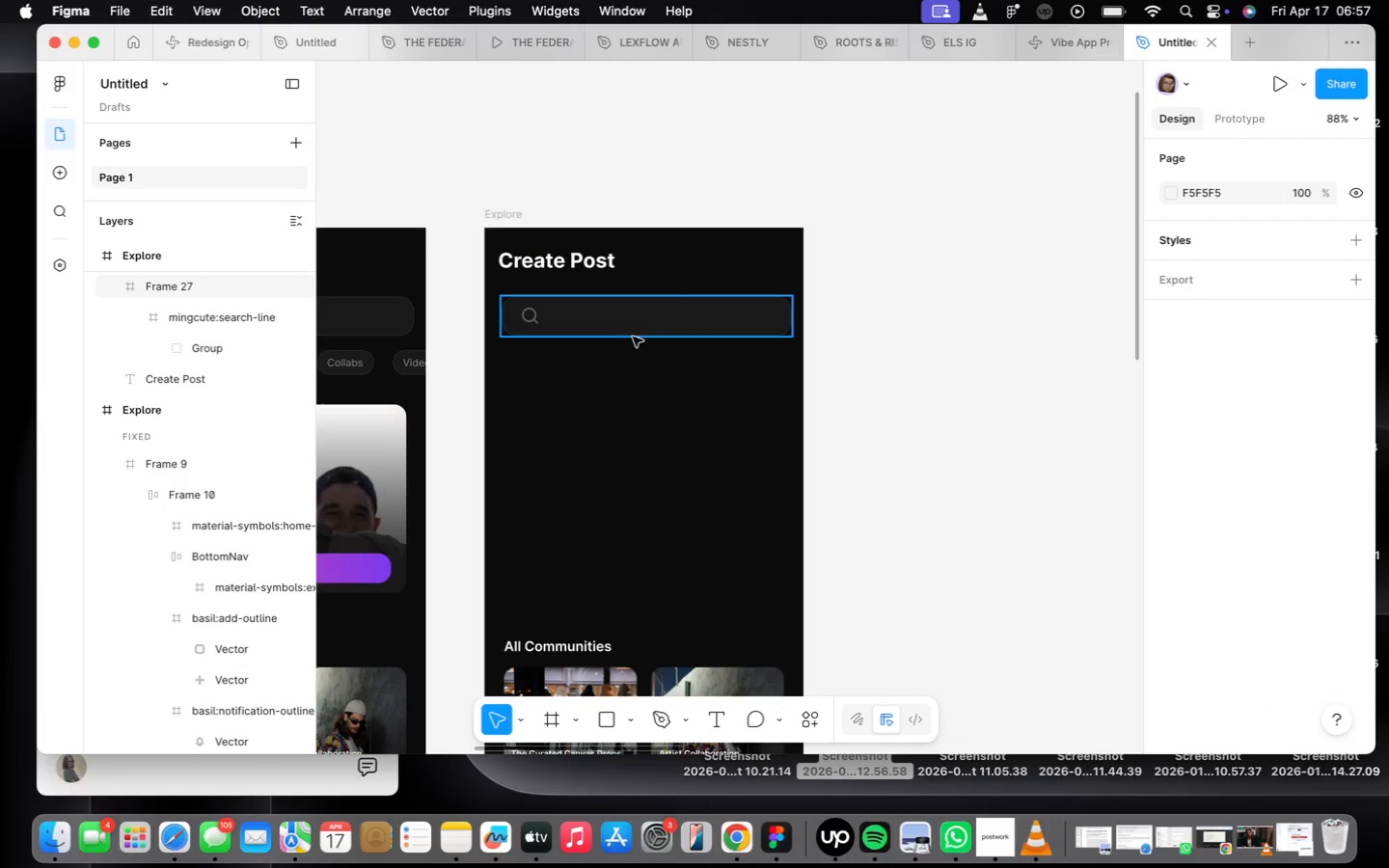 
left_click([633, 334])
 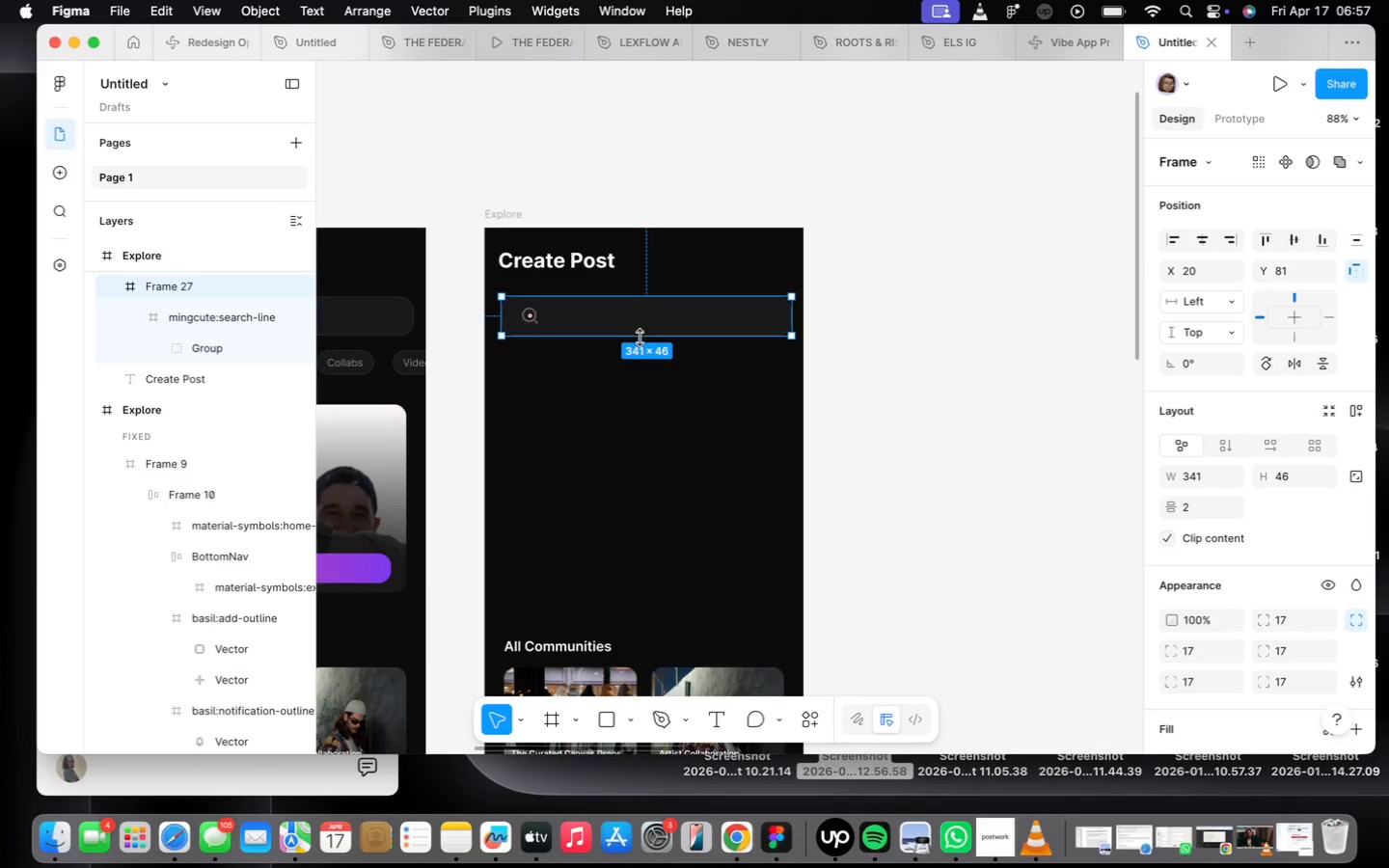 
left_click_drag(start_coordinate=[640, 339], to_coordinate=[619, 509])
 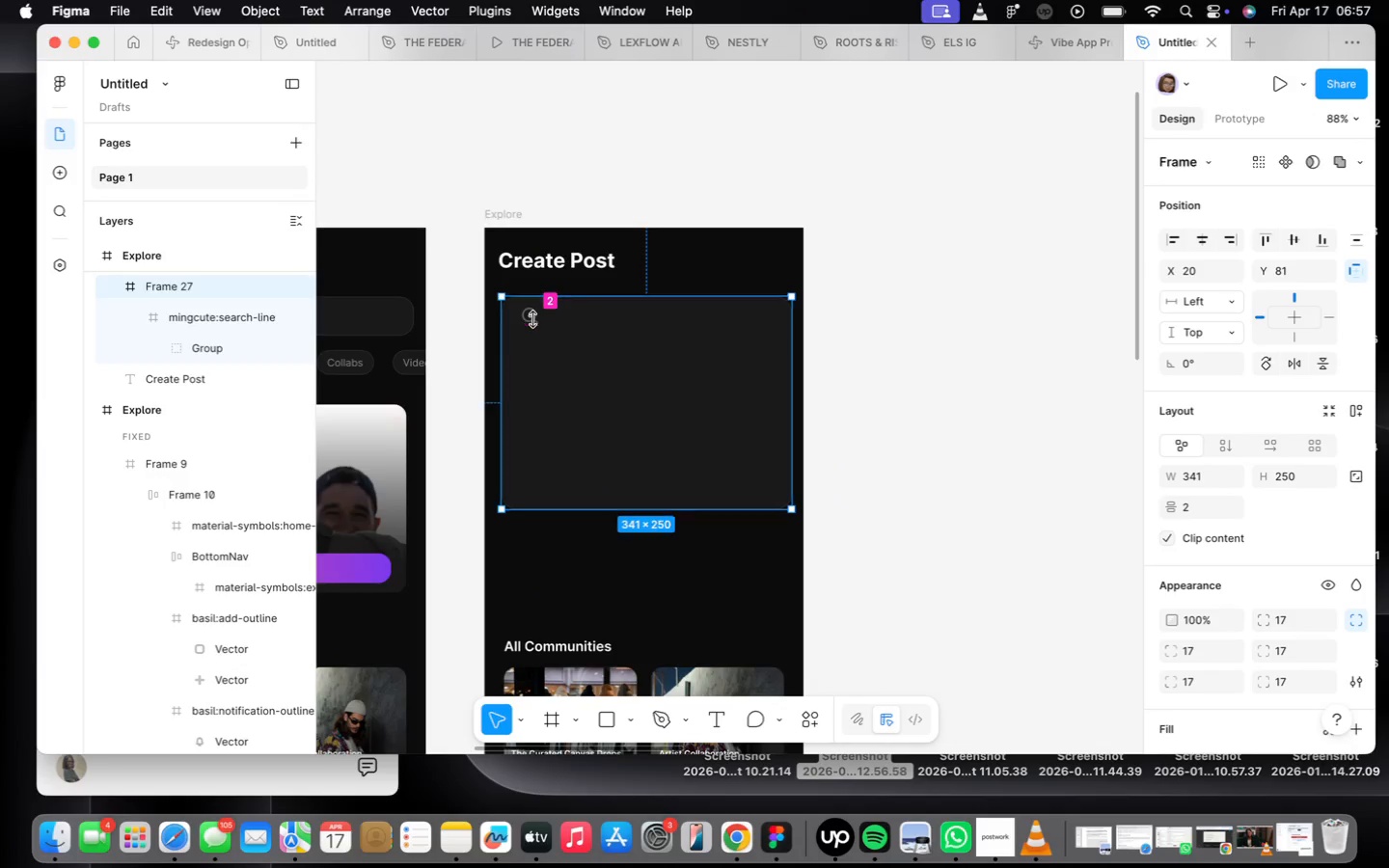 
double_click([532, 319])
 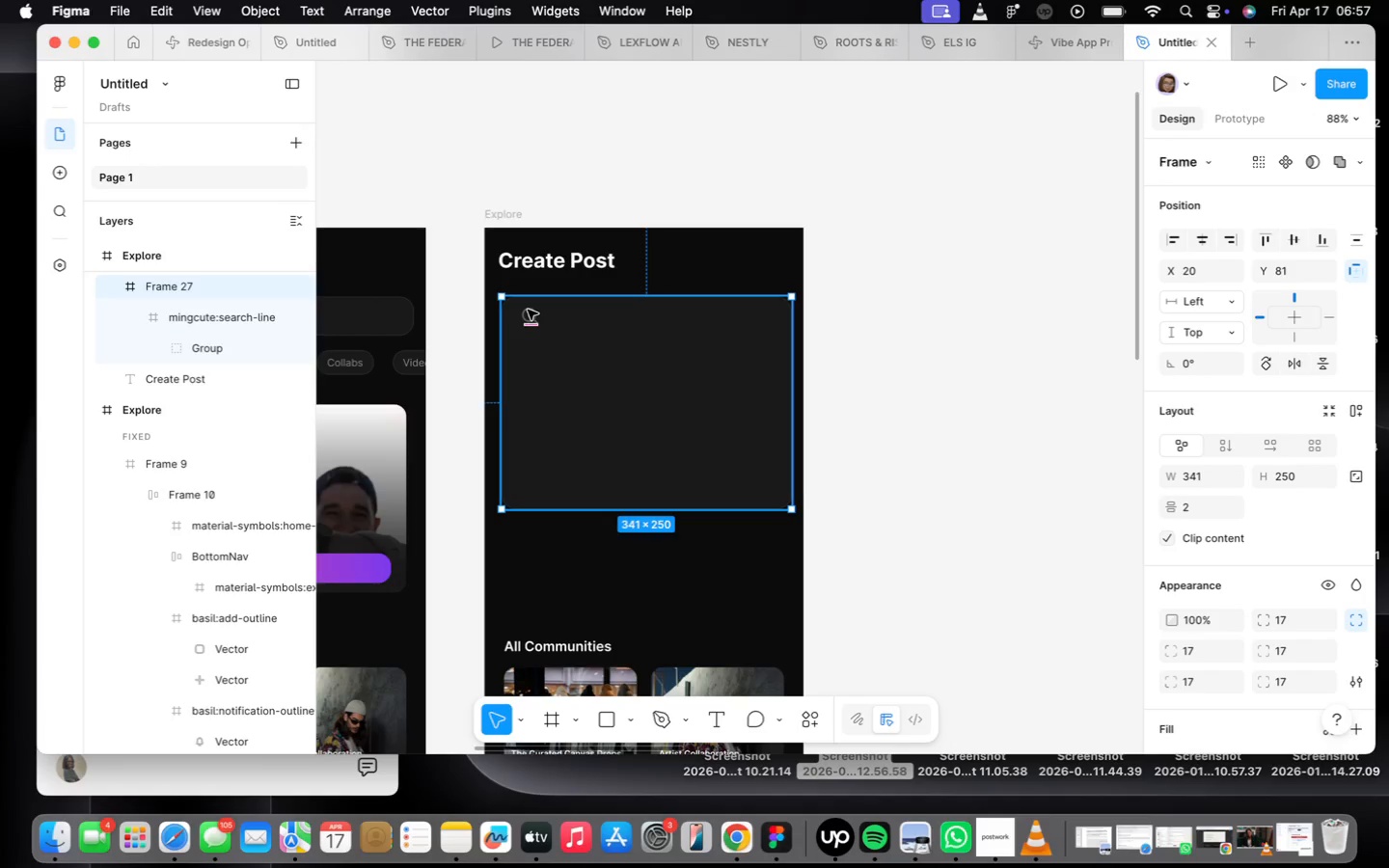 
double_click([528, 310])
 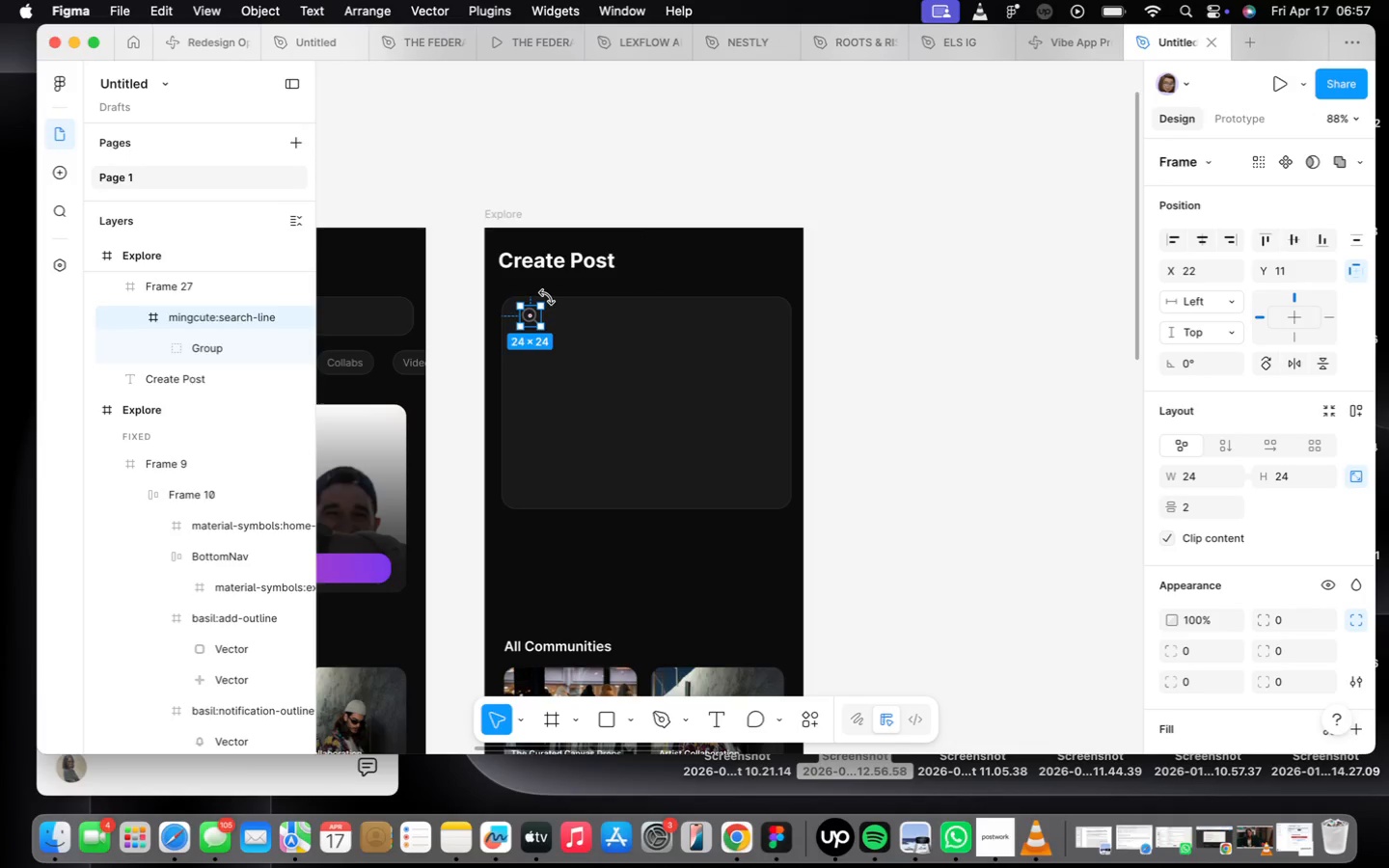 
key(Backspace)
 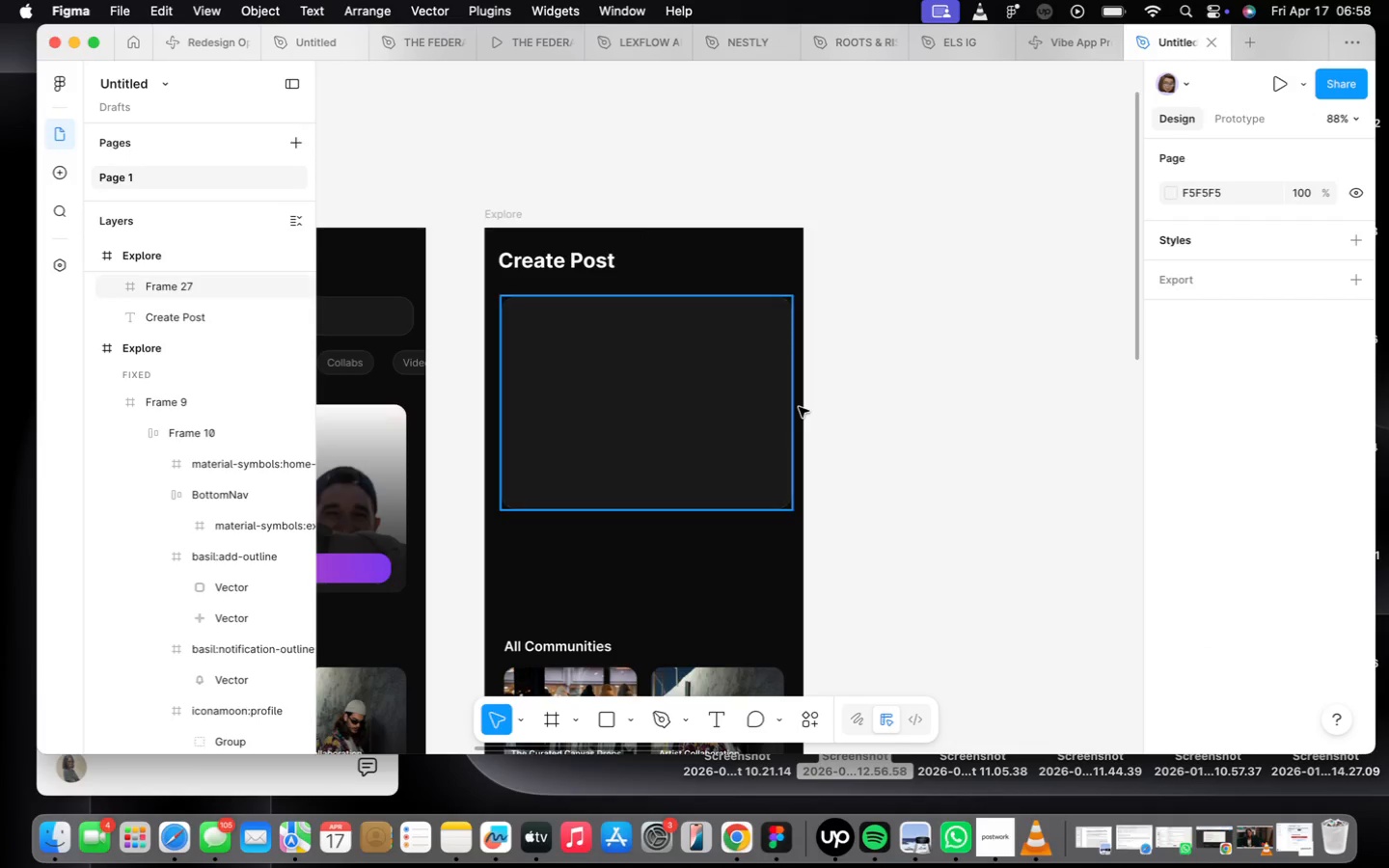 
left_click([758, 424])
 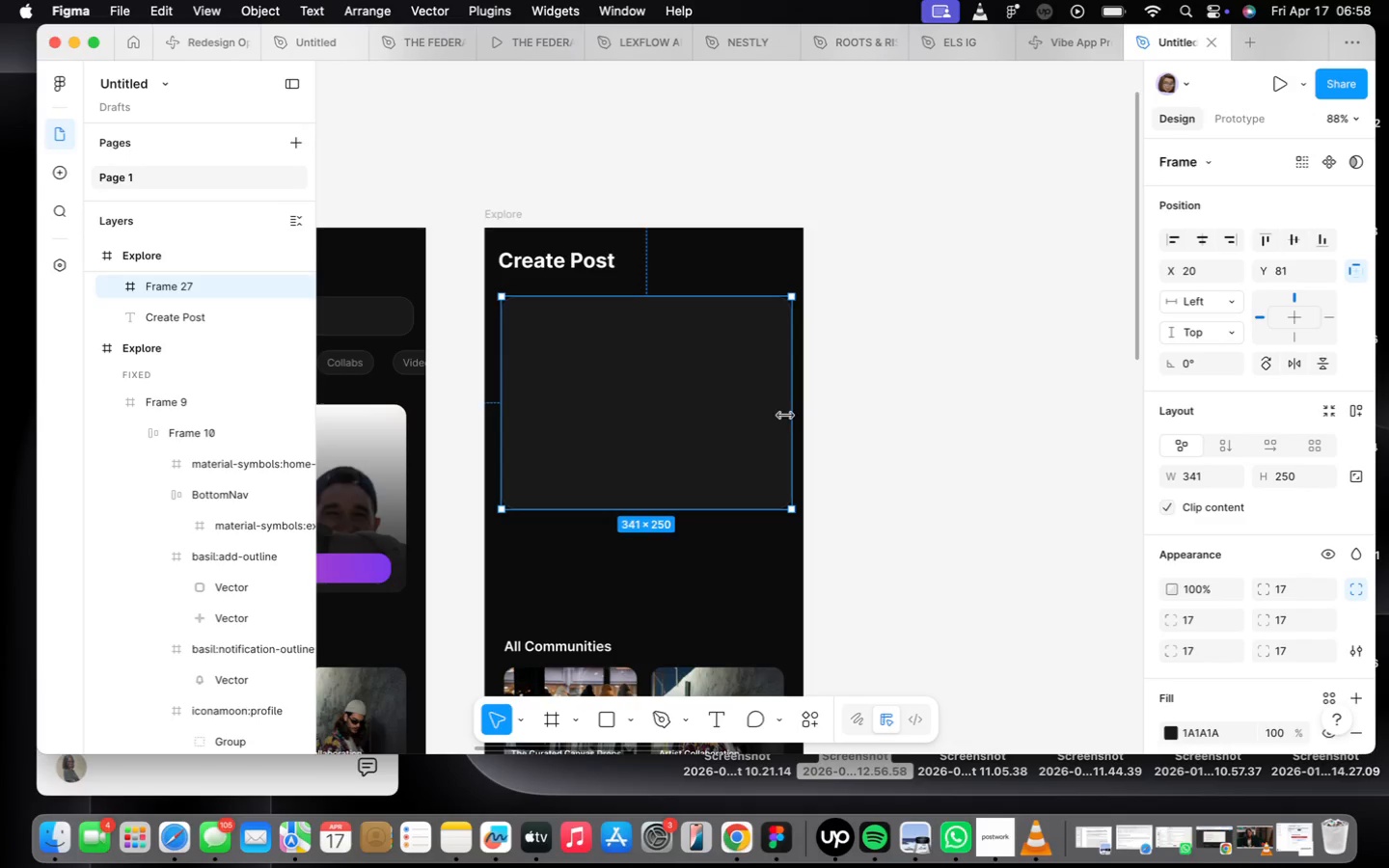 
left_click_drag(start_coordinate=[792, 415], to_coordinate=[785, 415])
 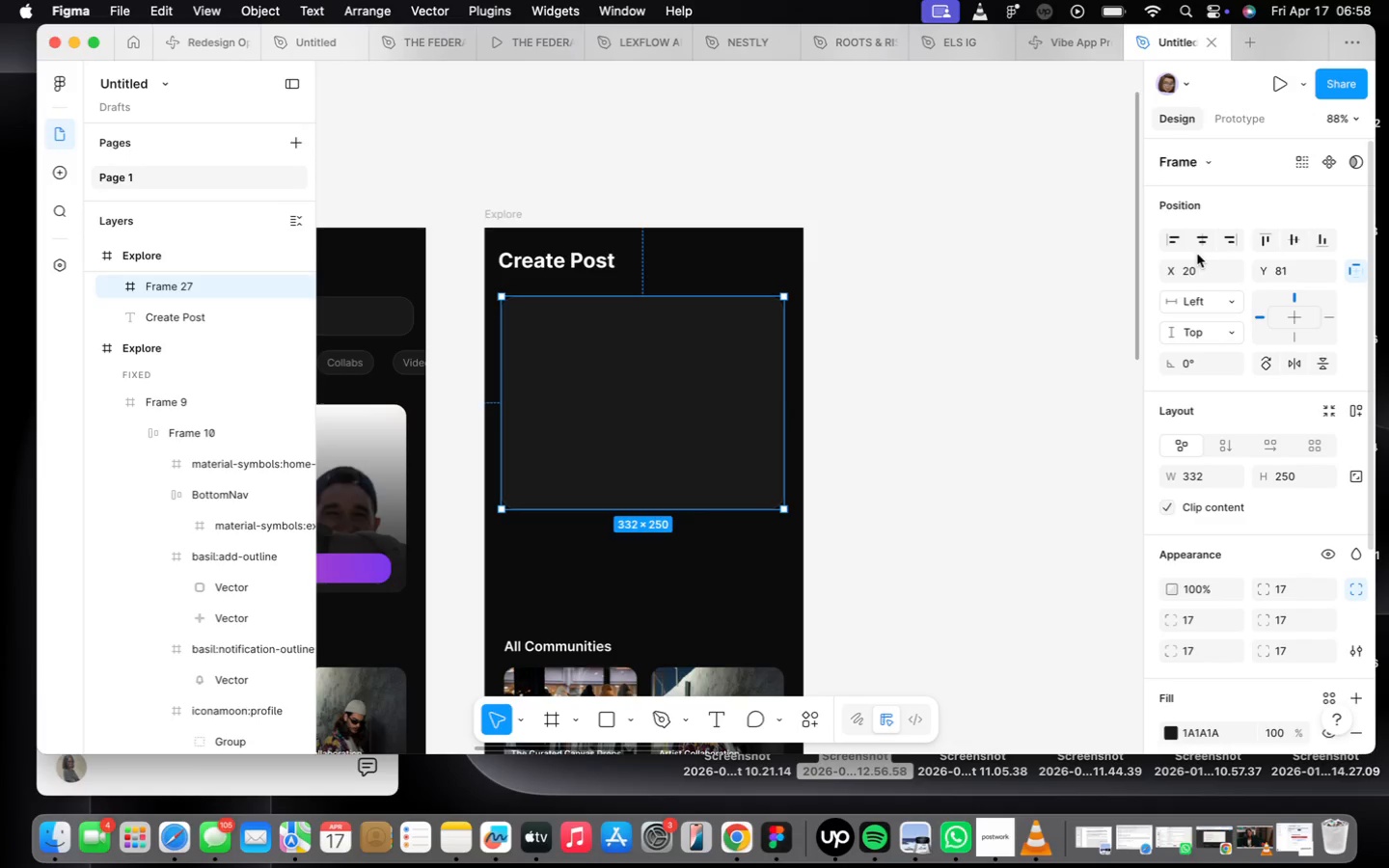 
left_click([1203, 246])
 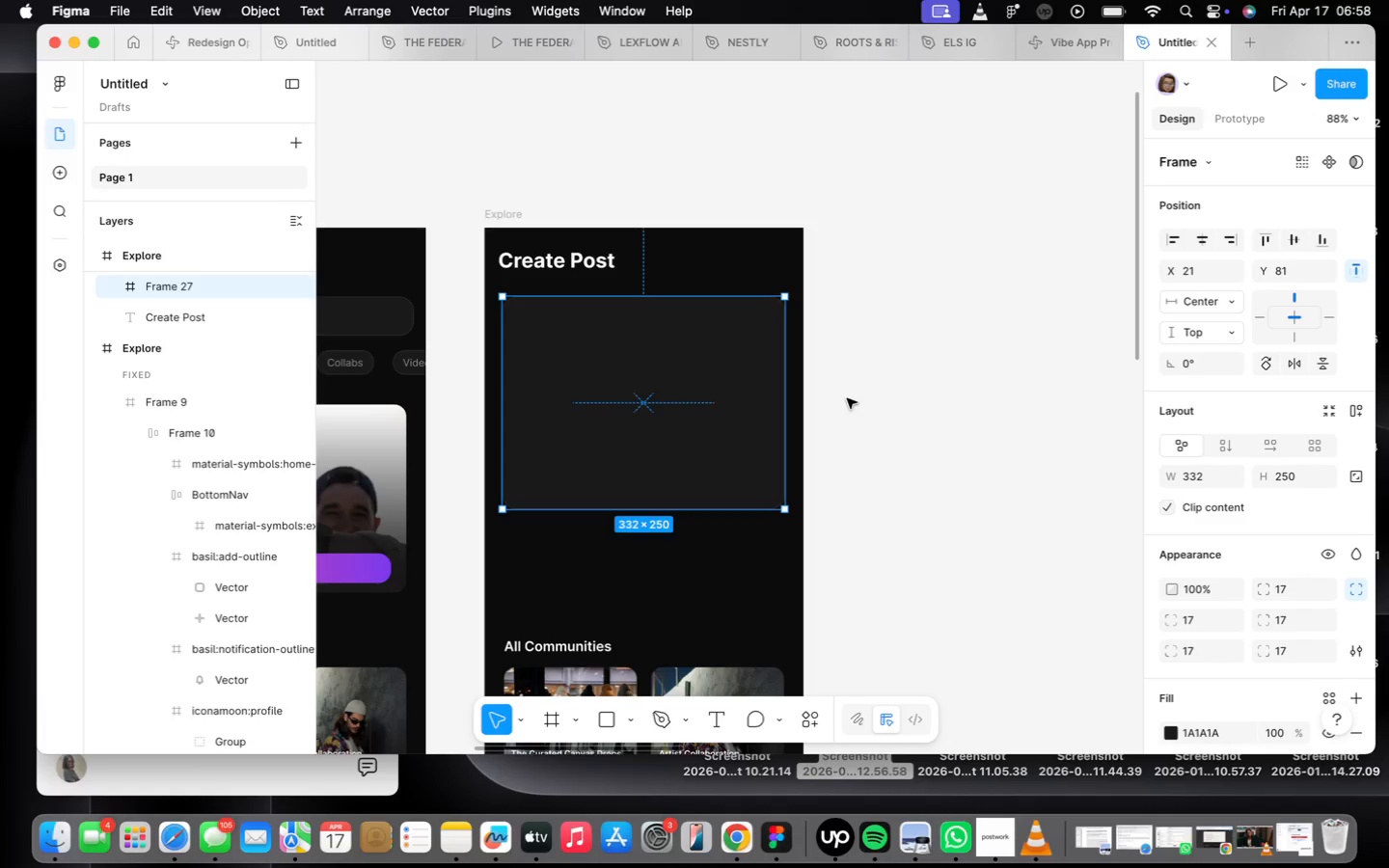 
hold_key(key=OptionLeft, duration=0.84)
 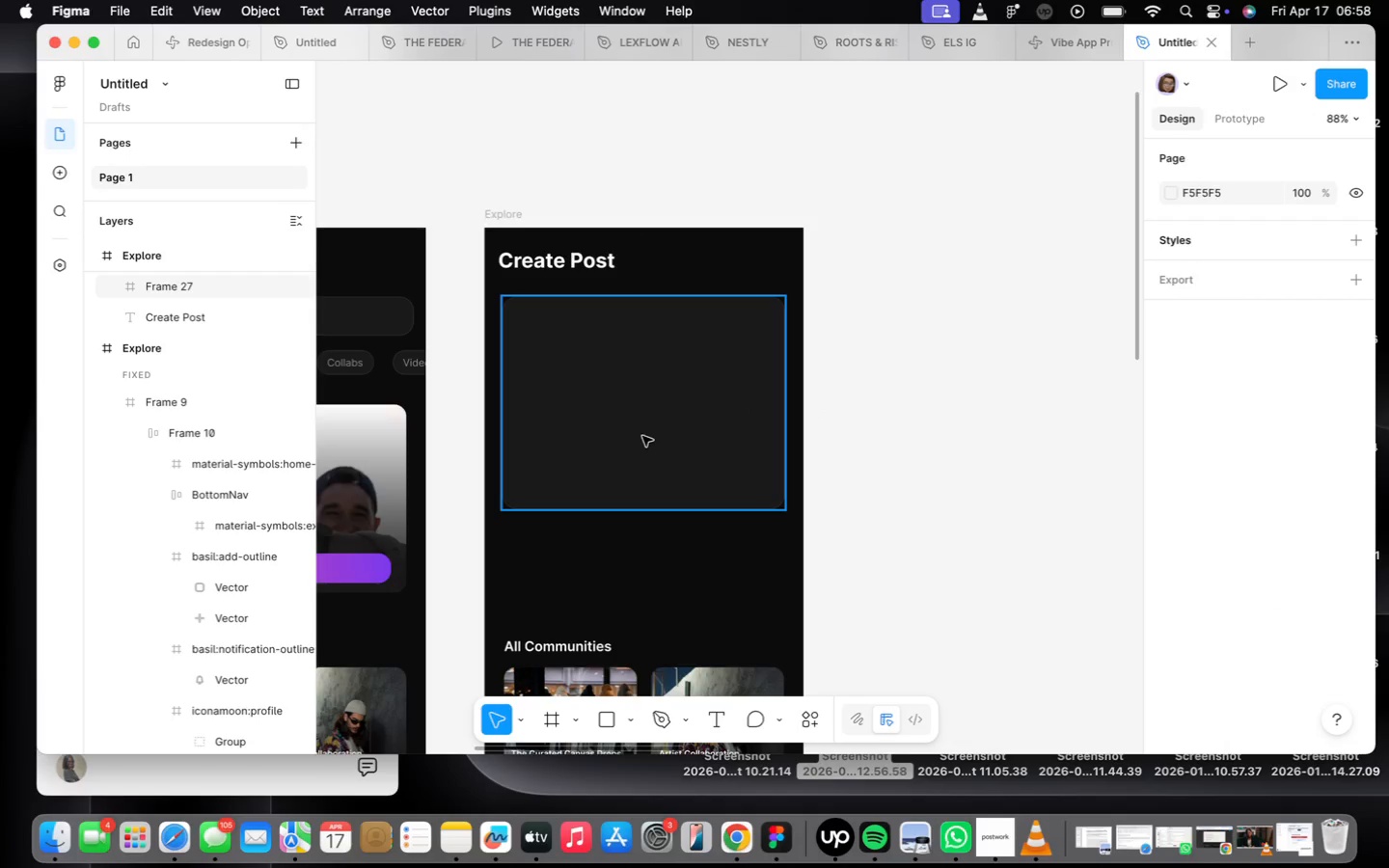 
double_click([642, 436])
 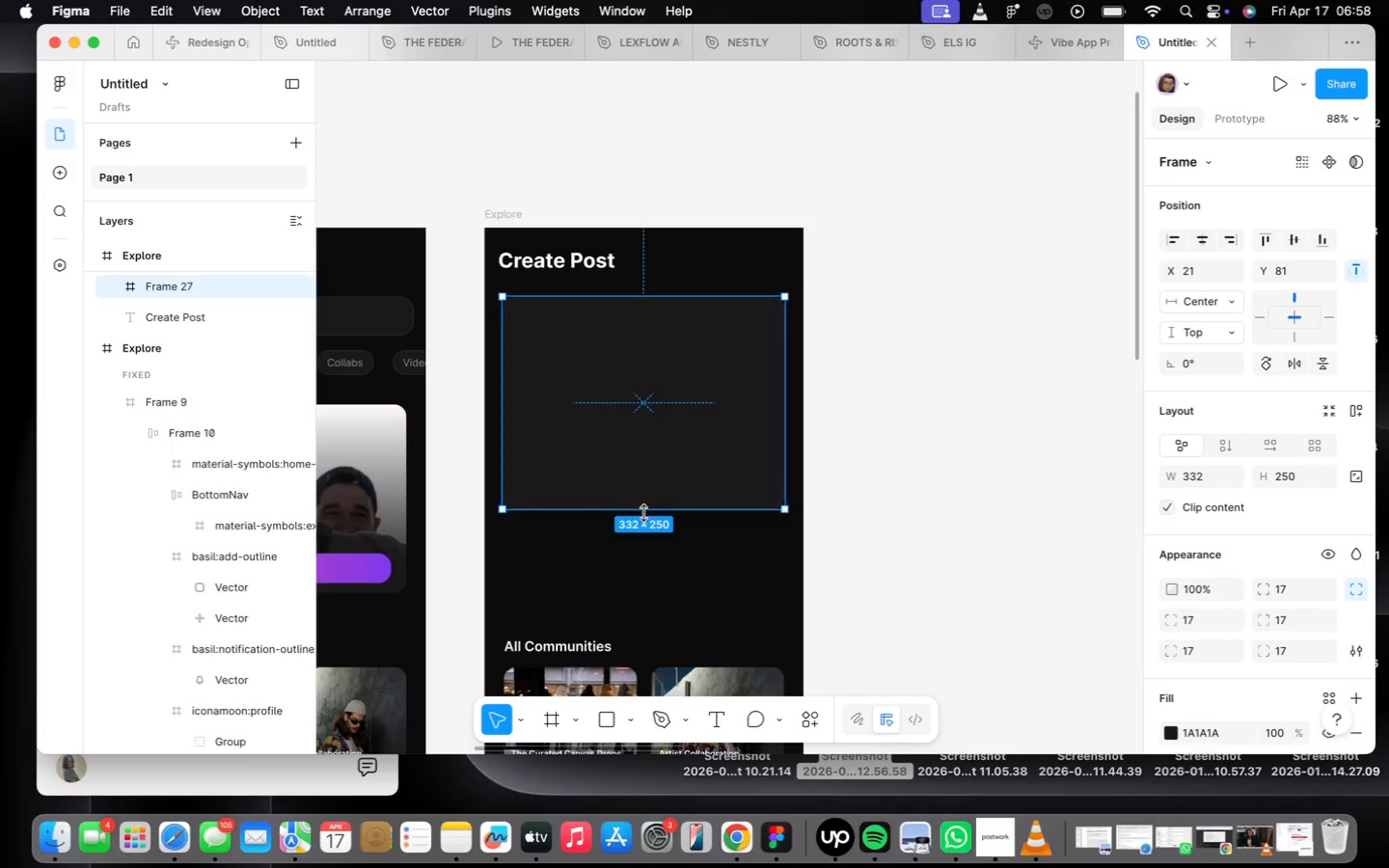 
left_click_drag(start_coordinate=[641, 510], to_coordinate=[645, 545])
 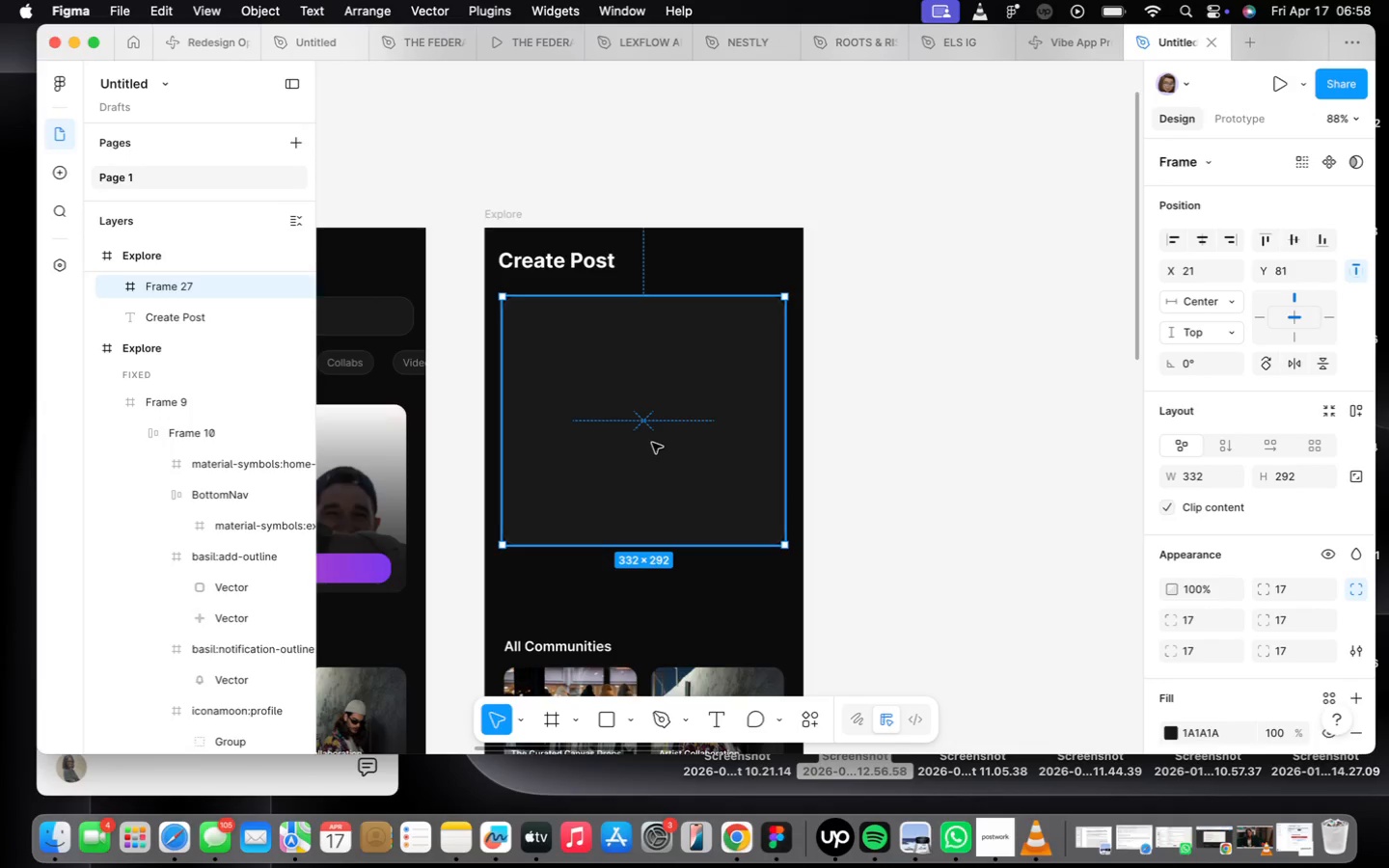 
scroll: coordinate [652, 440], scroll_direction: up, amount: 2.0
 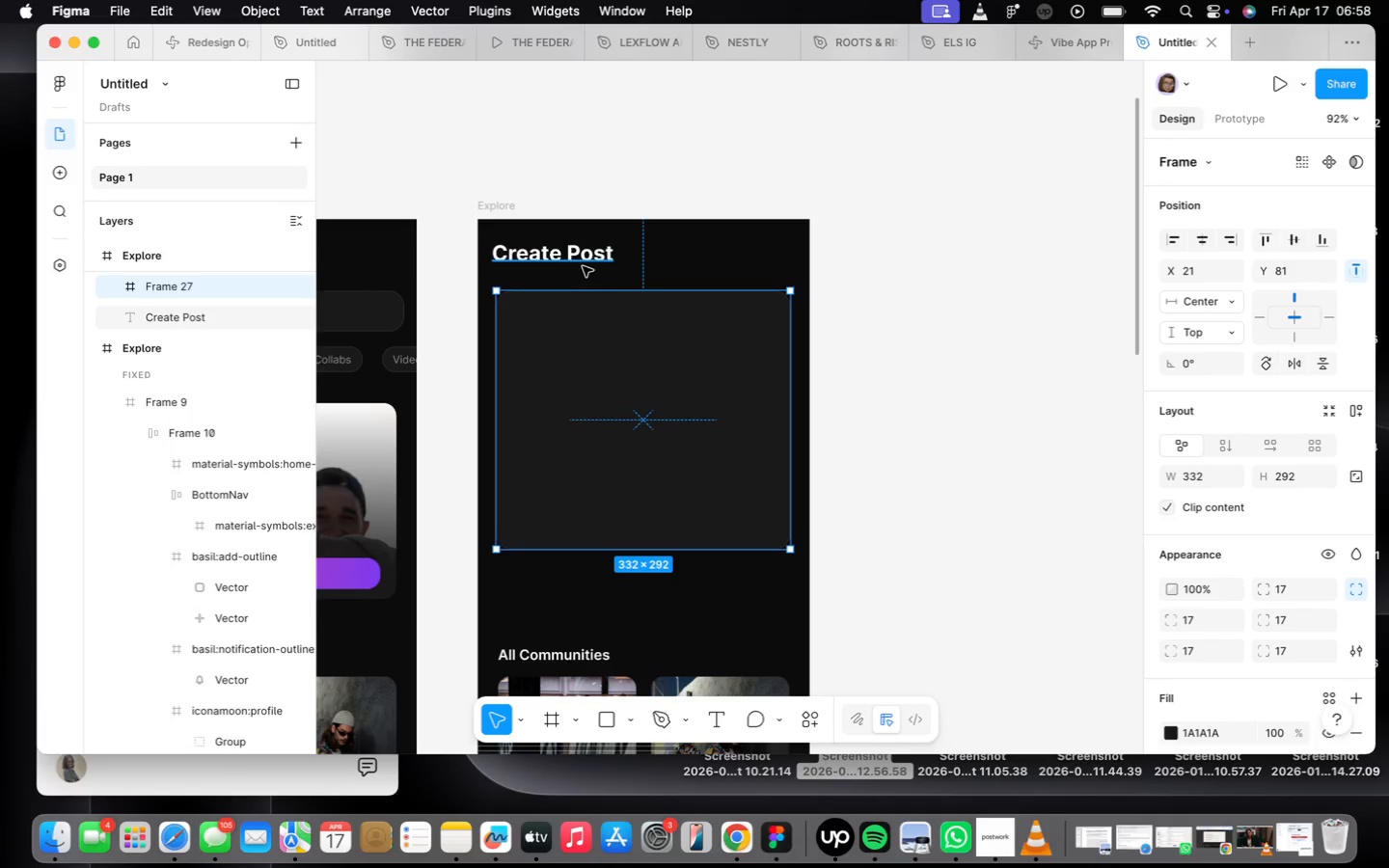 
left_click([580, 262])
 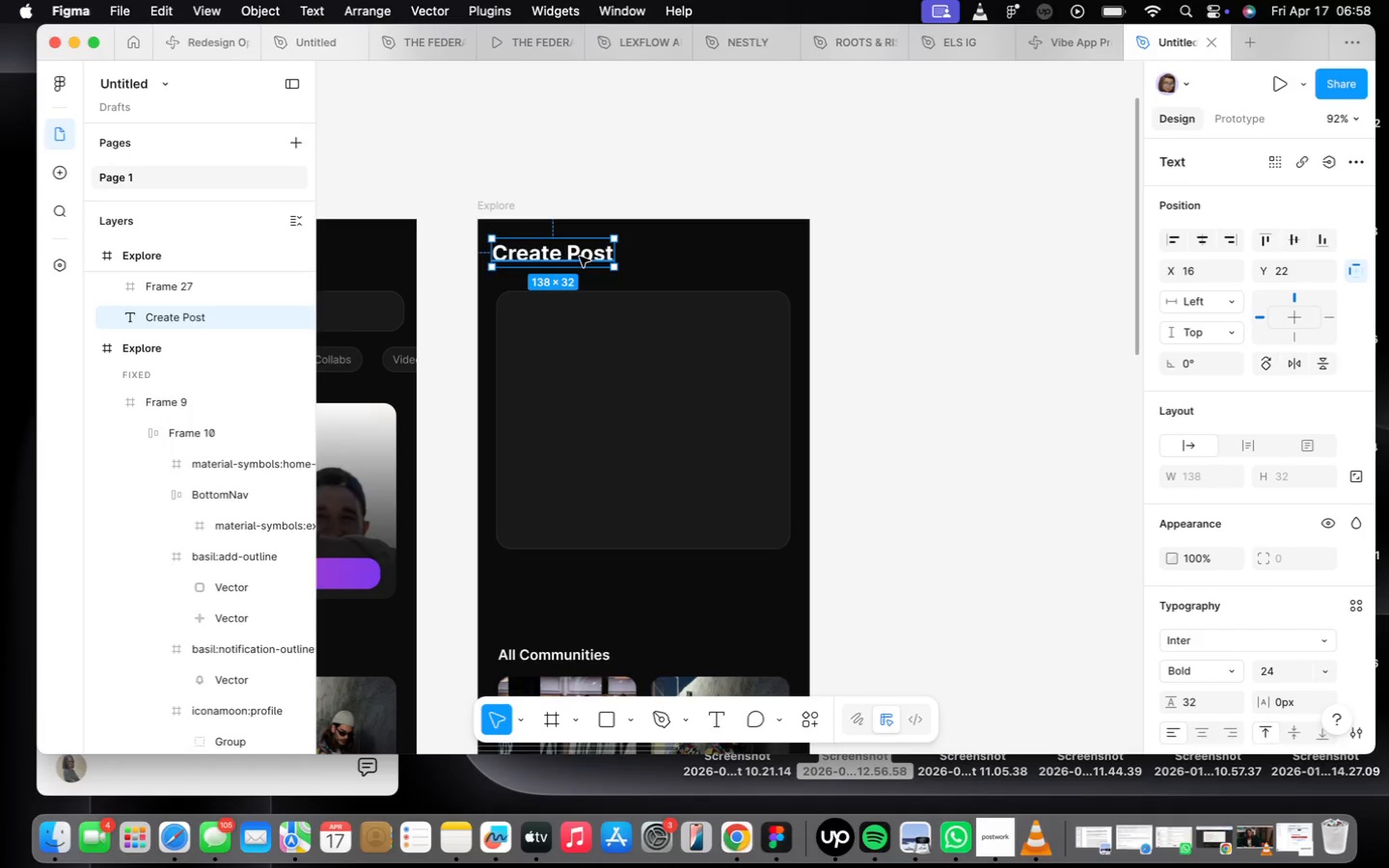 
hold_key(key=OptionLeft, duration=1.11)
left_click_drag(start_coordinate=[580, 257], to_coordinate=[665, 446])
 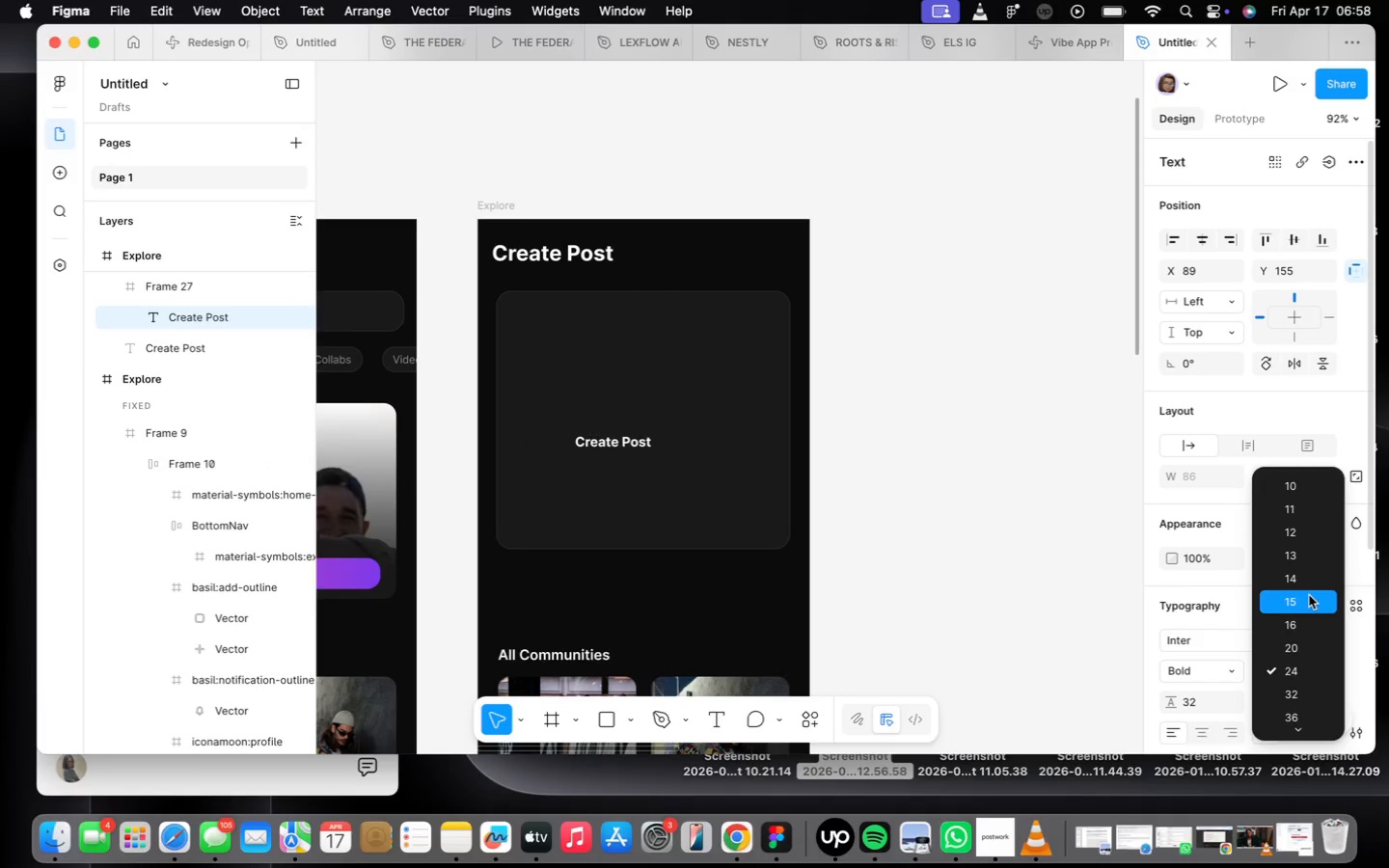 
left_click([1302, 574])
 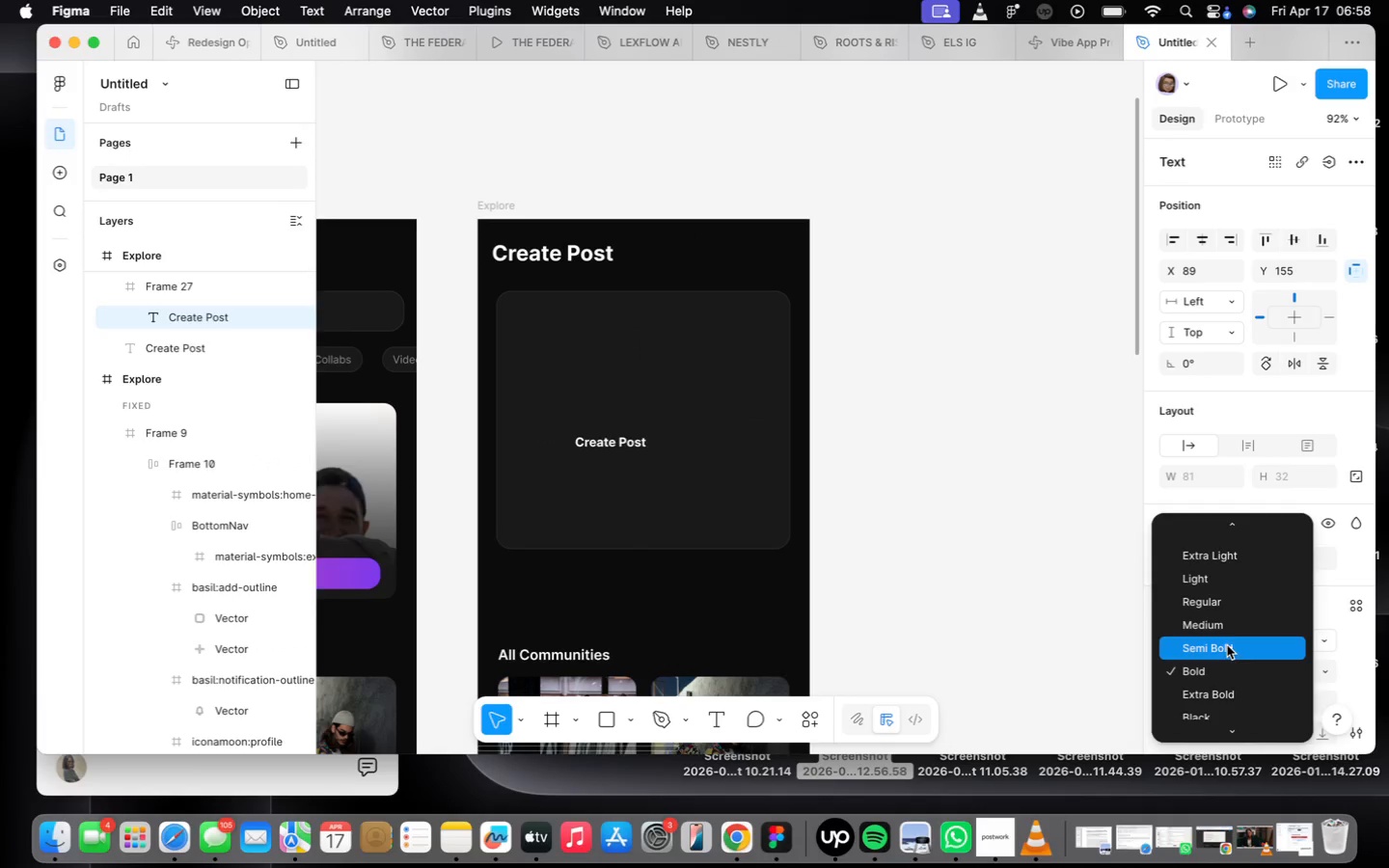 
left_click([1226, 640])
 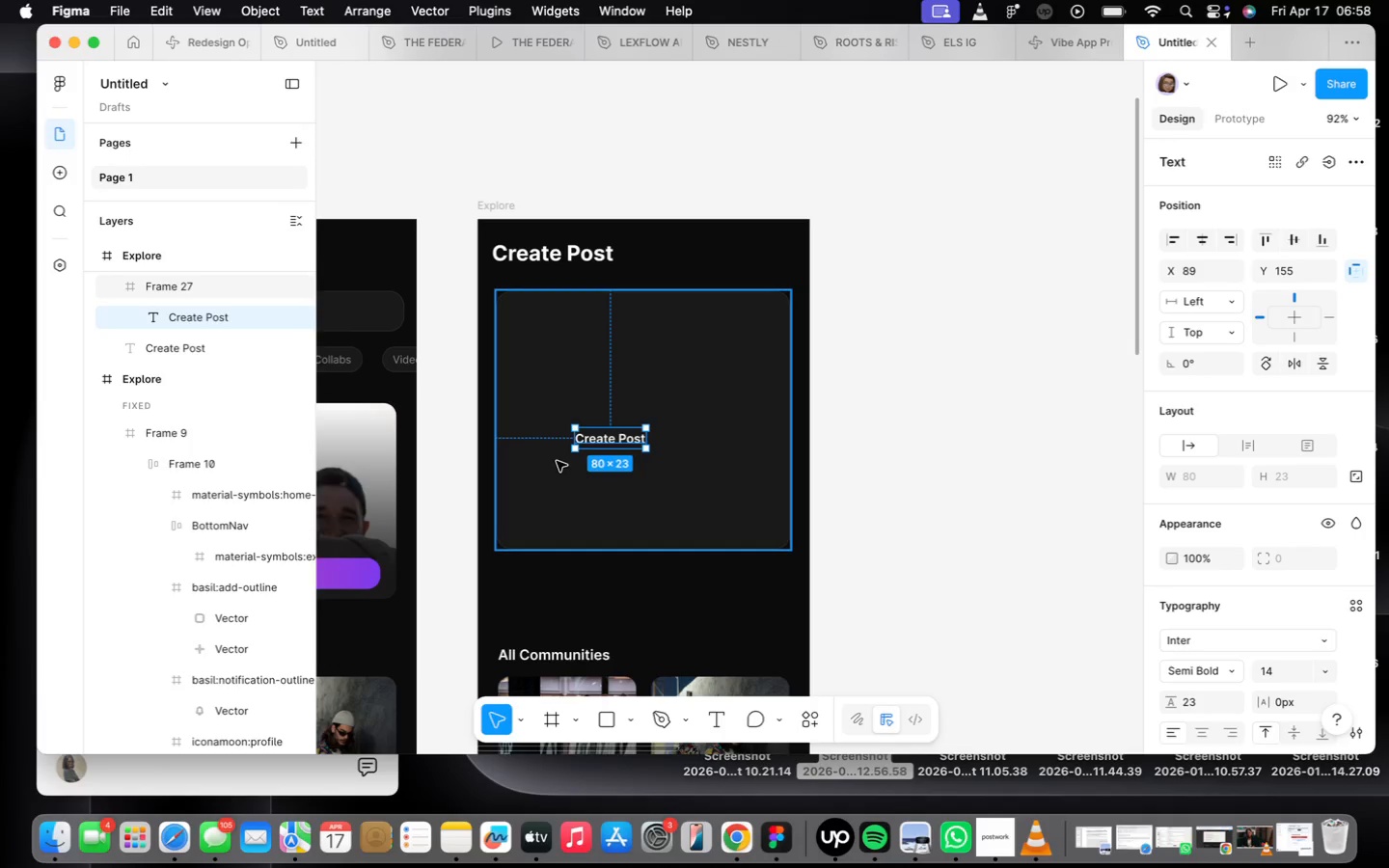 
double_click([624, 444])
 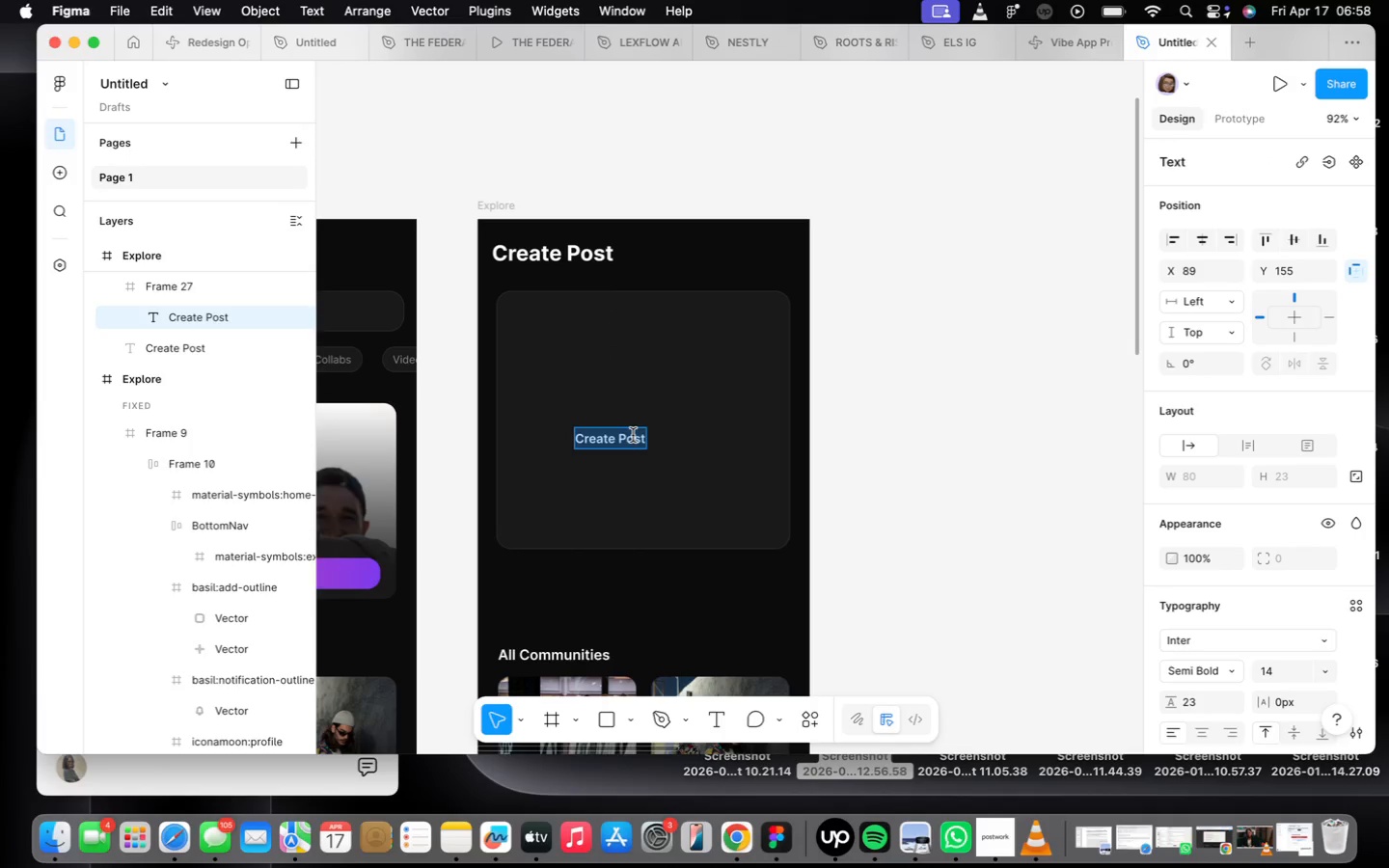 
type(Upload Your Phote)
key(Backspace)
type(o)
 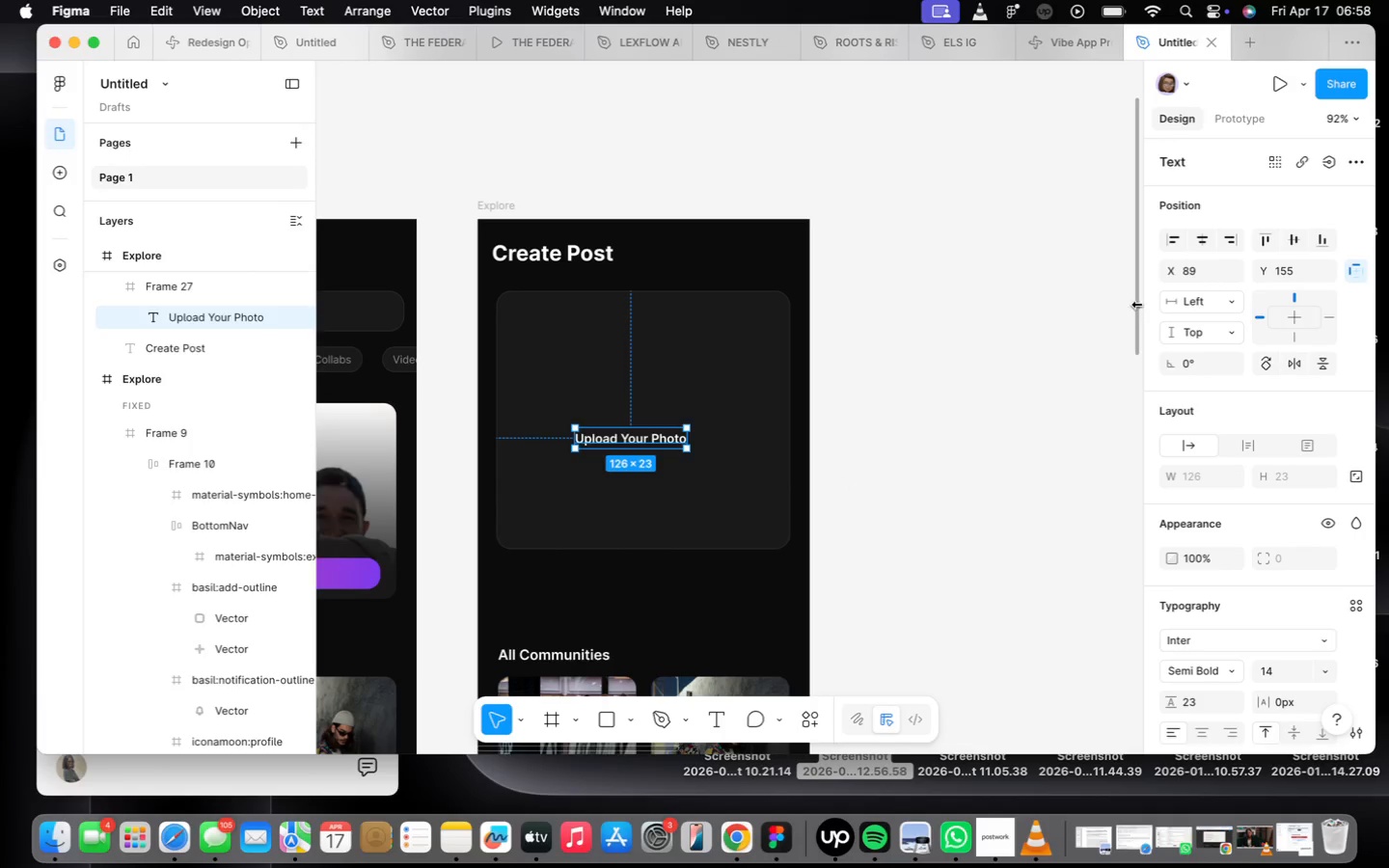 
left_click([1198, 247])
 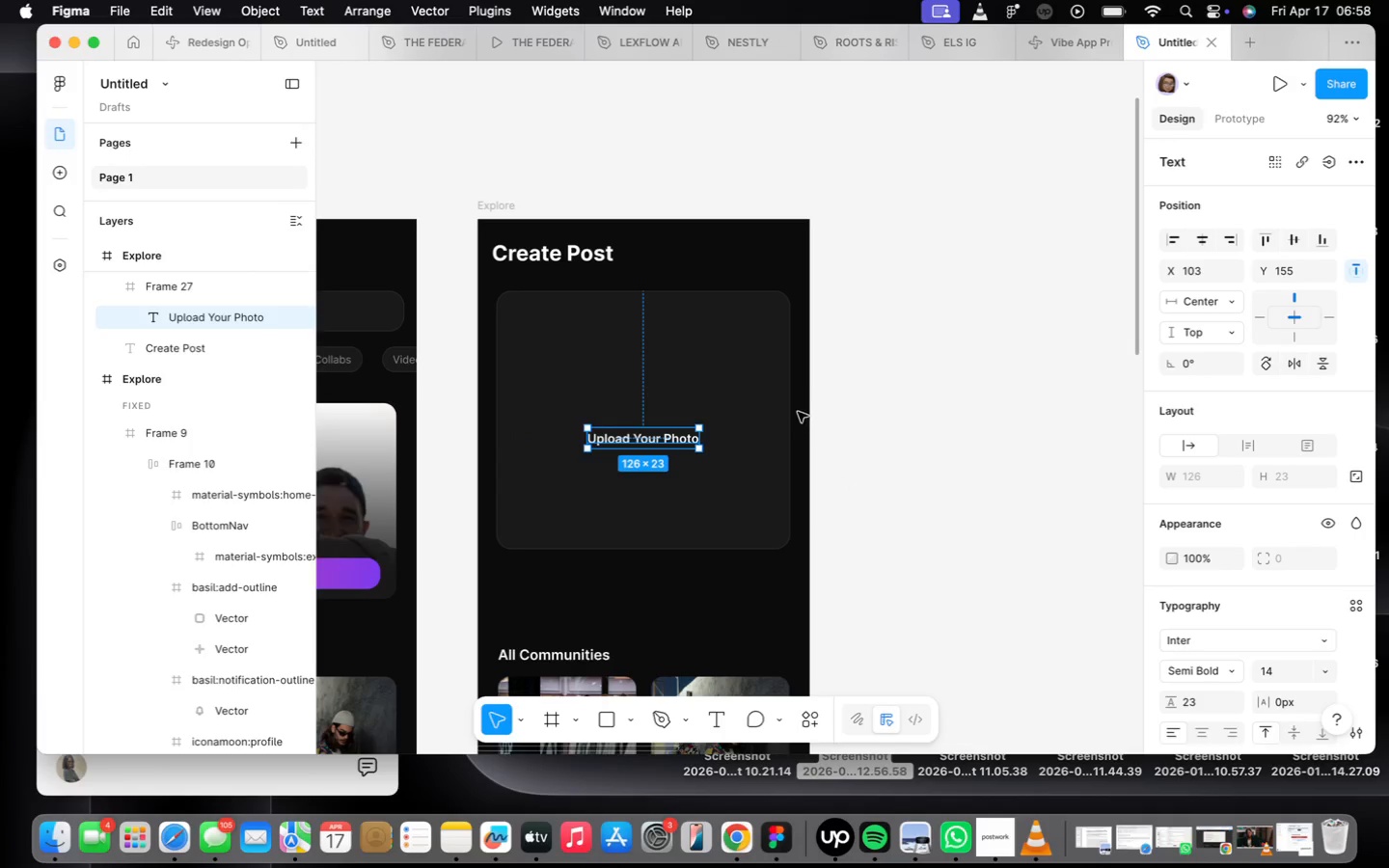 
scroll: coordinate [797, 413], scroll_direction: up, amount: 2.0
 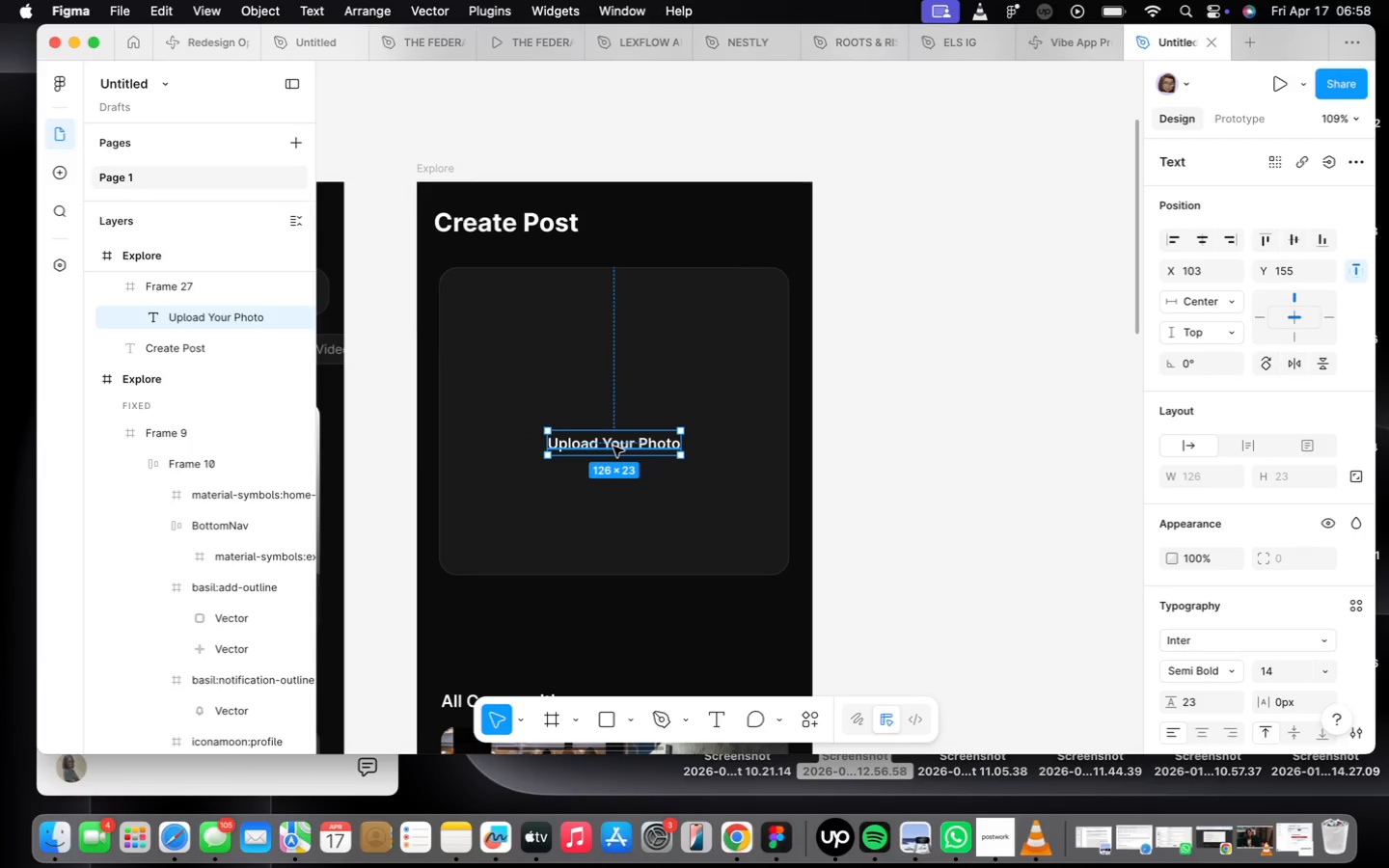 
hold_key(key=OptionLeft, duration=0.89)
left_click_drag(start_coordinate=[613, 447], to_coordinate=[610, 485])
 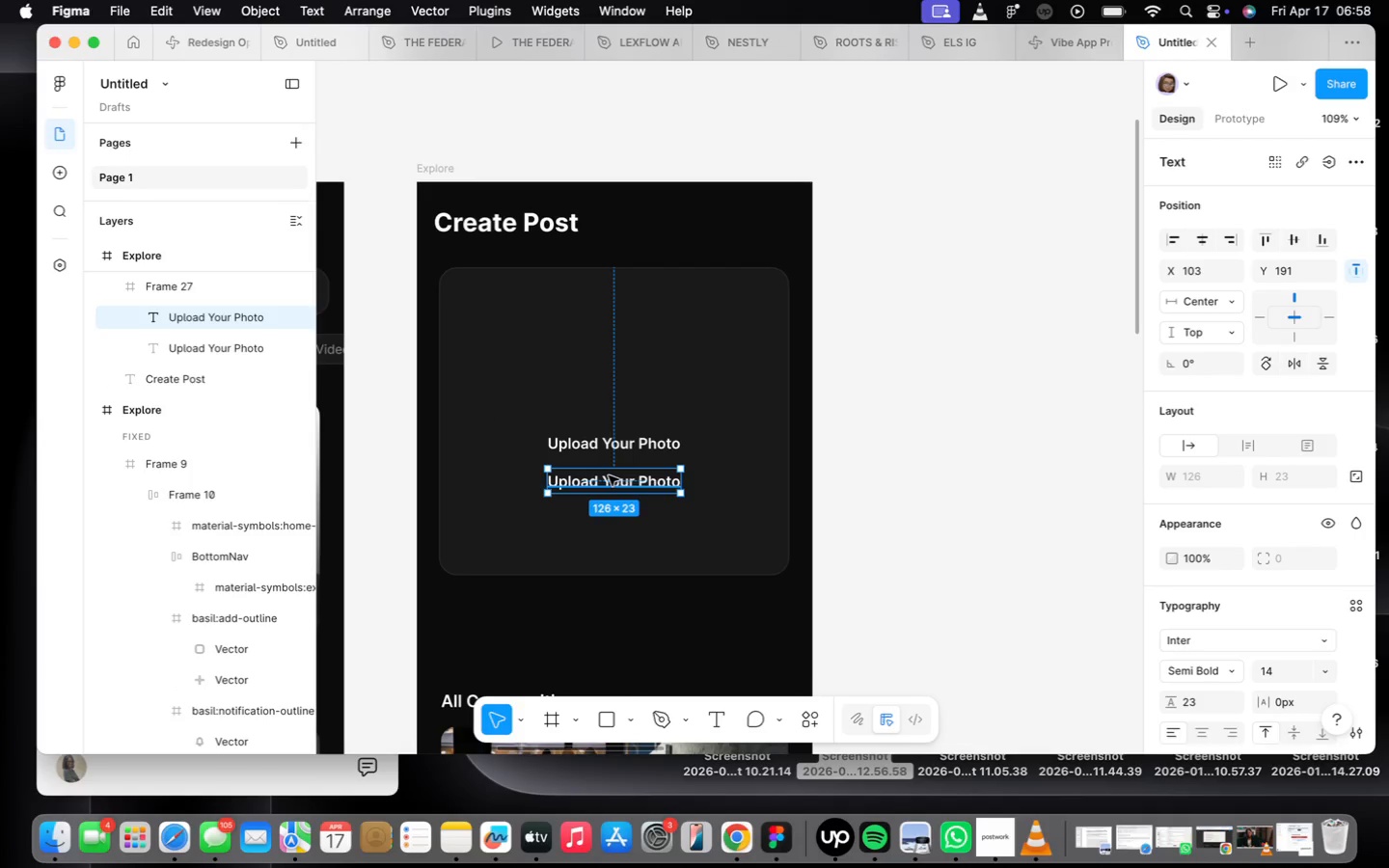 
double_click([609, 475])
 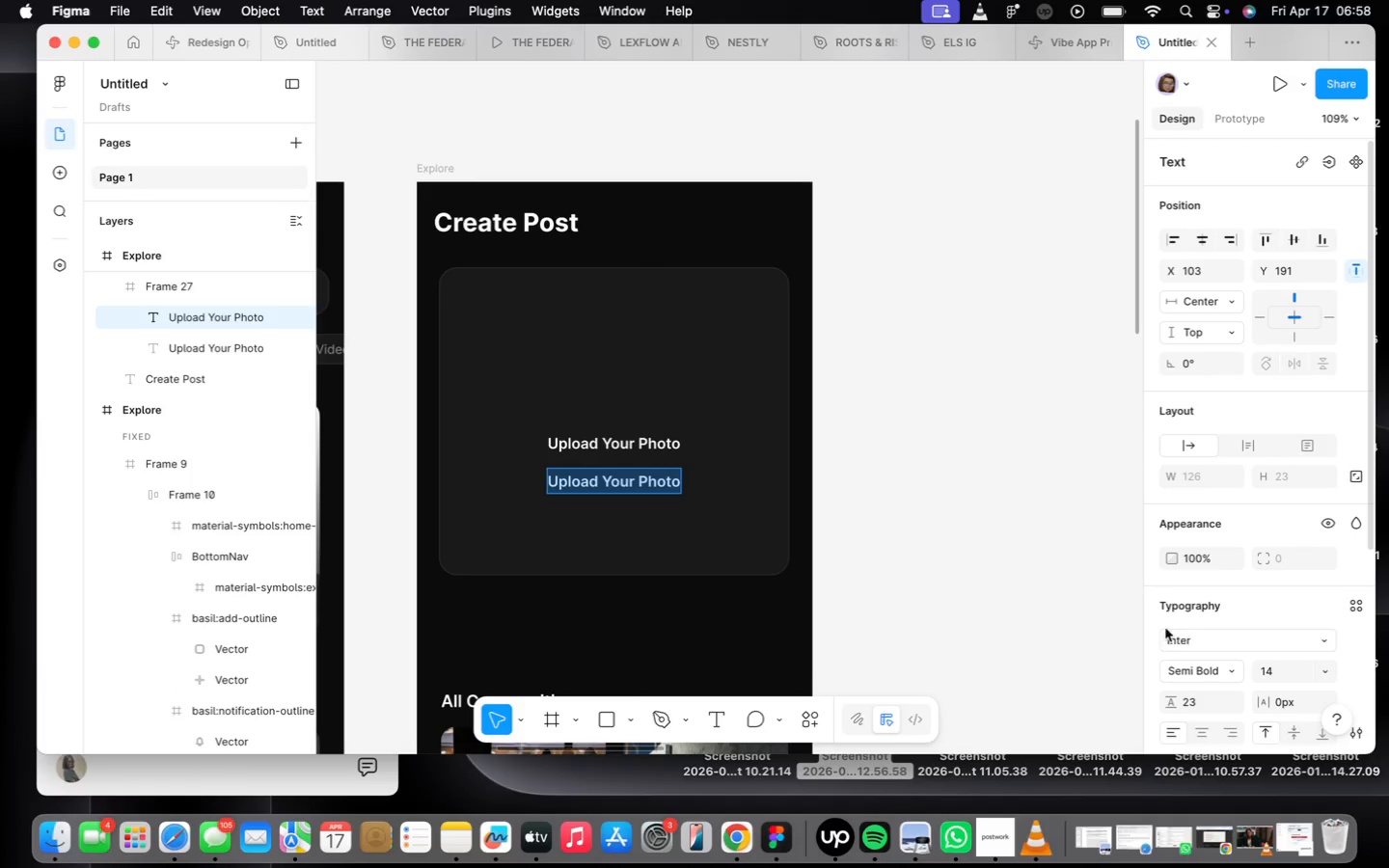 
mouse_move([1225, 638])
 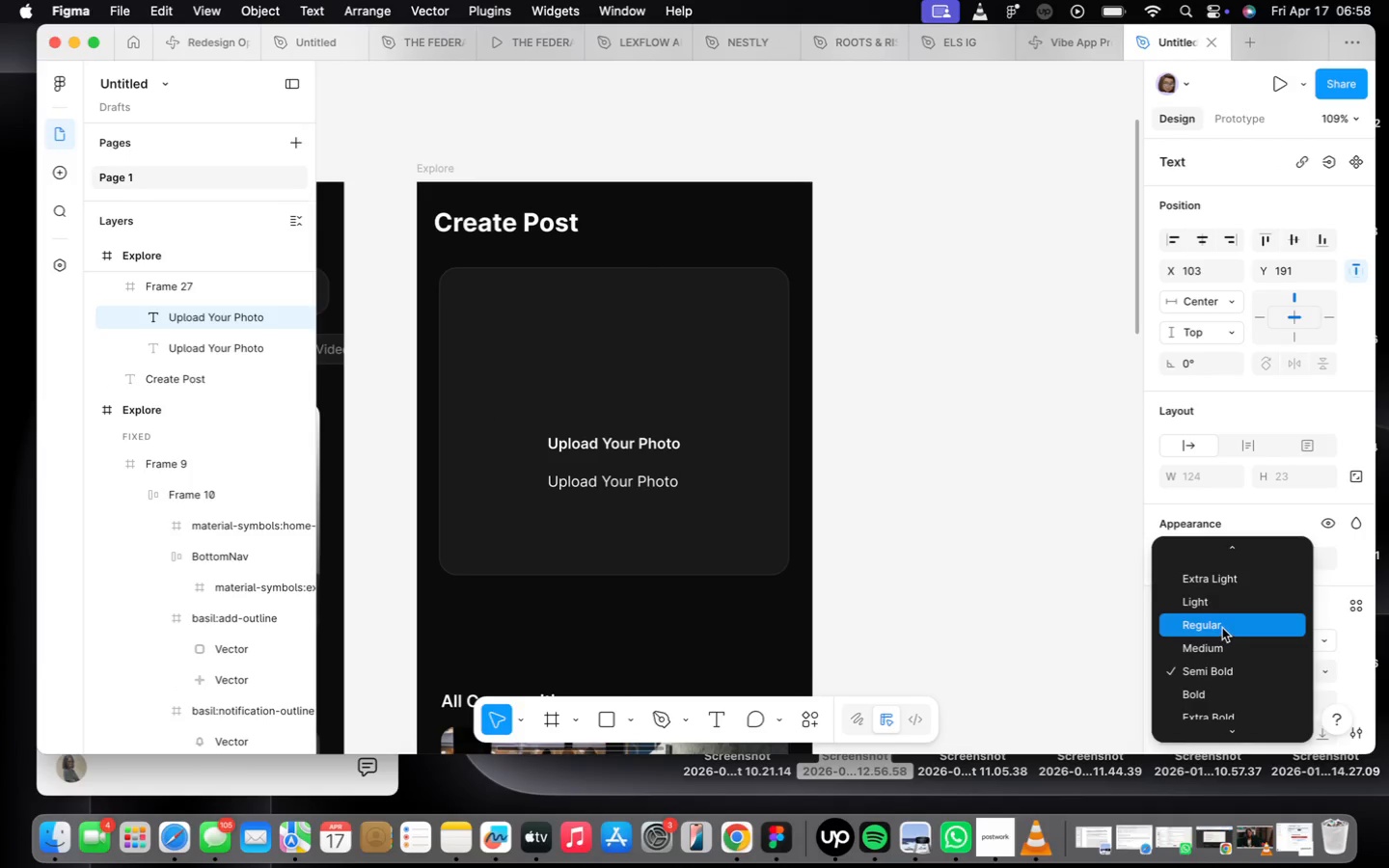 
left_click([1222, 628])
 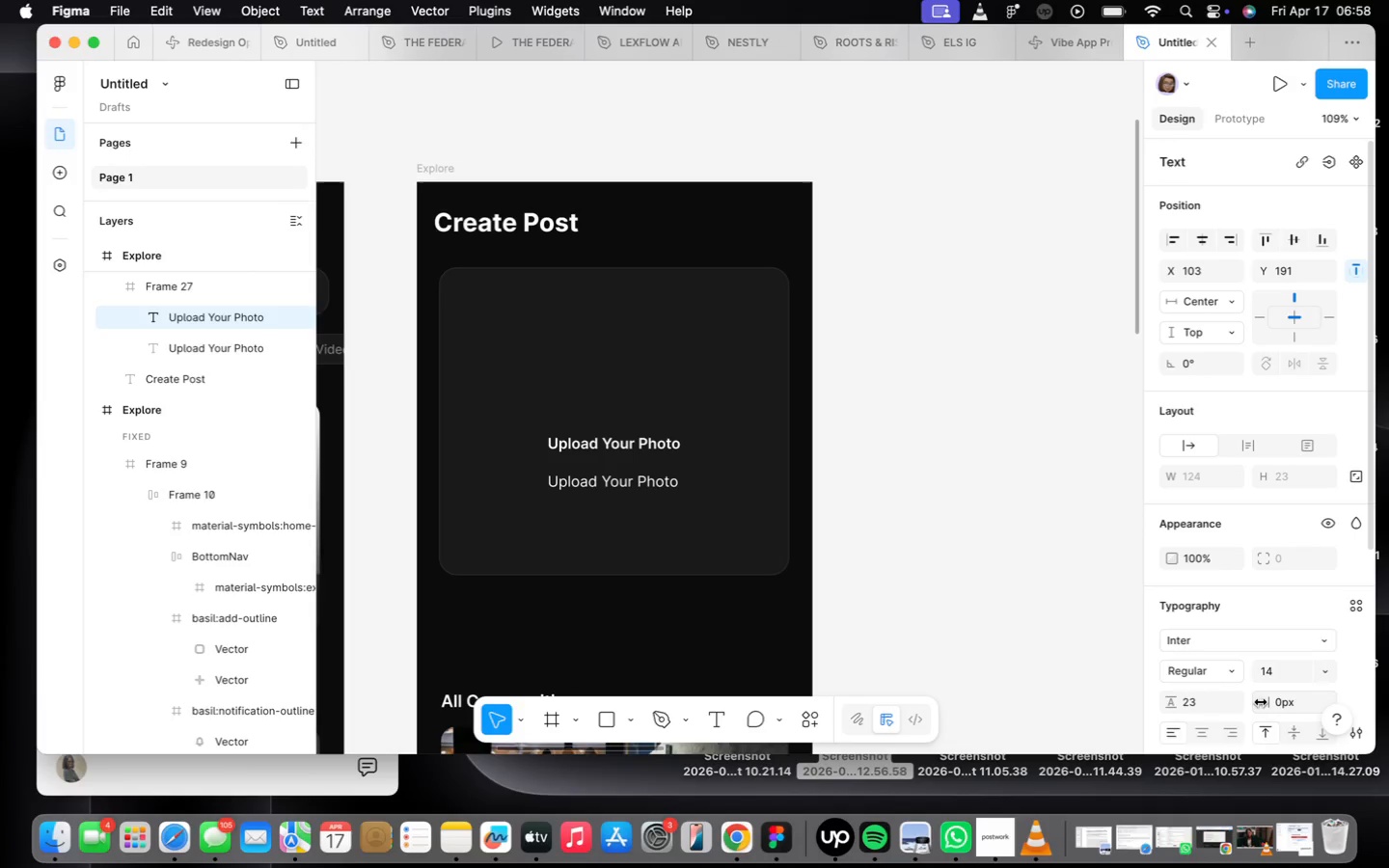 
scroll: coordinate [1237, 665], scroll_direction: down, amount: 10.0
 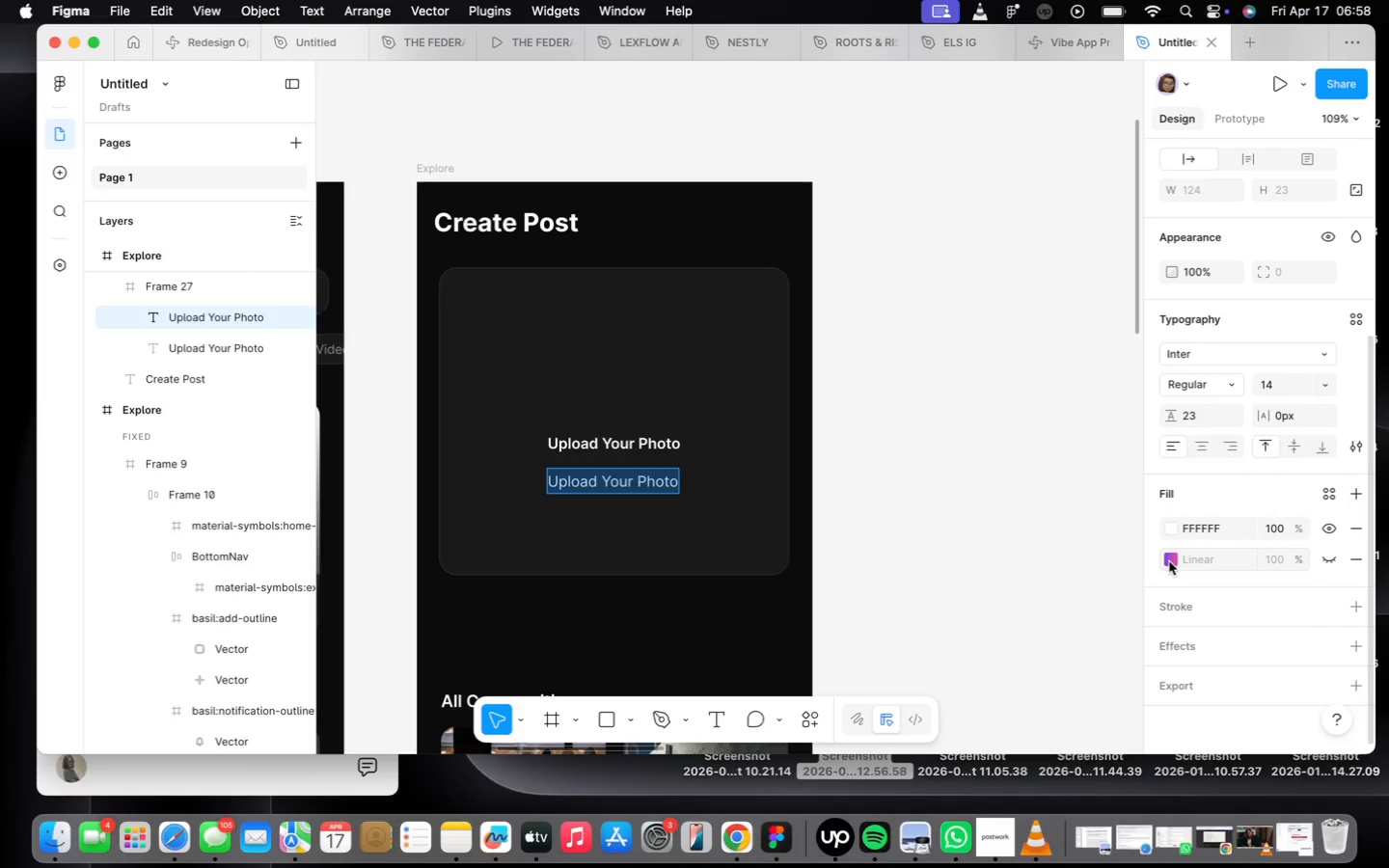 
left_click([1169, 561])
 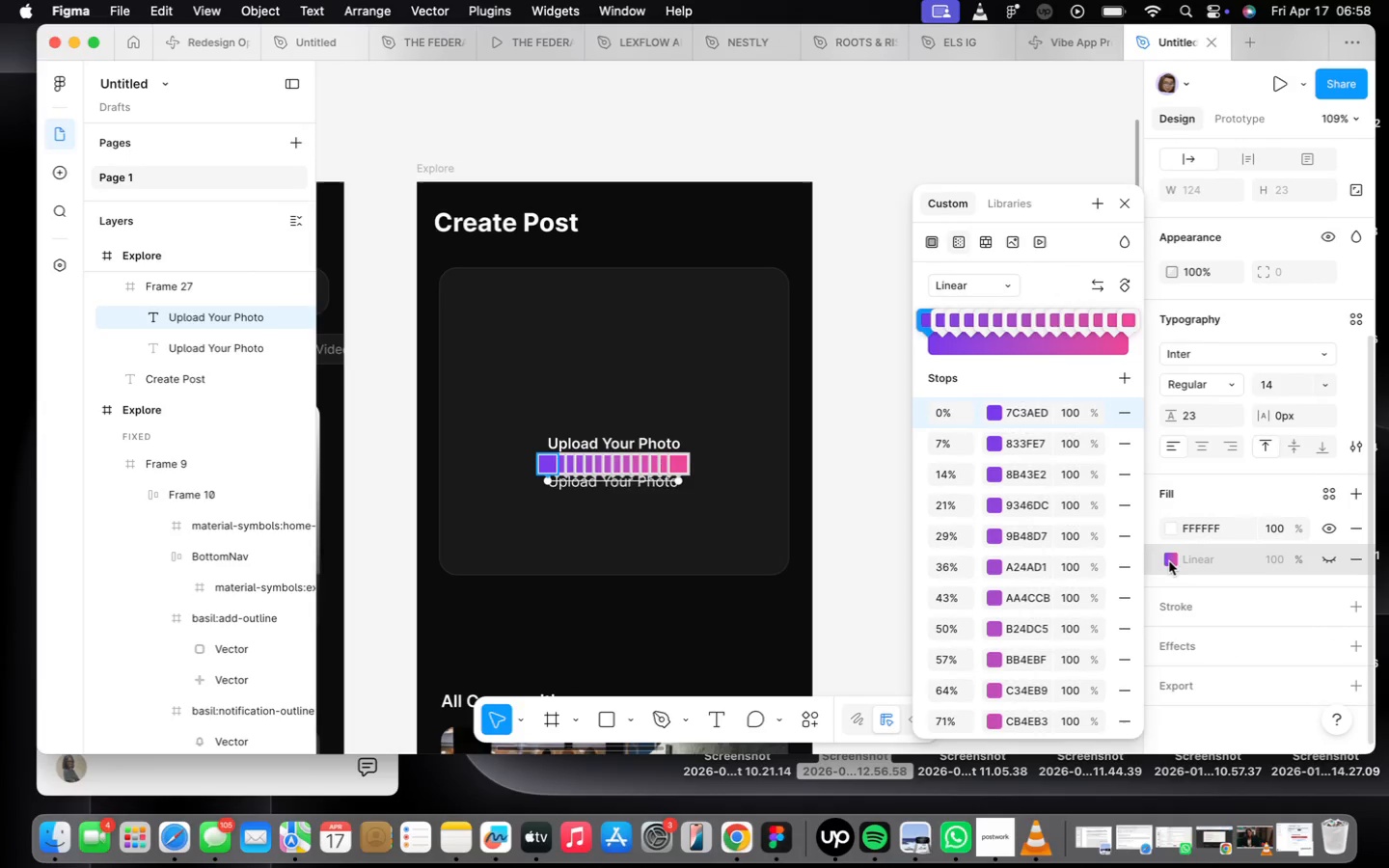 
left_click([1169, 561])
 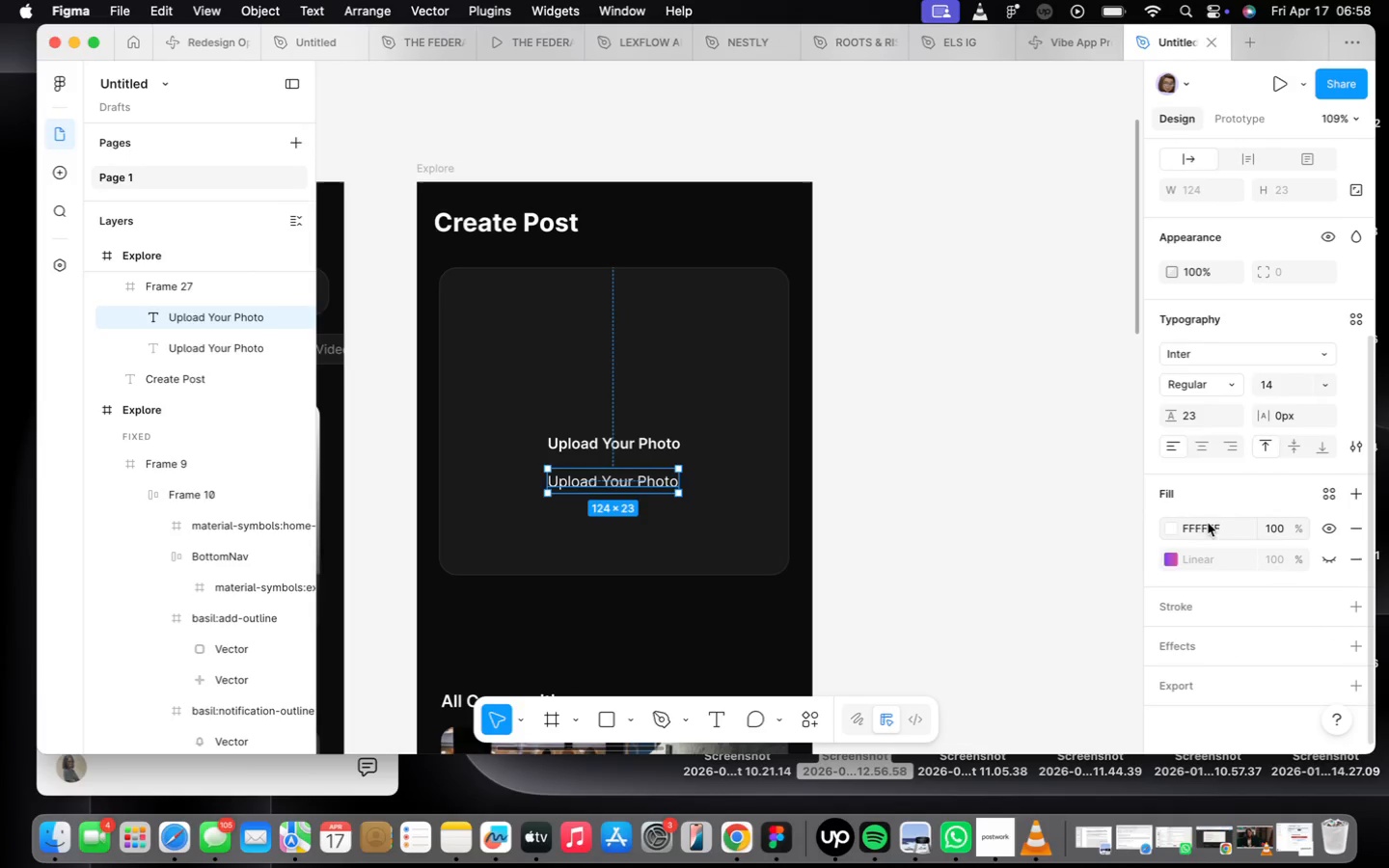 
left_click([1174, 530])
 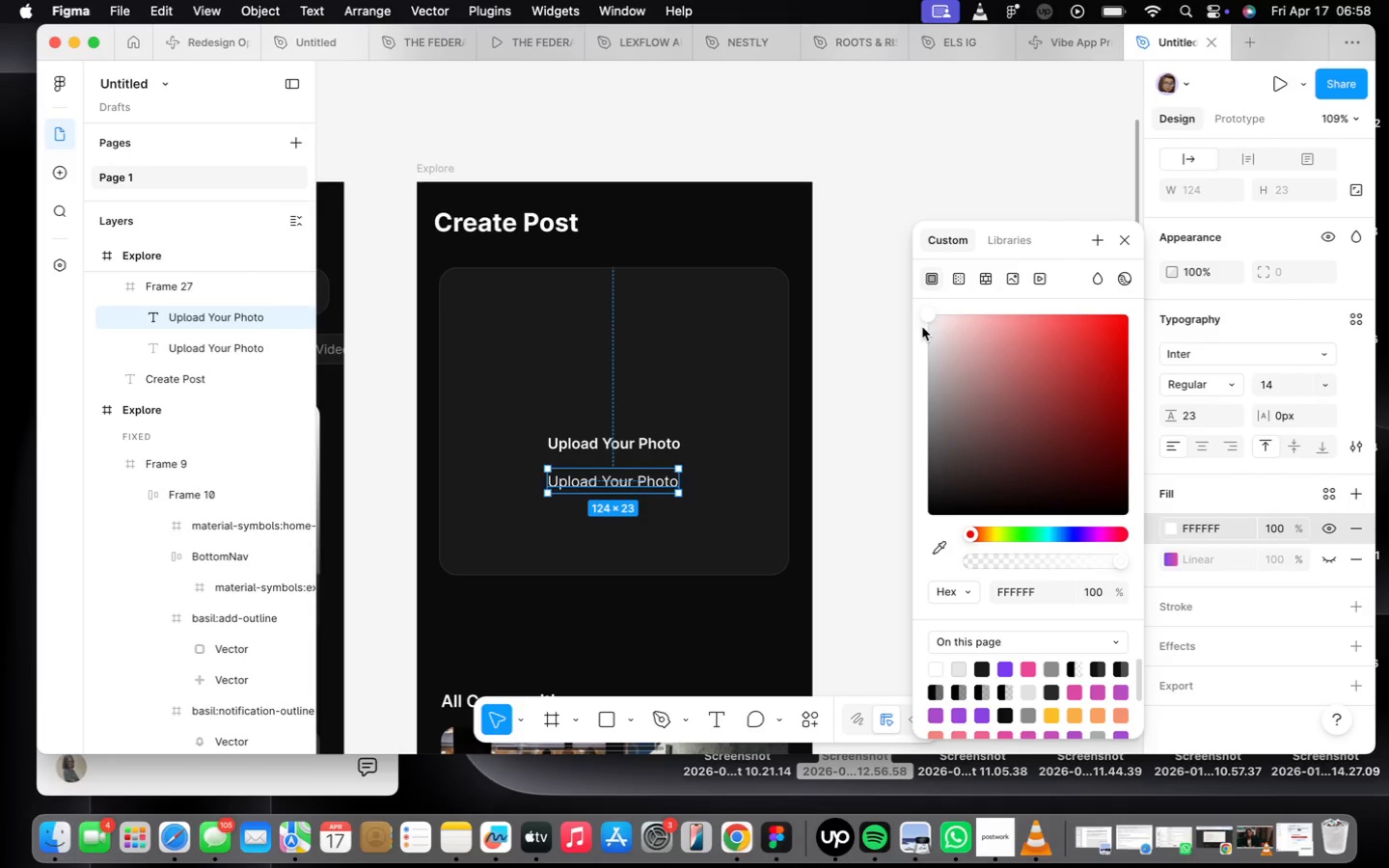 
left_click_drag(start_coordinate=[925, 316], to_coordinate=[922, 351])
 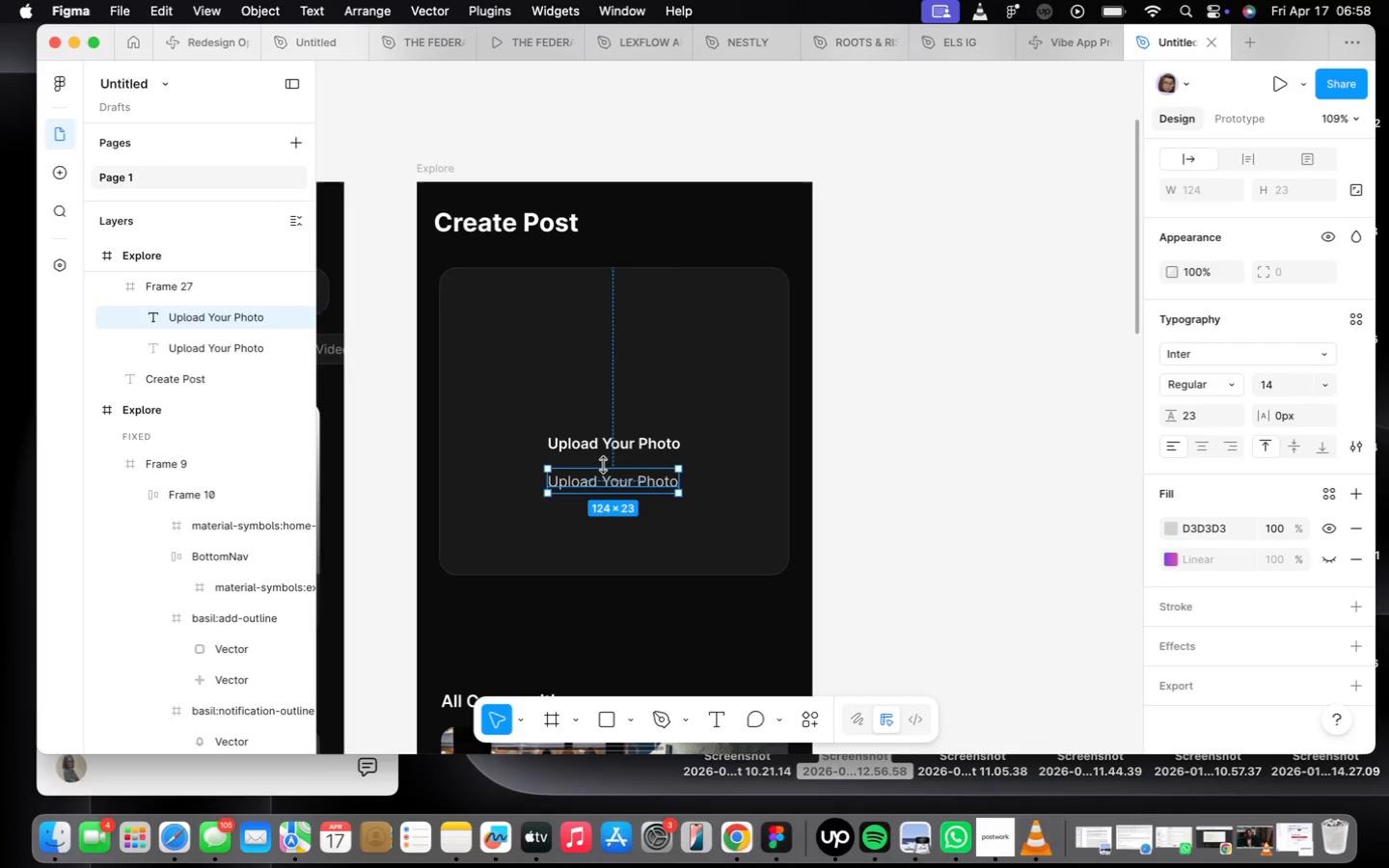 
double_click([605, 482])
 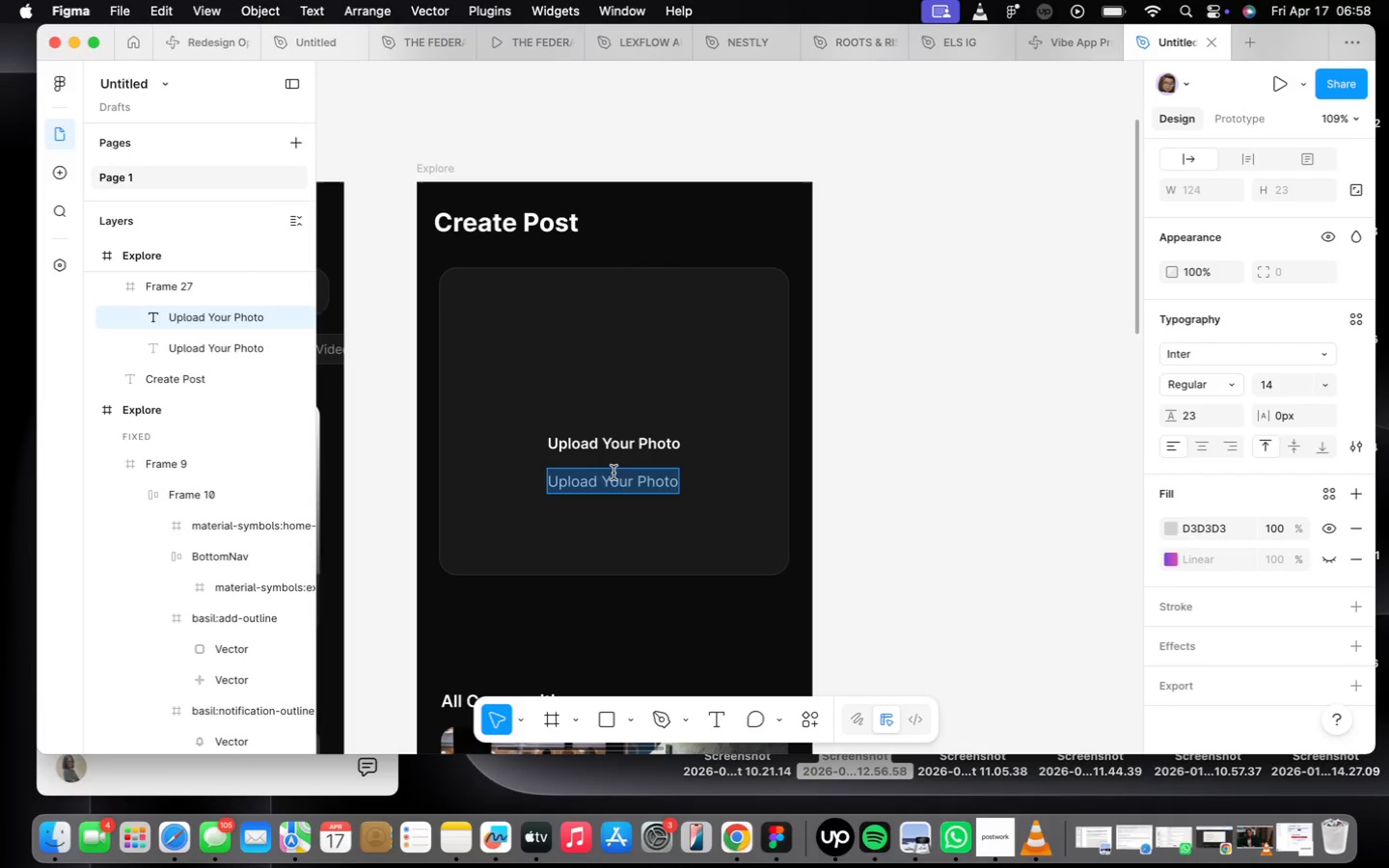 
type(Tap to browse or drag and drop )
key(Backspace)
 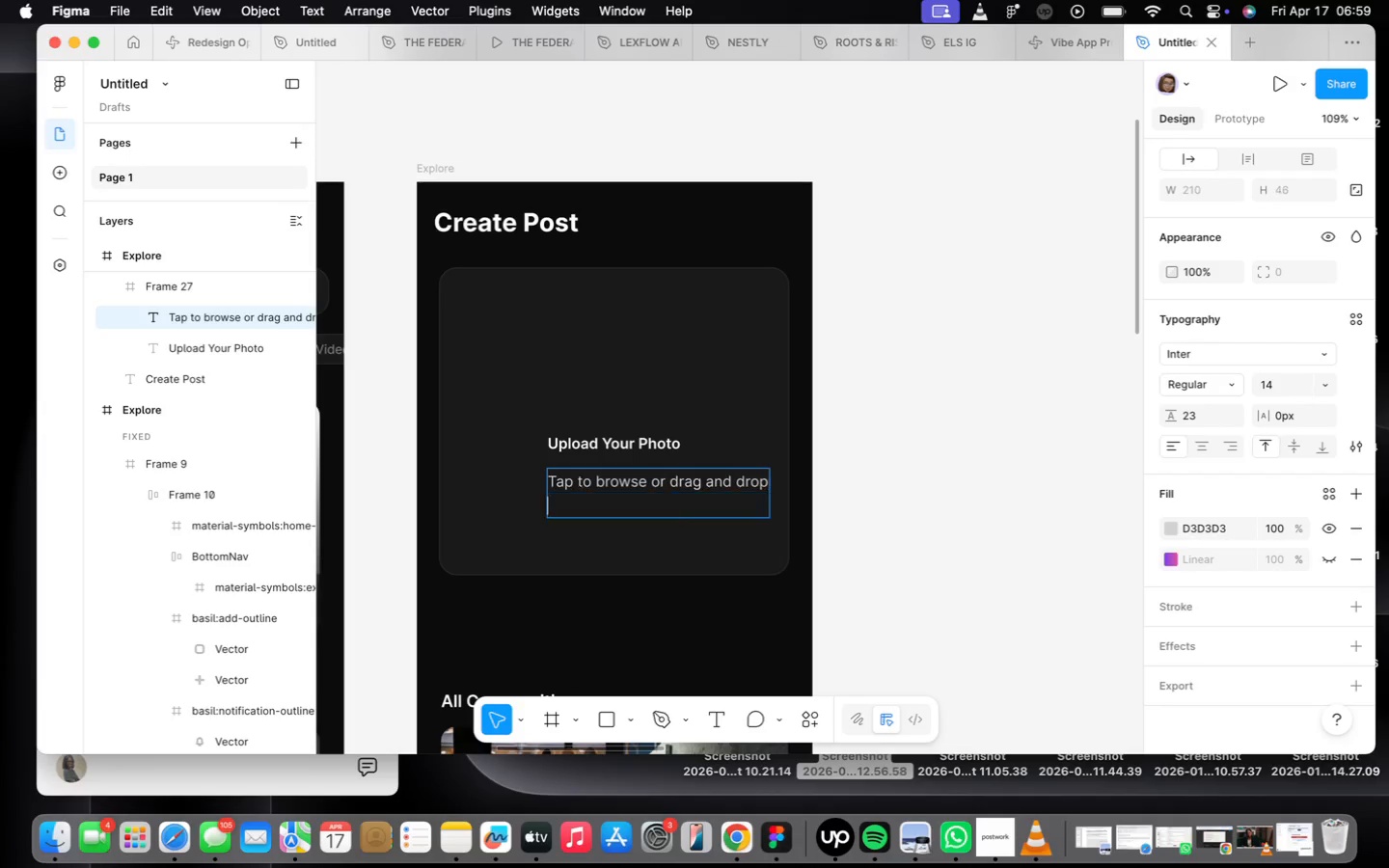 
key(Enter)
 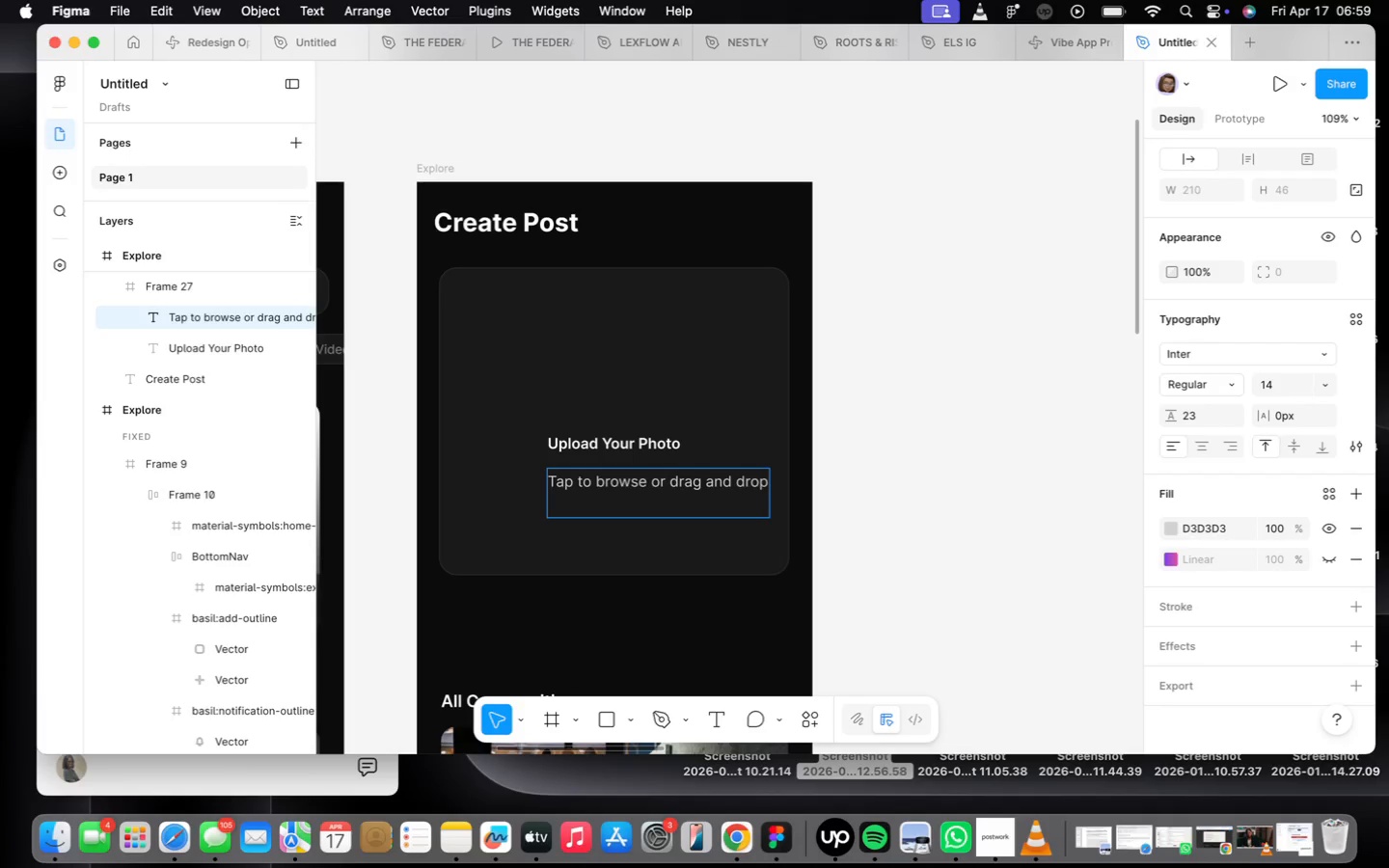 
type(PNG, JPG up to 10MB)
 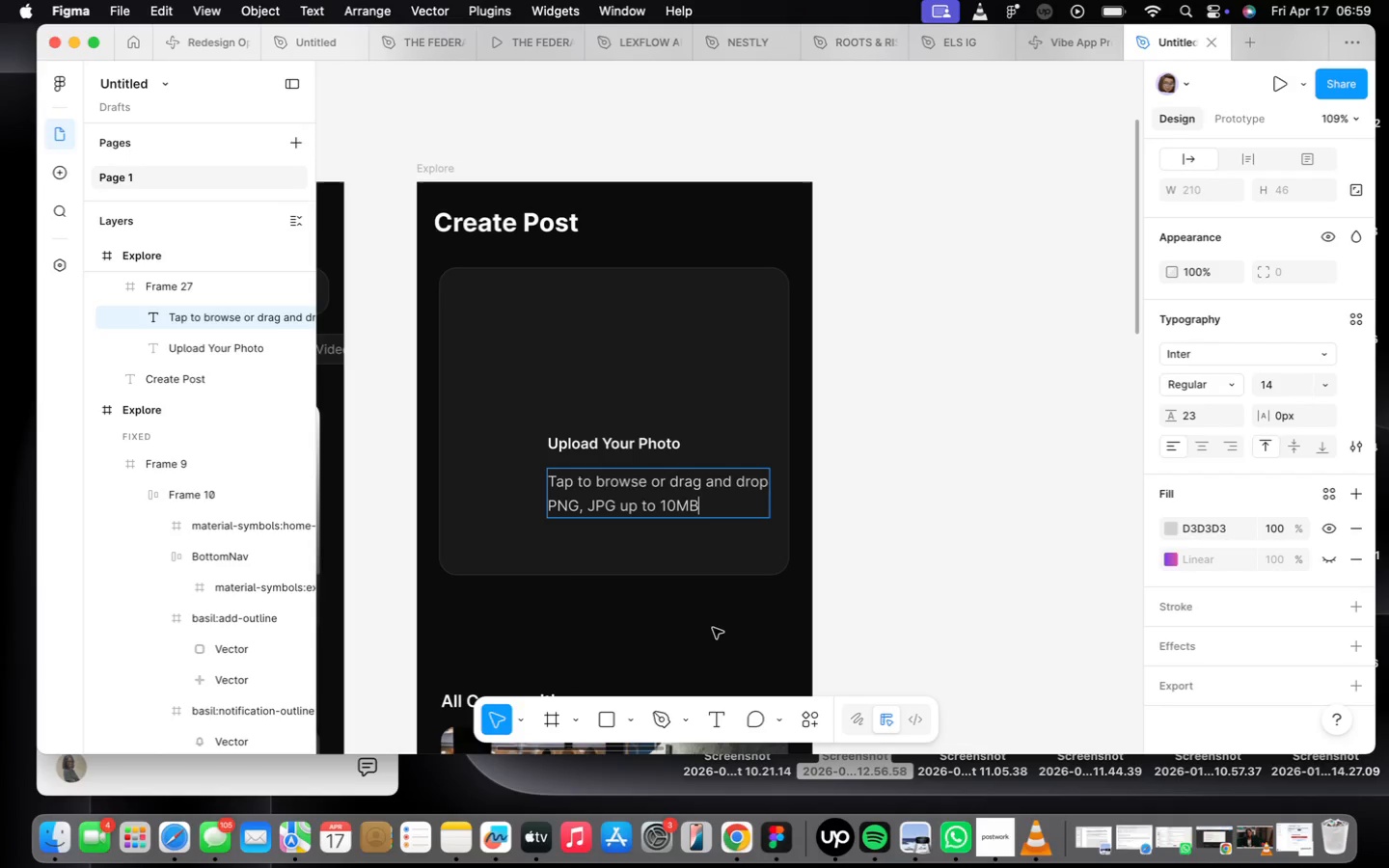 
left_click([720, 588])
 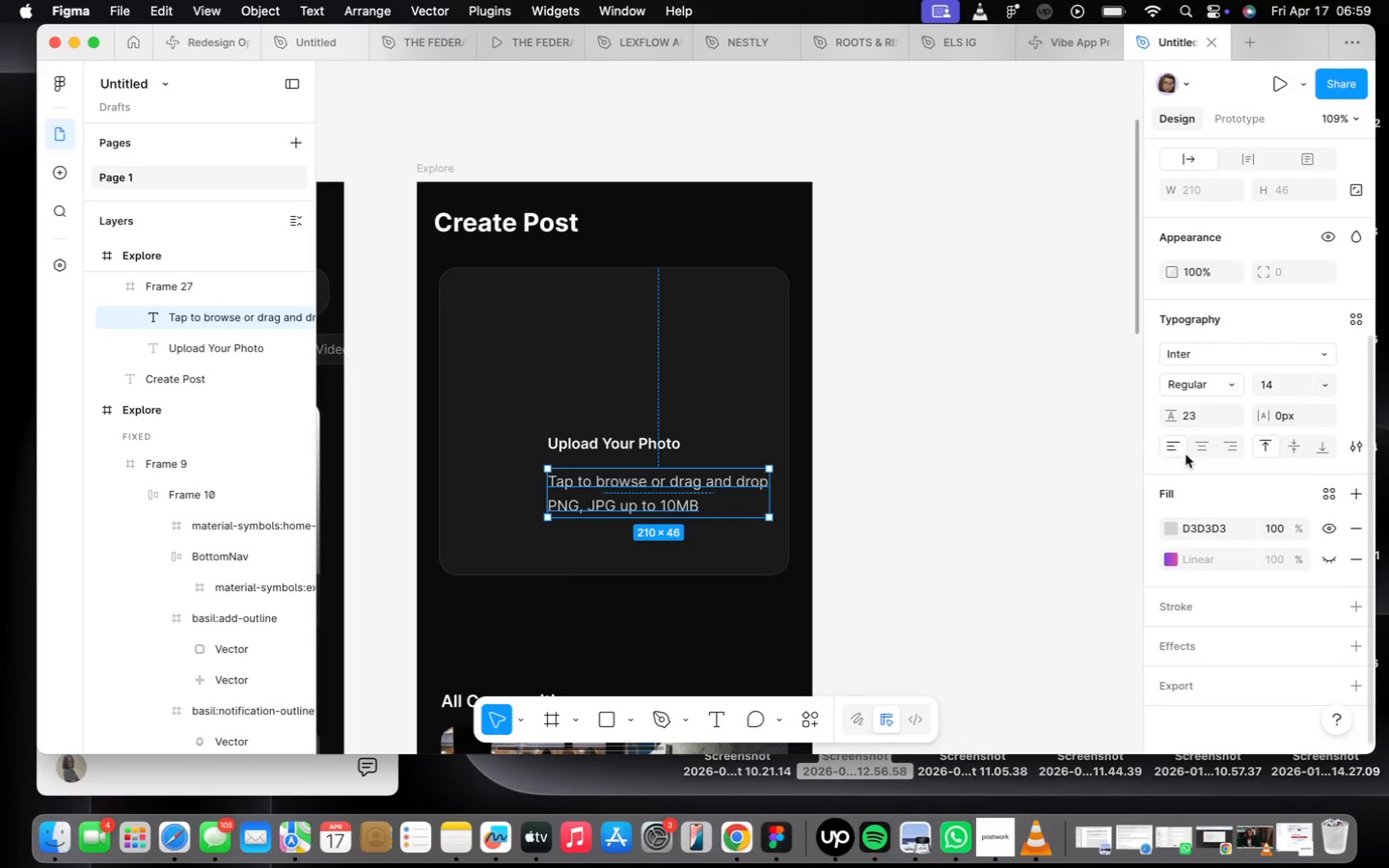 
left_click([1196, 446])
 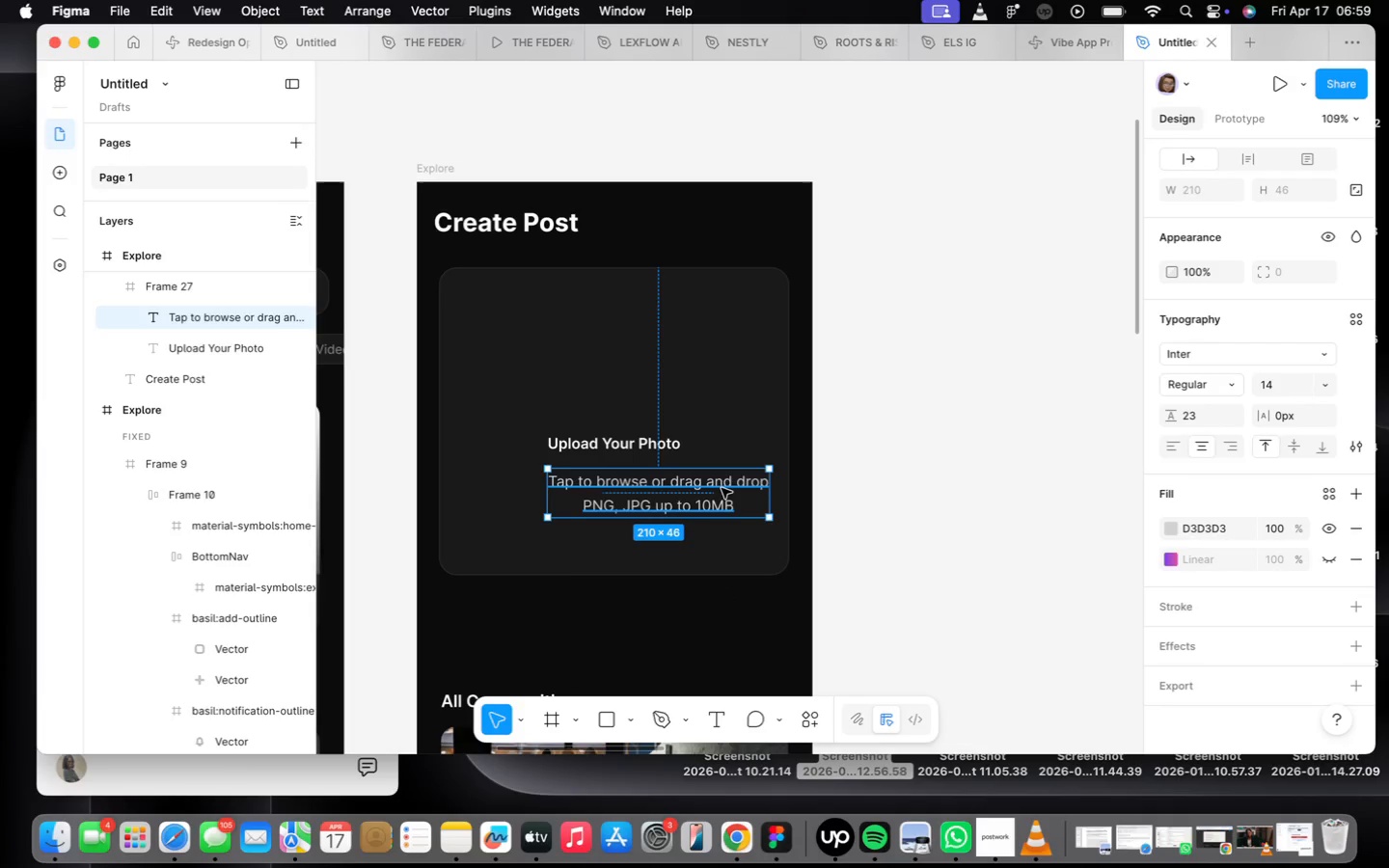 
left_click_drag(start_coordinate=[677, 487], to_coordinate=[632, 482])
 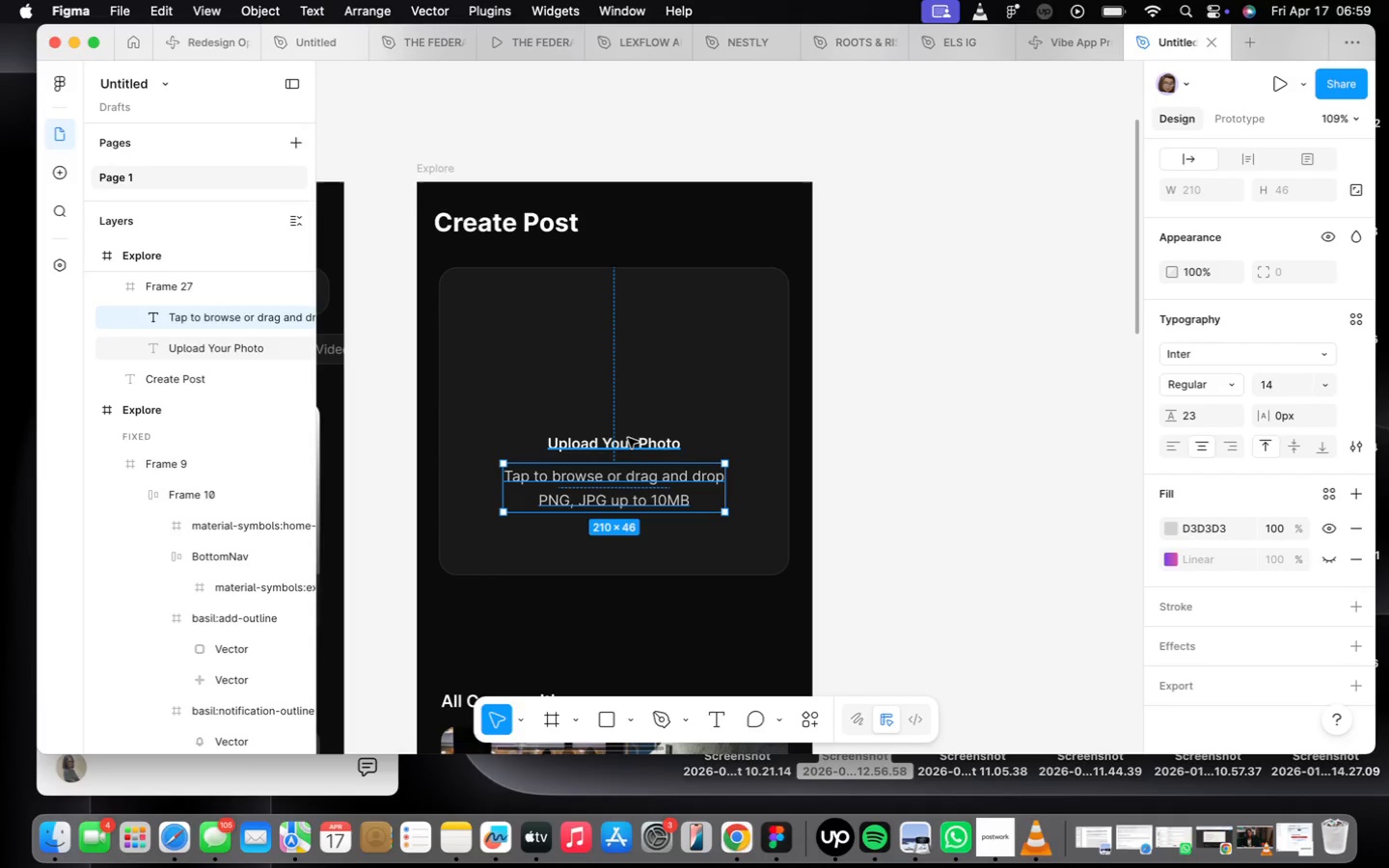 
hold_key(key=ShiftLeft, duration=0.5)
left_click([629, 439])
 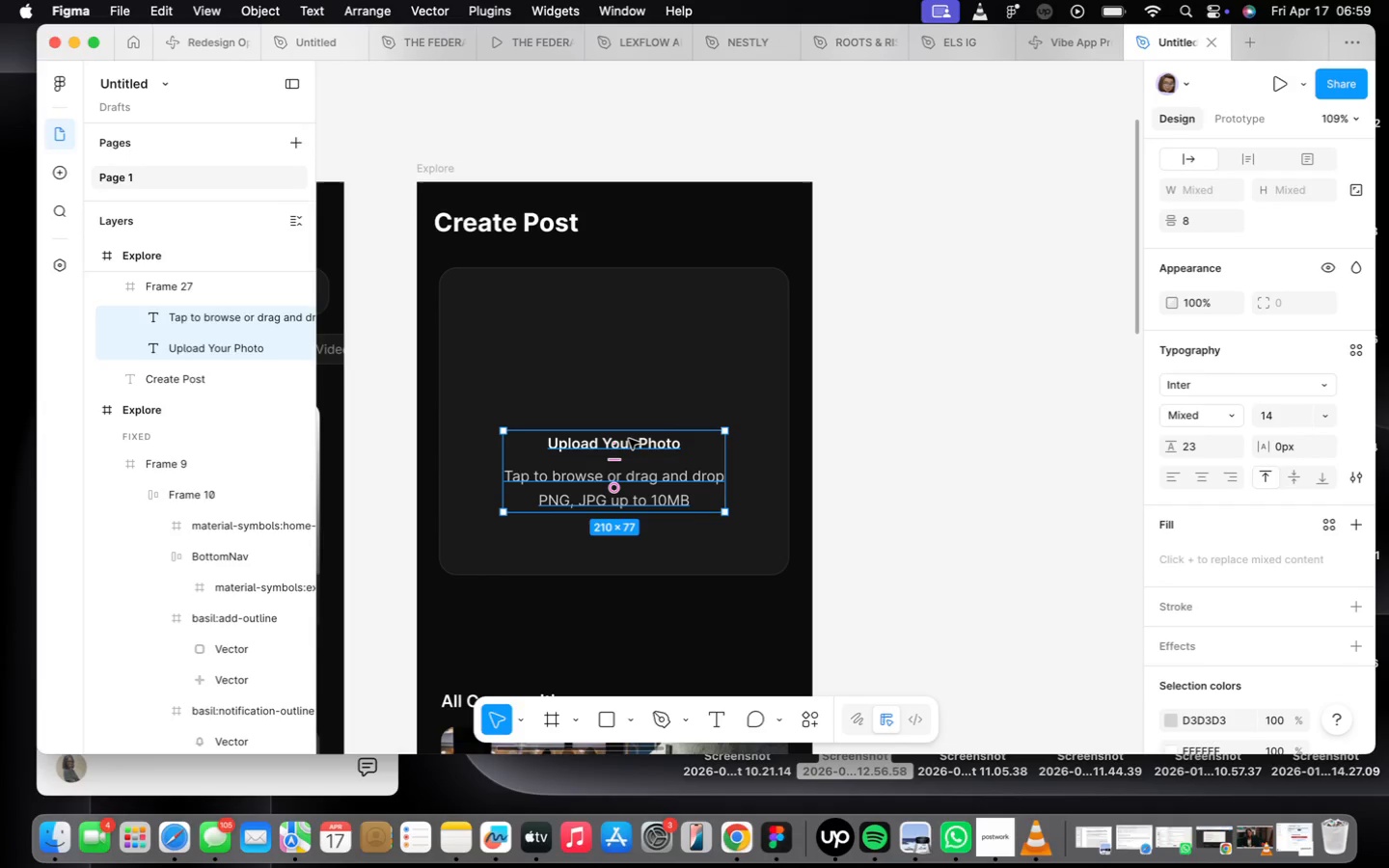 
key(Shift+ShiftLeft)
 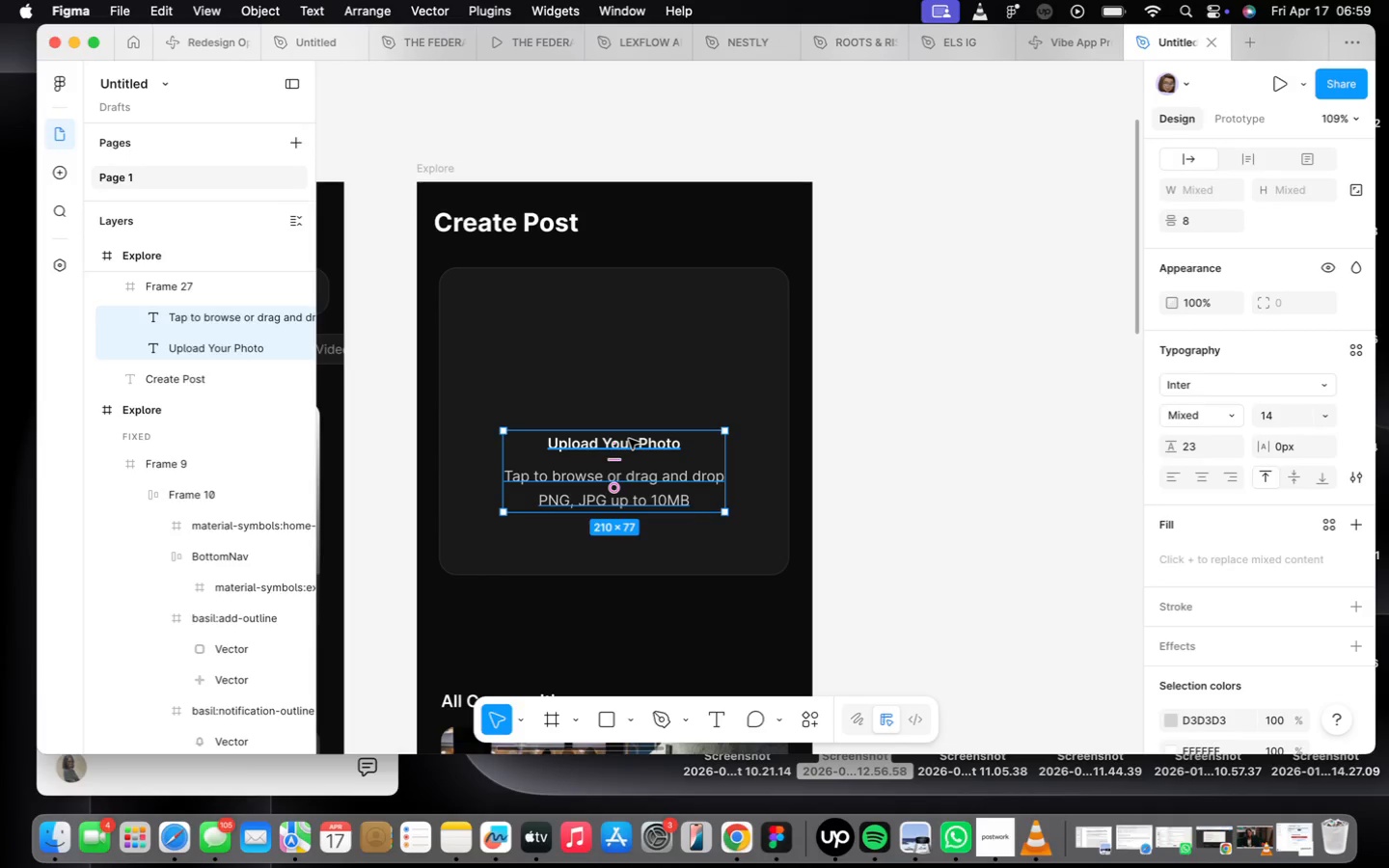 
key(Shift+A)
 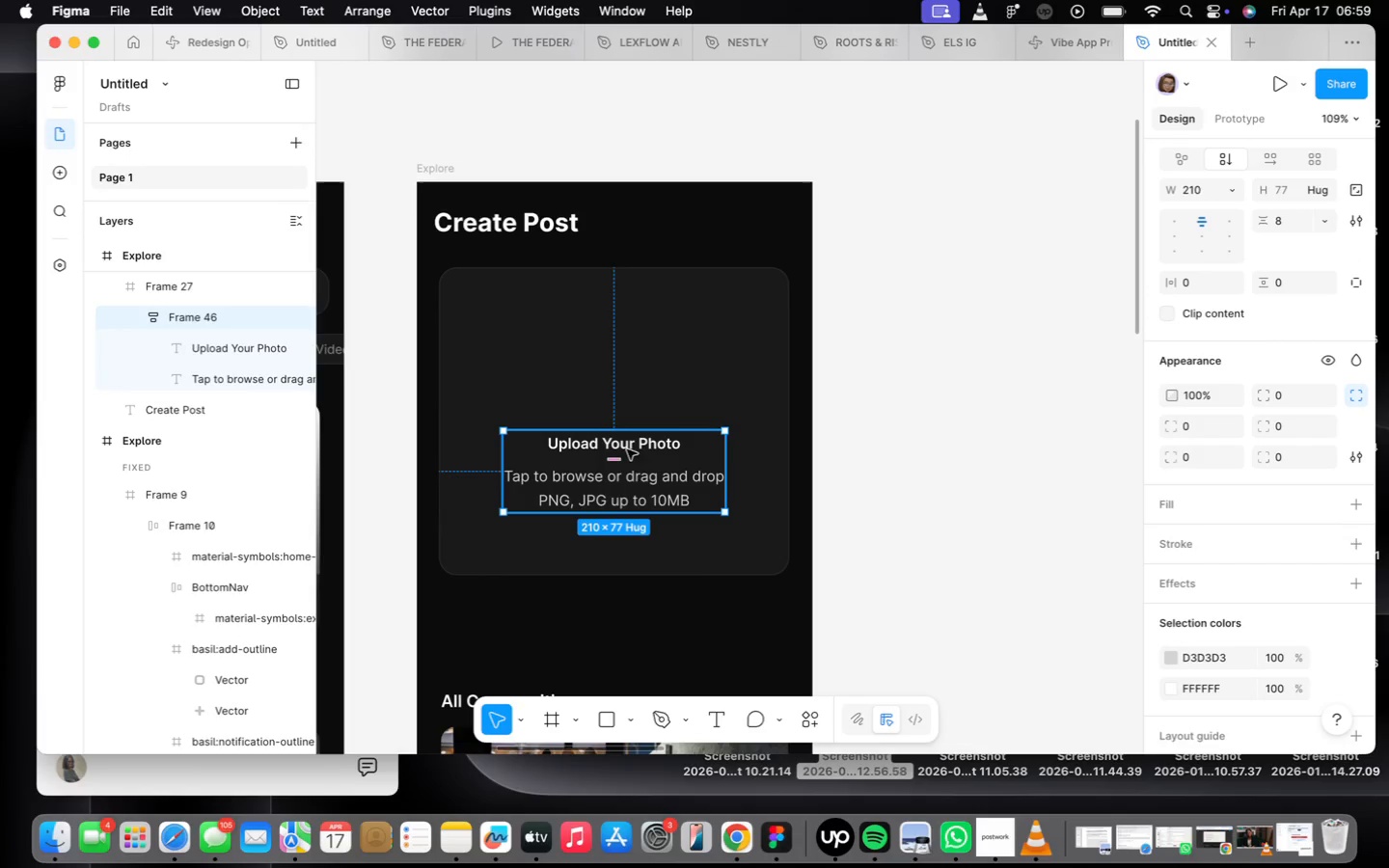 
scroll: coordinate [638, 473], scroll_direction: down, amount: 3.0
 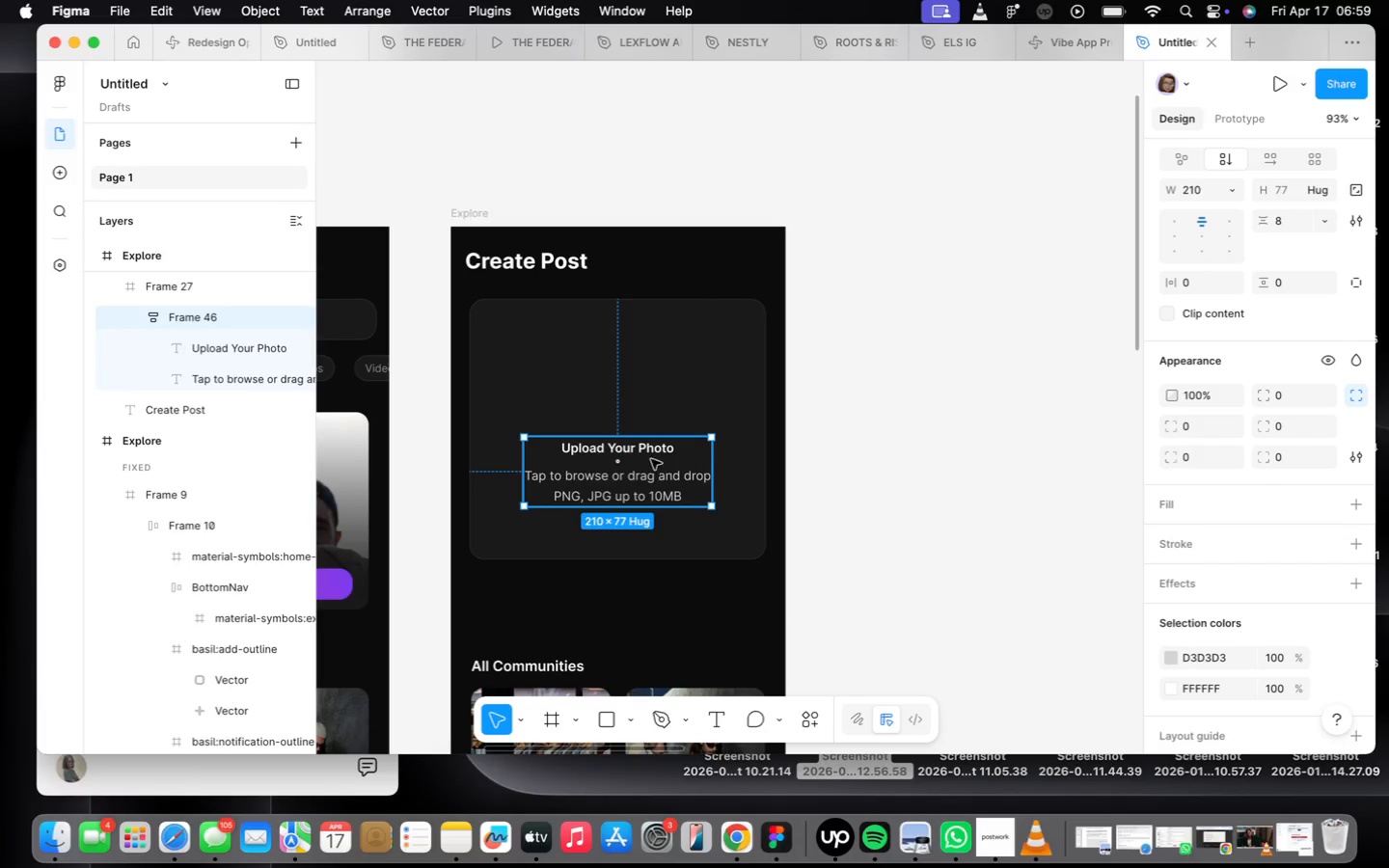 
double_click([648, 452])
 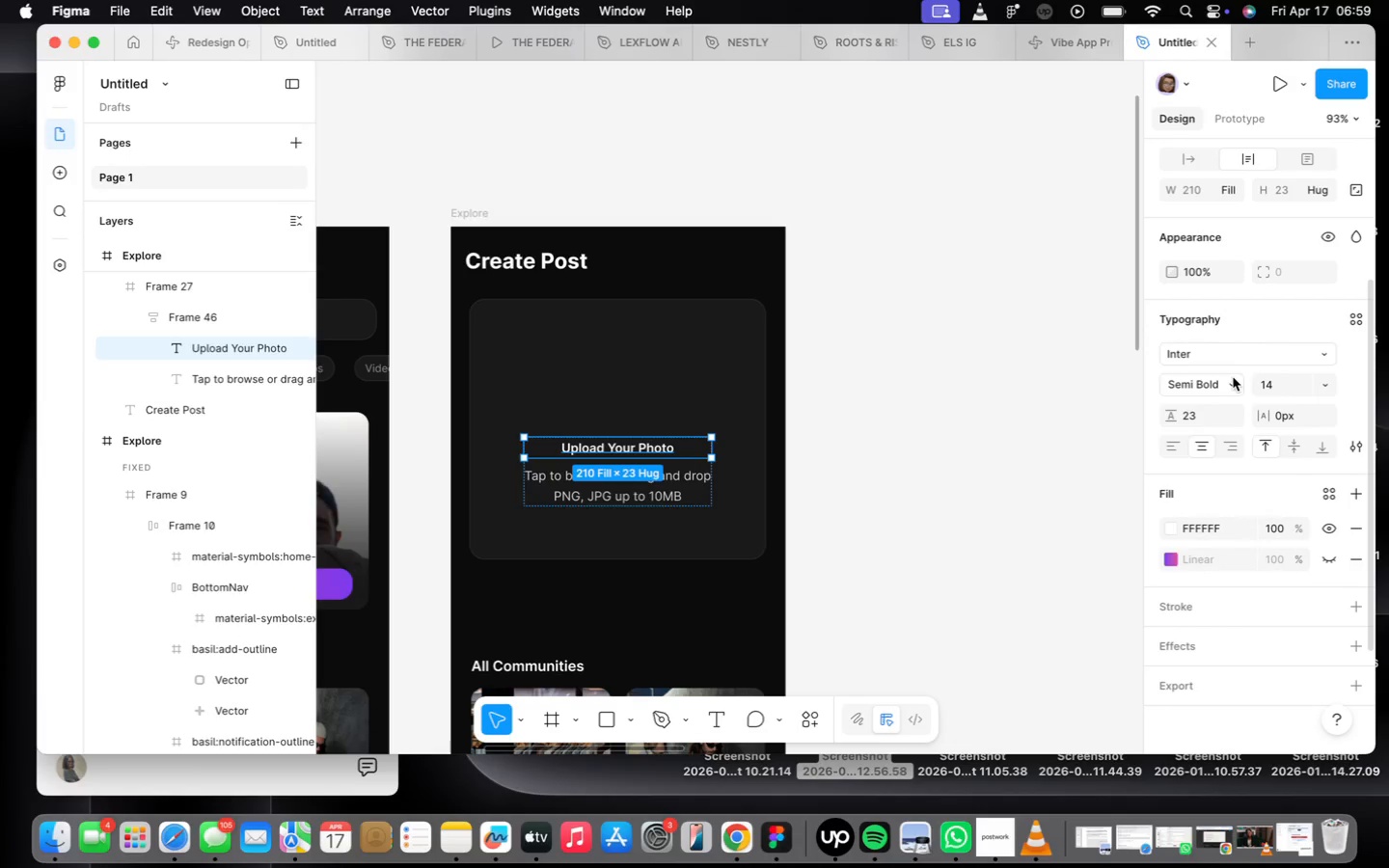 
mouse_move([1315, 401])
 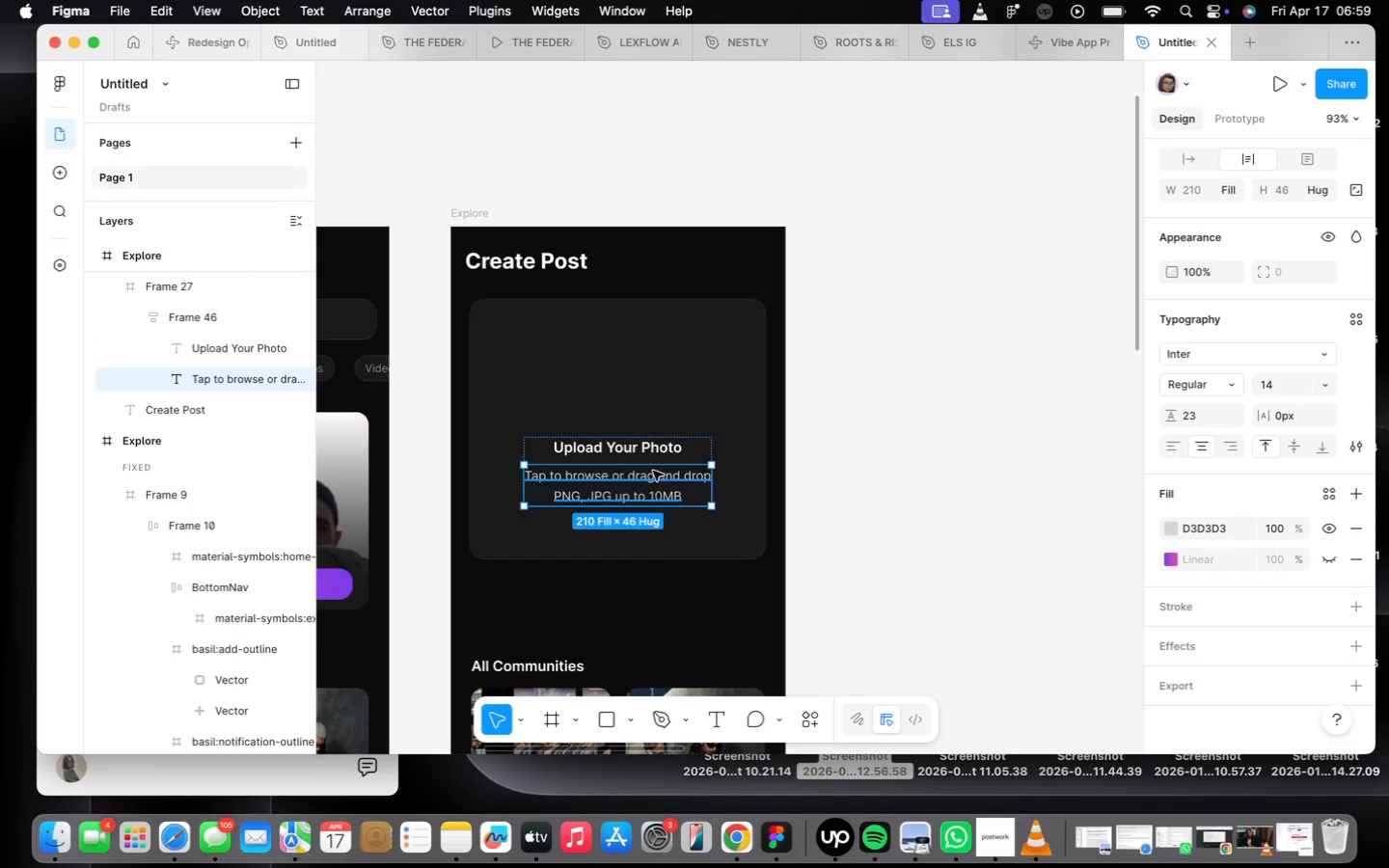 
double_click([628, 472])
 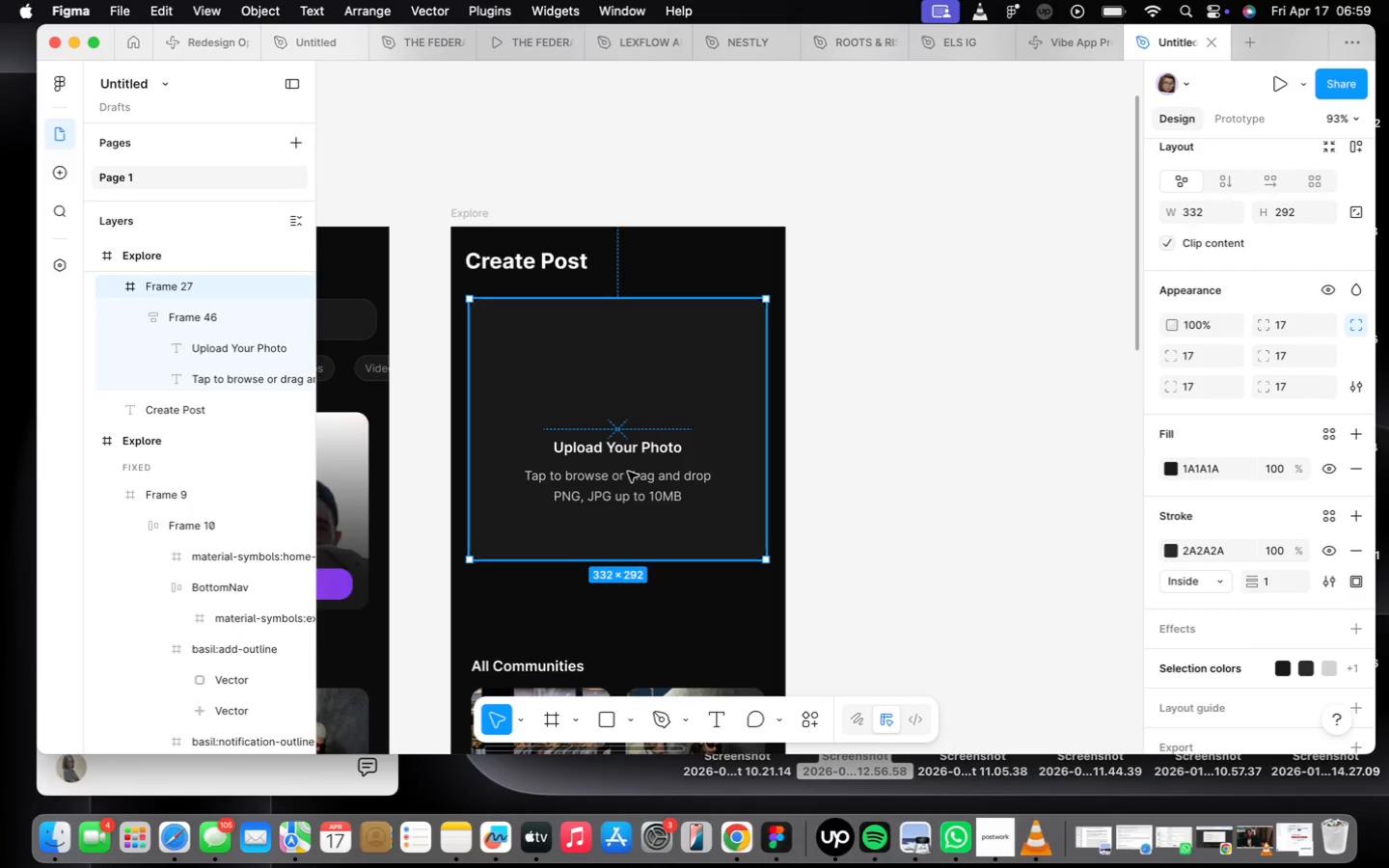 
triple_click([628, 472])
 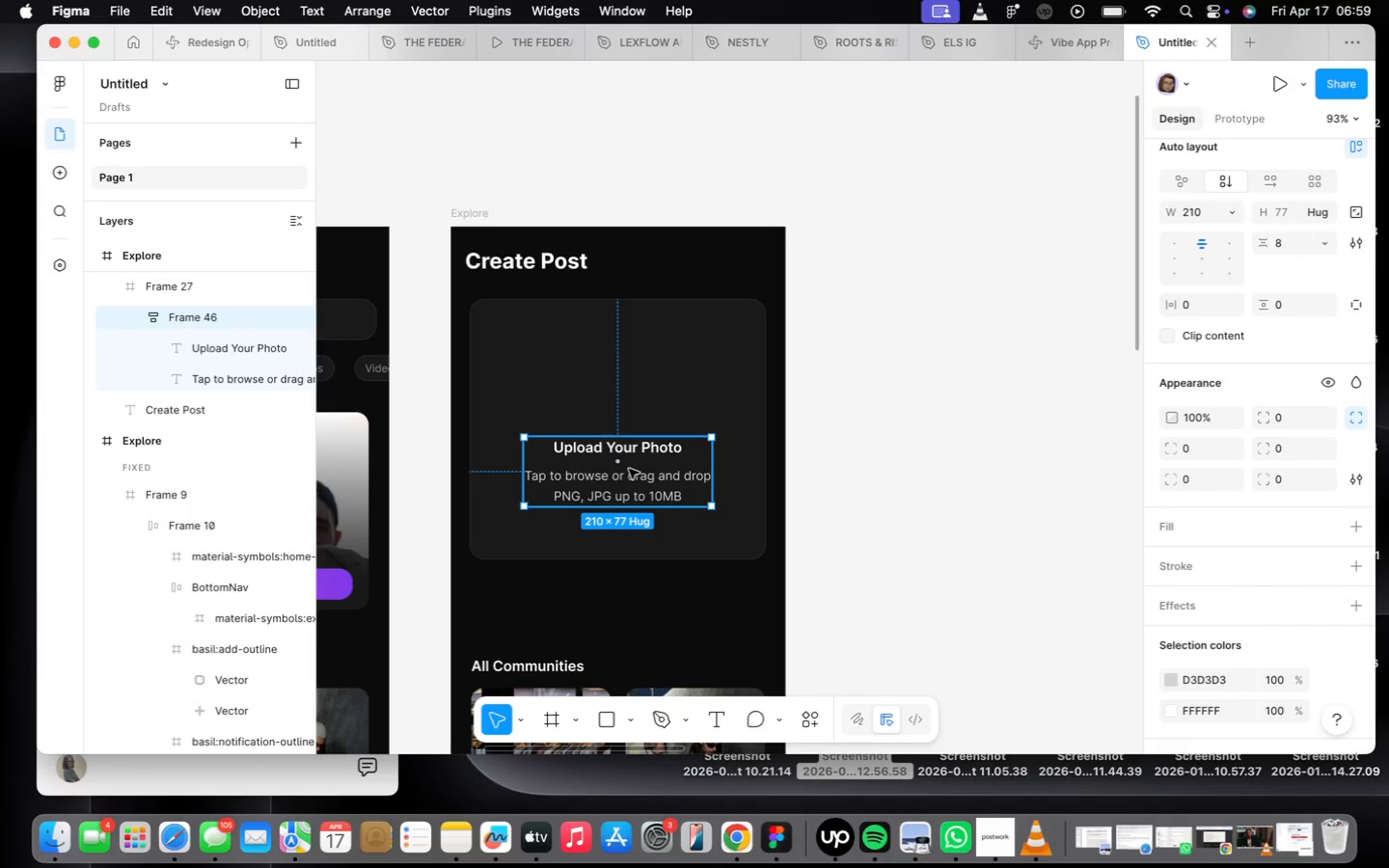 
left_click_drag(start_coordinate=[630, 470], to_coordinate=[633, 493])
 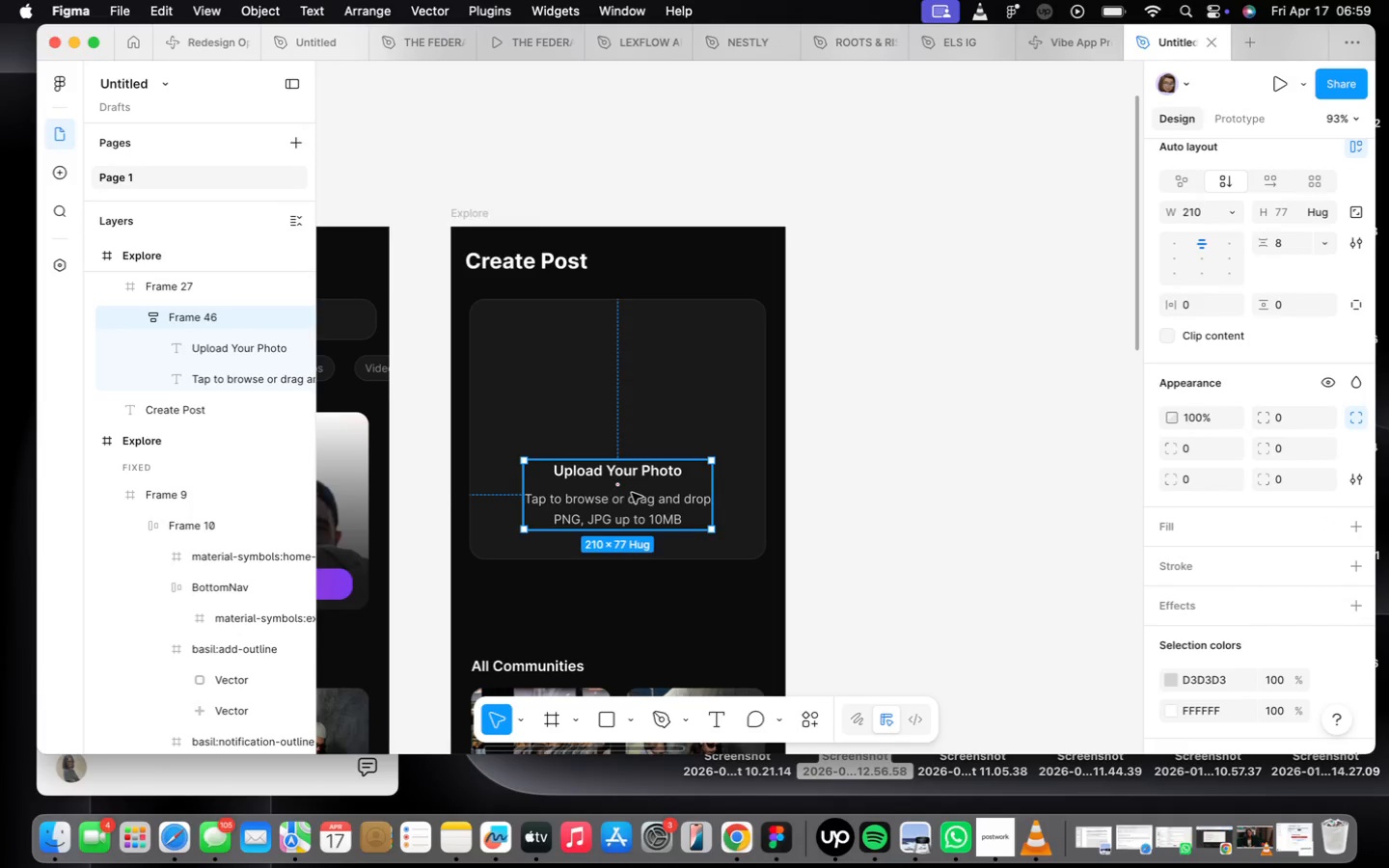 
scroll: coordinate [633, 492], scroll_direction: down, amount: 26.0
 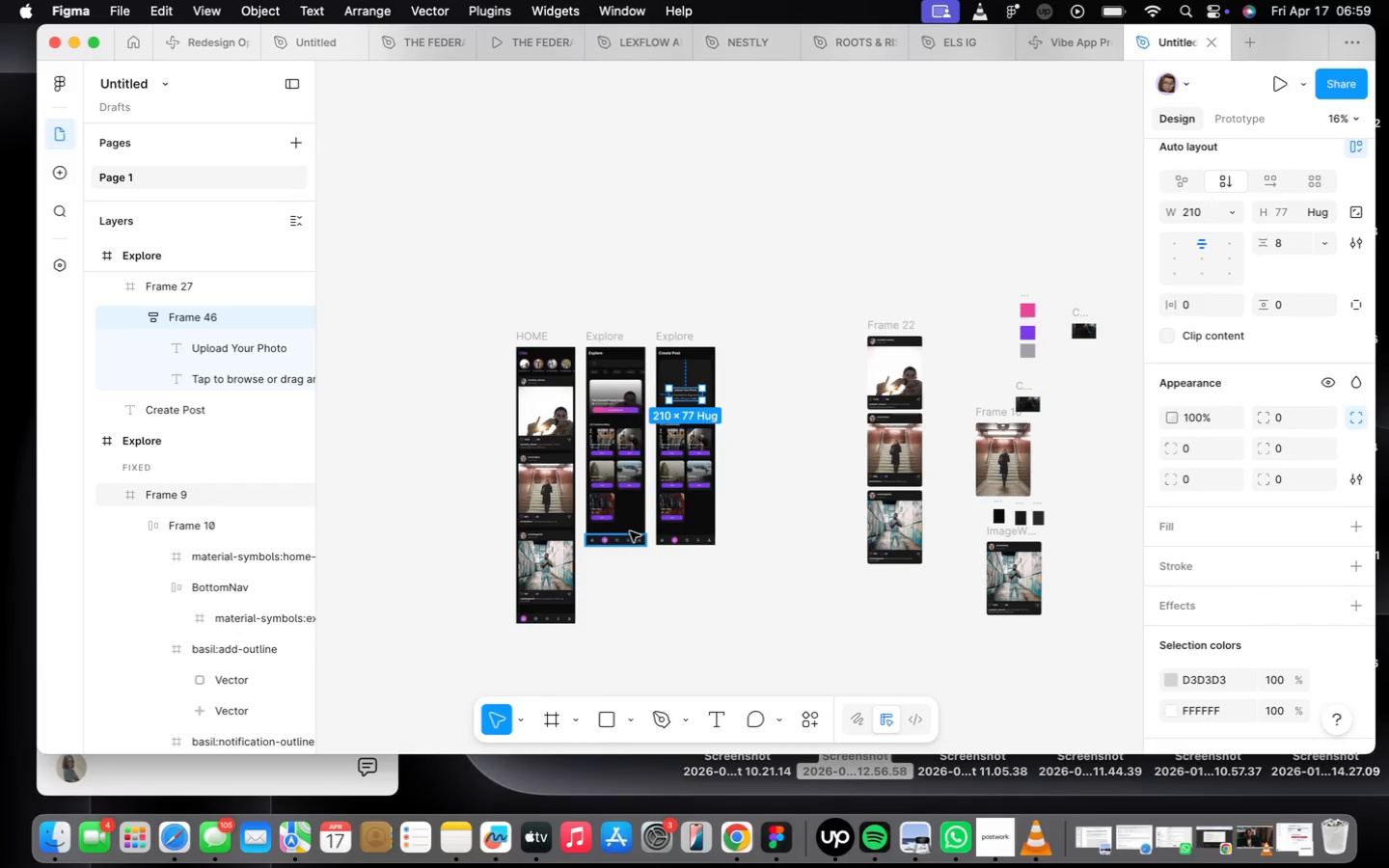 
scroll: coordinate [617, 548], scroll_direction: up, amount: 33.0
 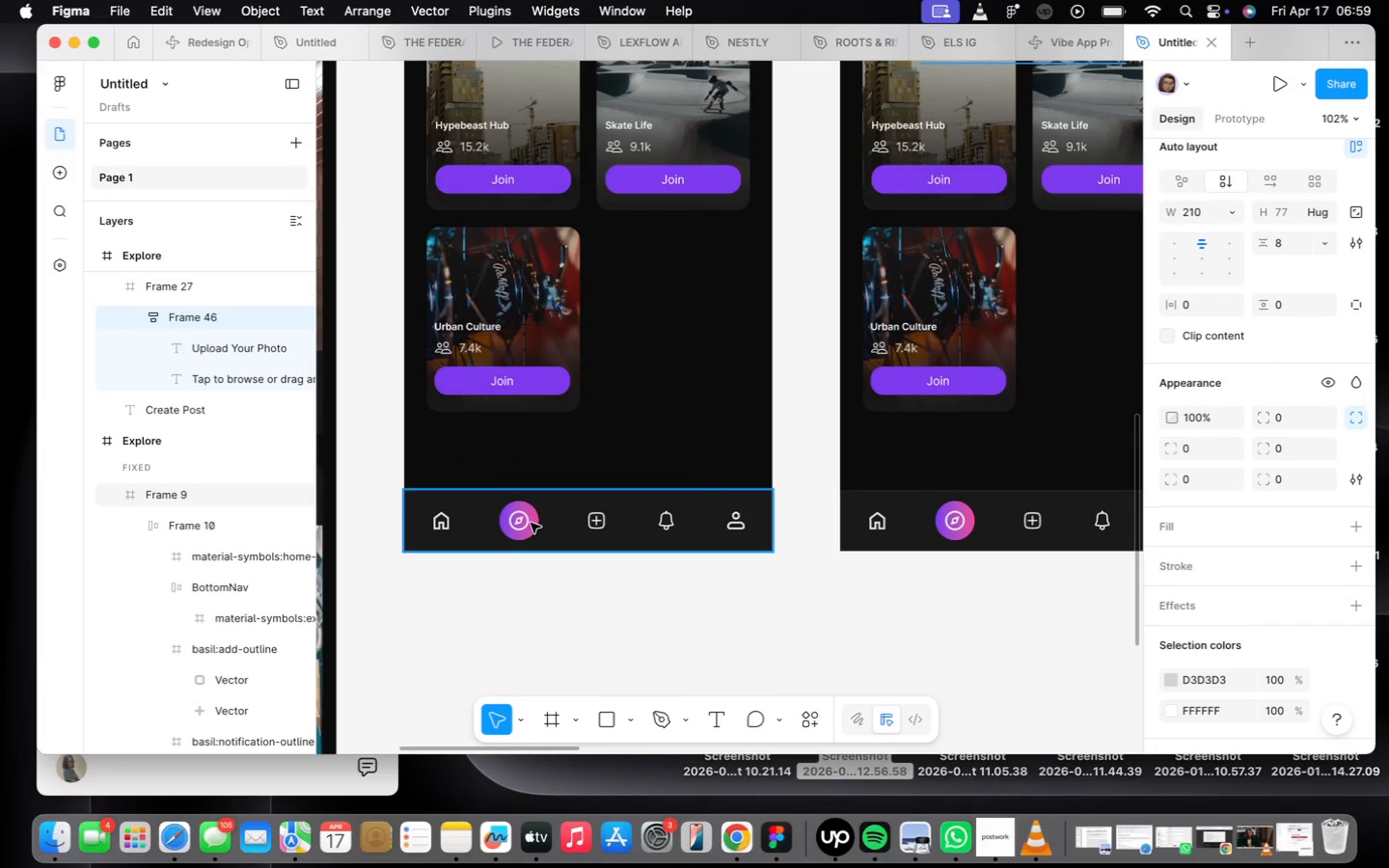 
double_click([531, 523])
 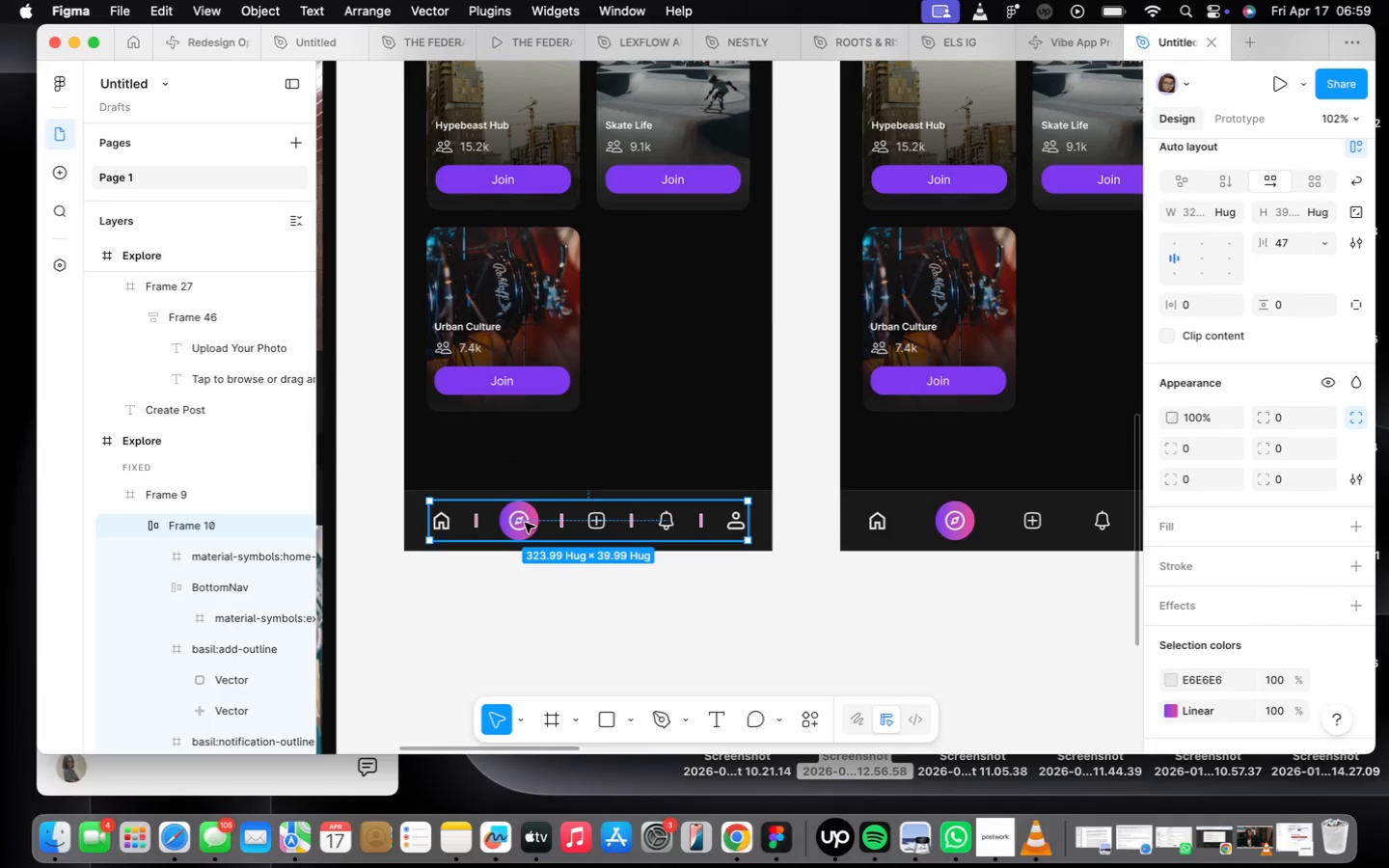 
double_click([525, 523])
 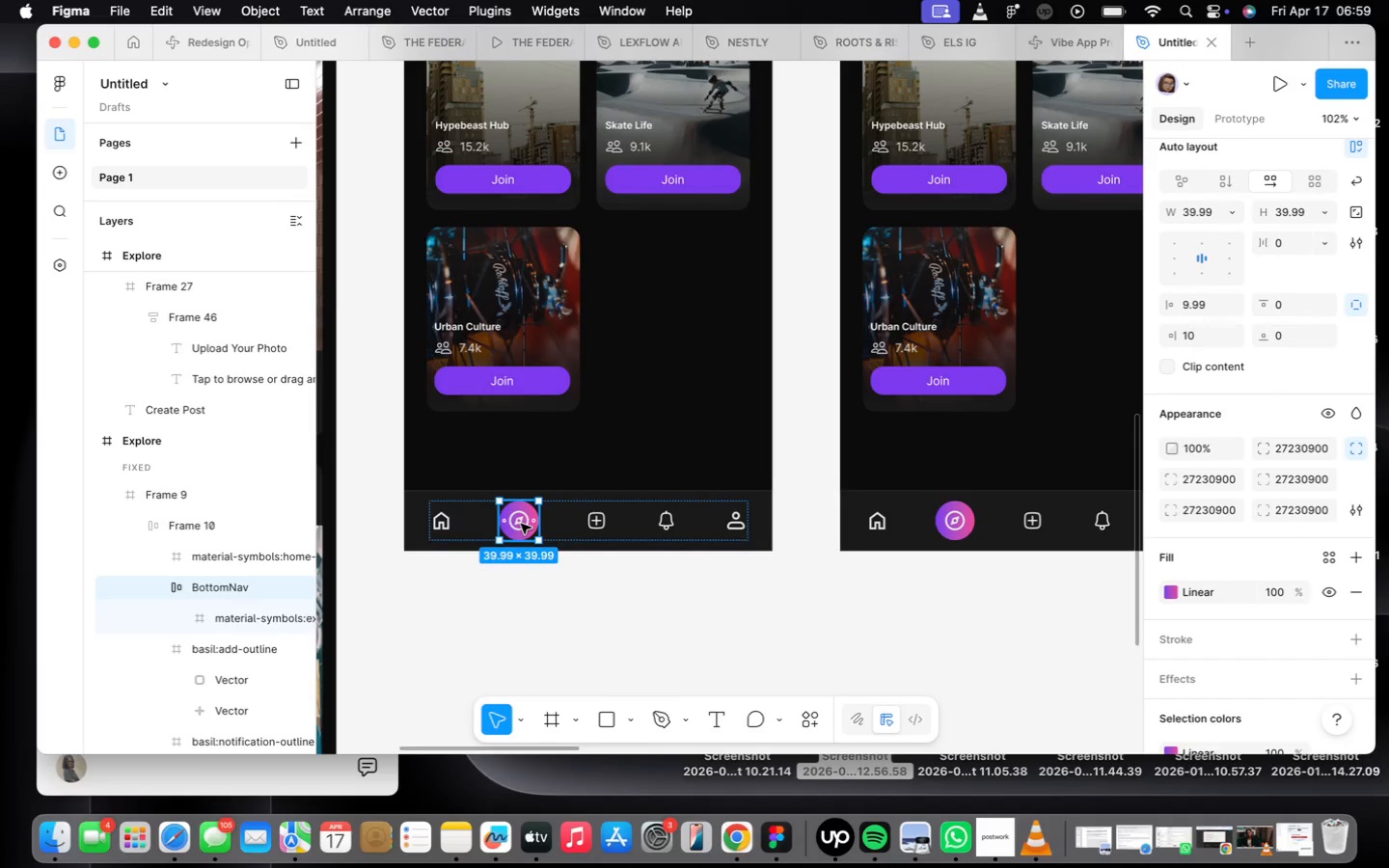 
hold_key(key=OptionLeft, duration=3.15)
left_click_drag(start_coordinate=[521, 524], to_coordinate=[514, 200])
 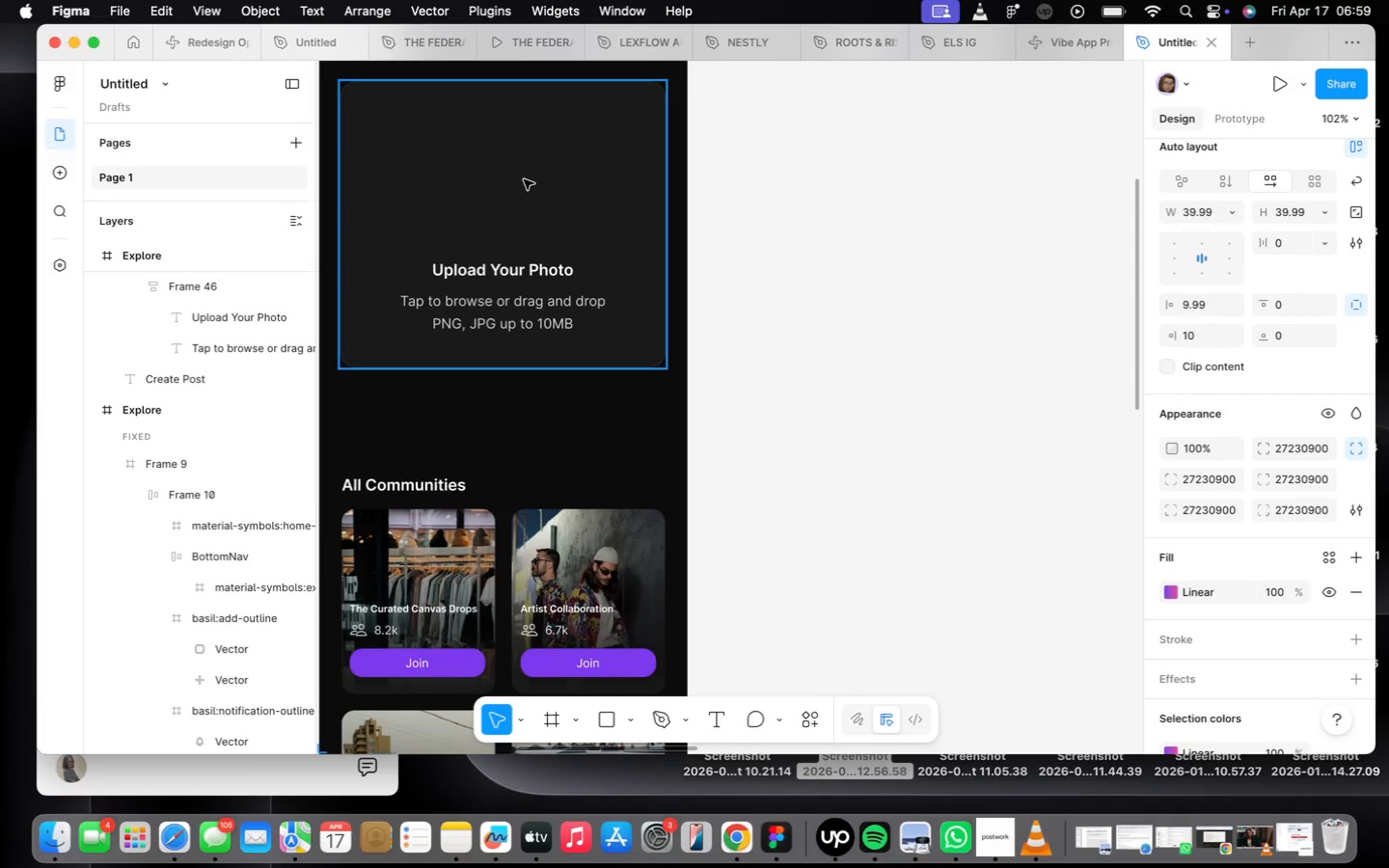 
scroll: coordinate [611, 250], scroll_direction: down, amount: 9.0
 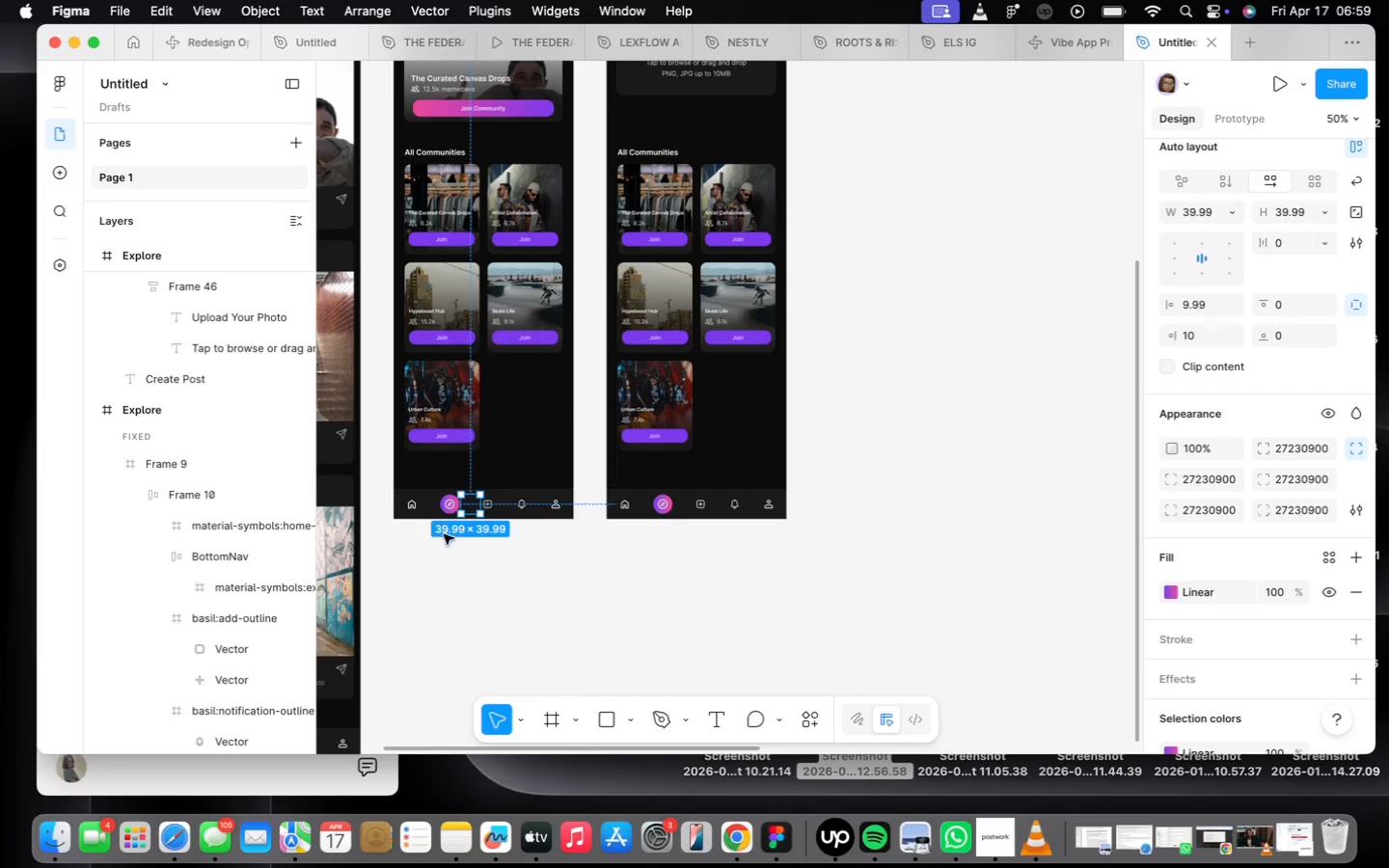 
left_click_drag(start_coordinate=[473, 504], to_coordinate=[703, 192])
 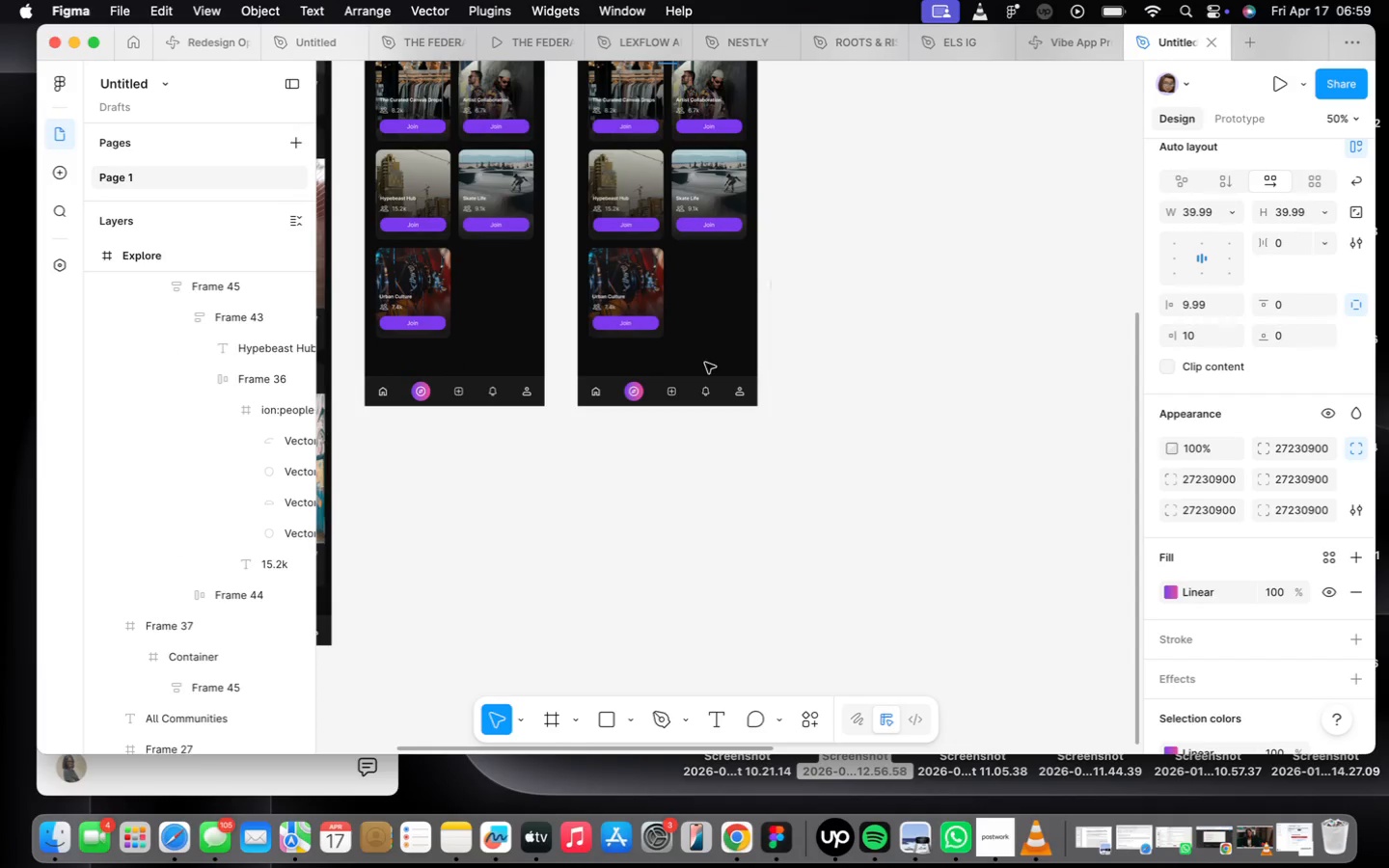 
scroll: coordinate [635, 393], scroll_direction: up, amount: 29.0
 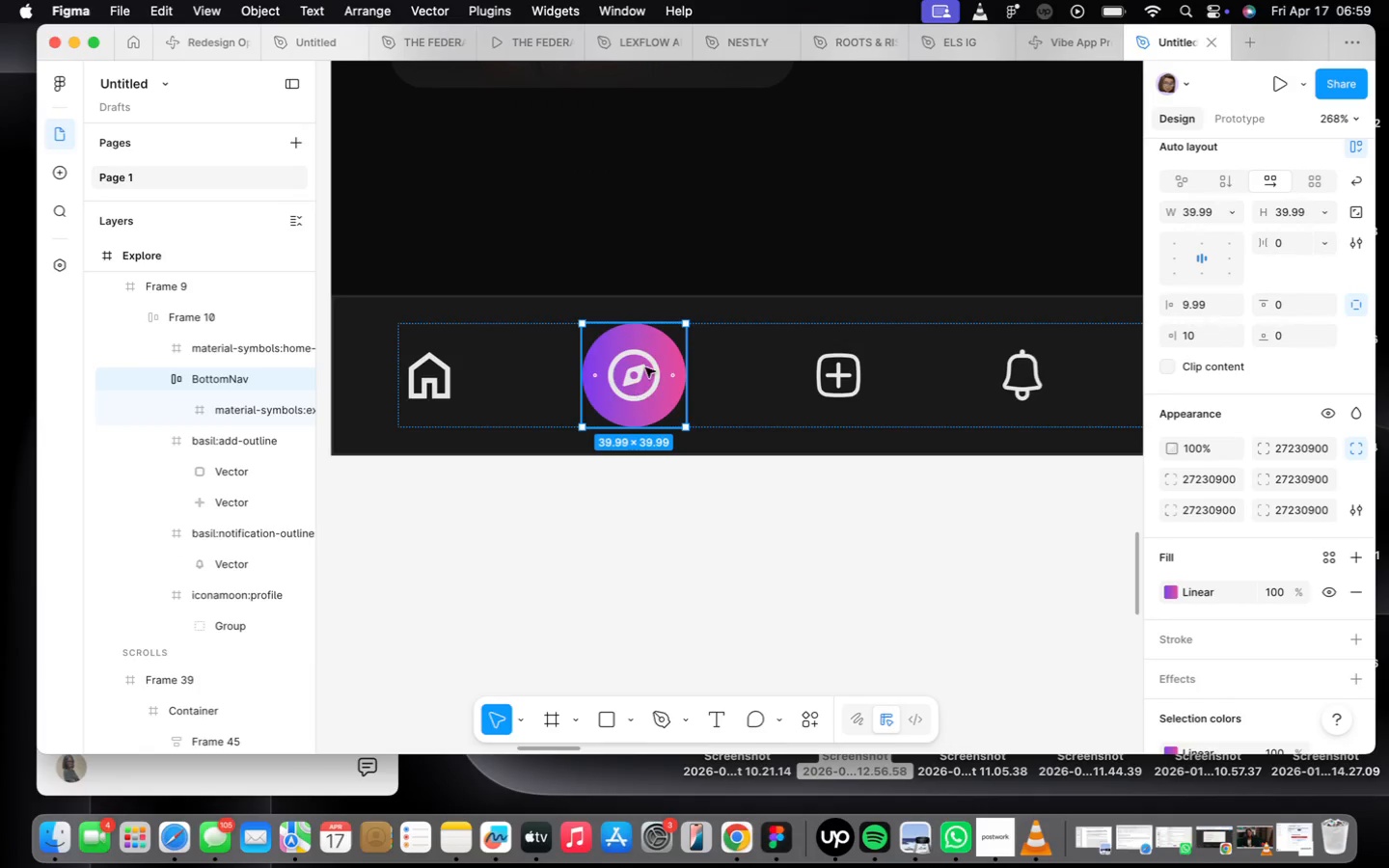 
key(ArrowRight)
 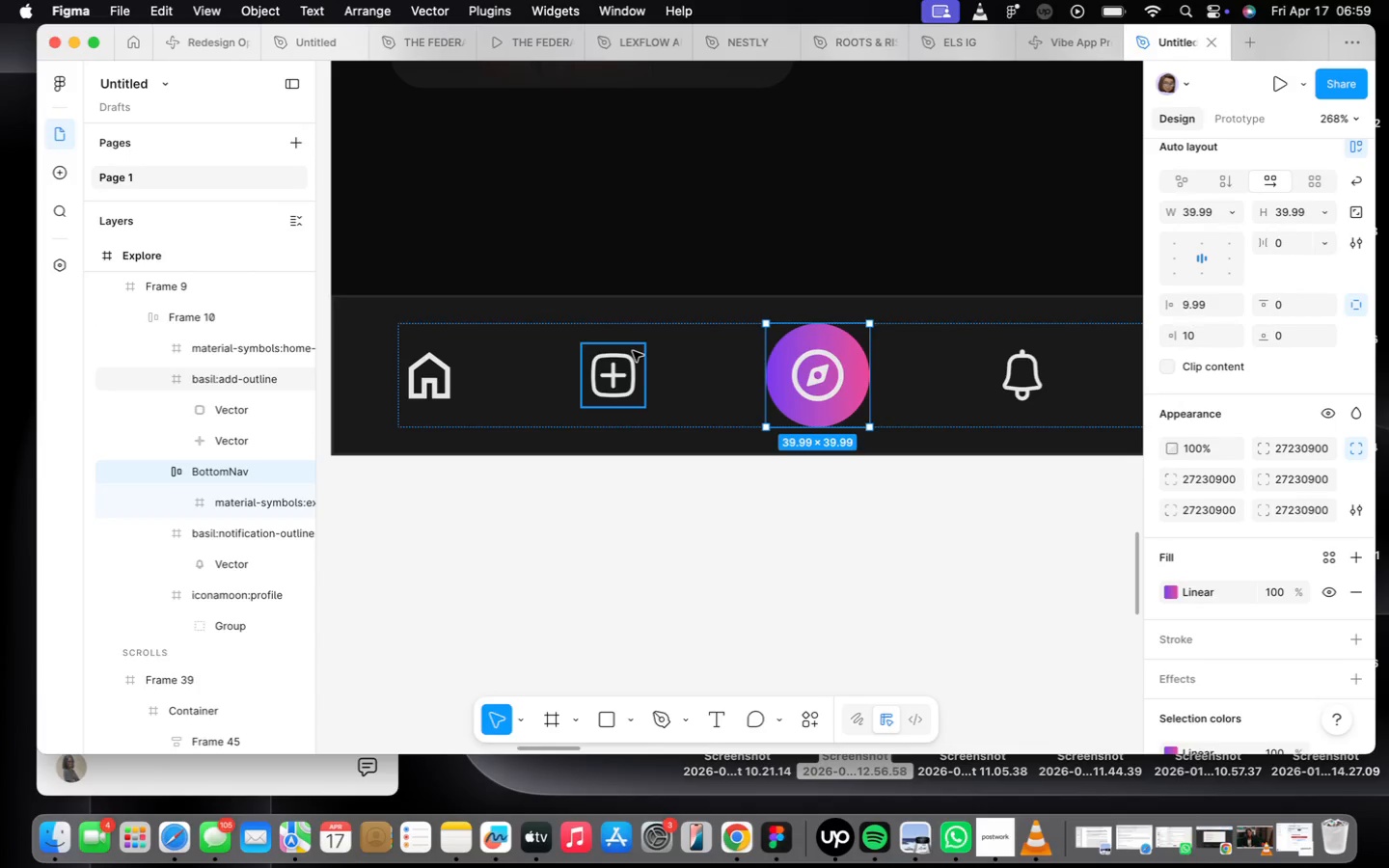 
scroll: coordinate [621, 393], scroll_direction: down, amount: 10.0
 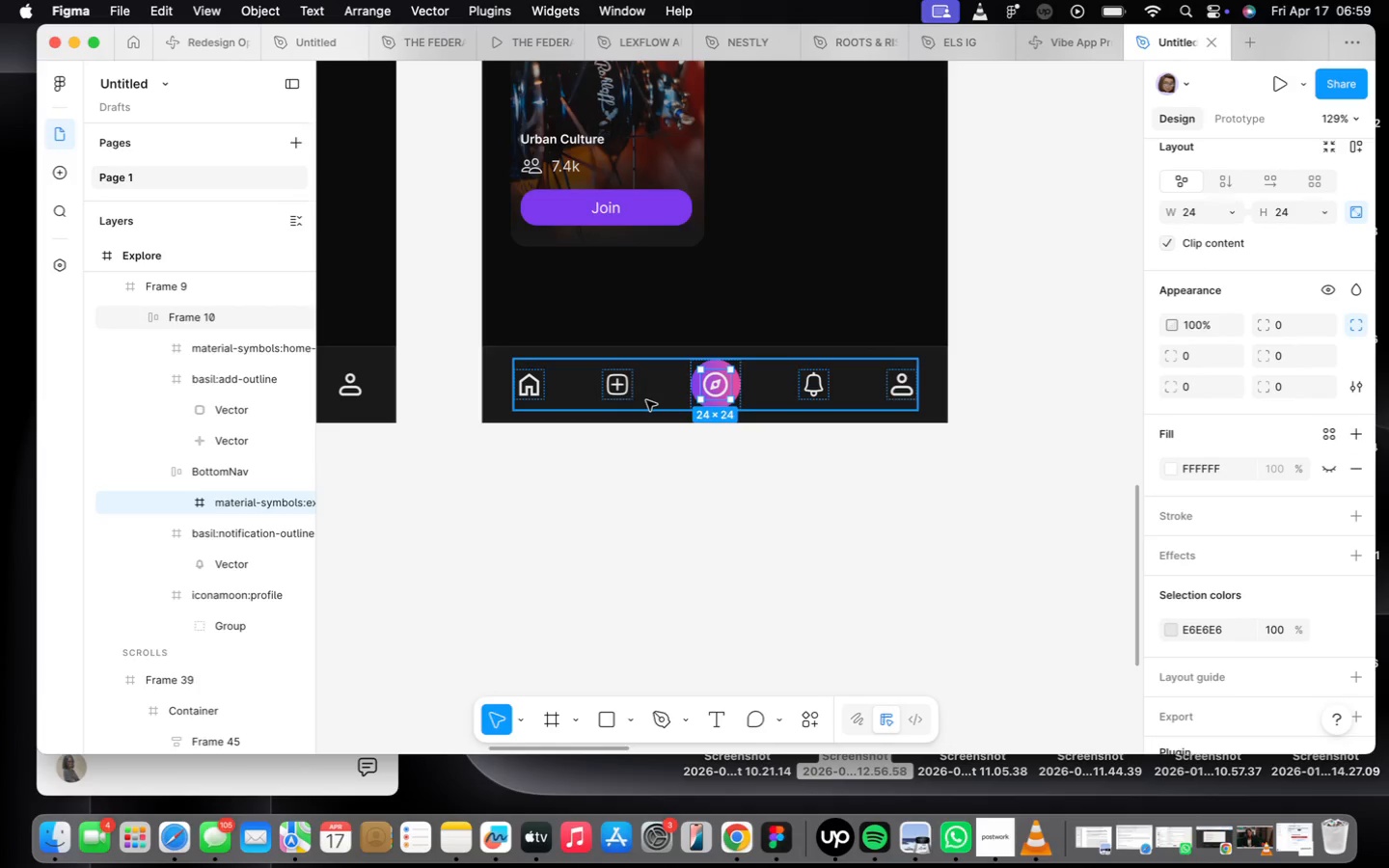 
double_click([626, 392])
 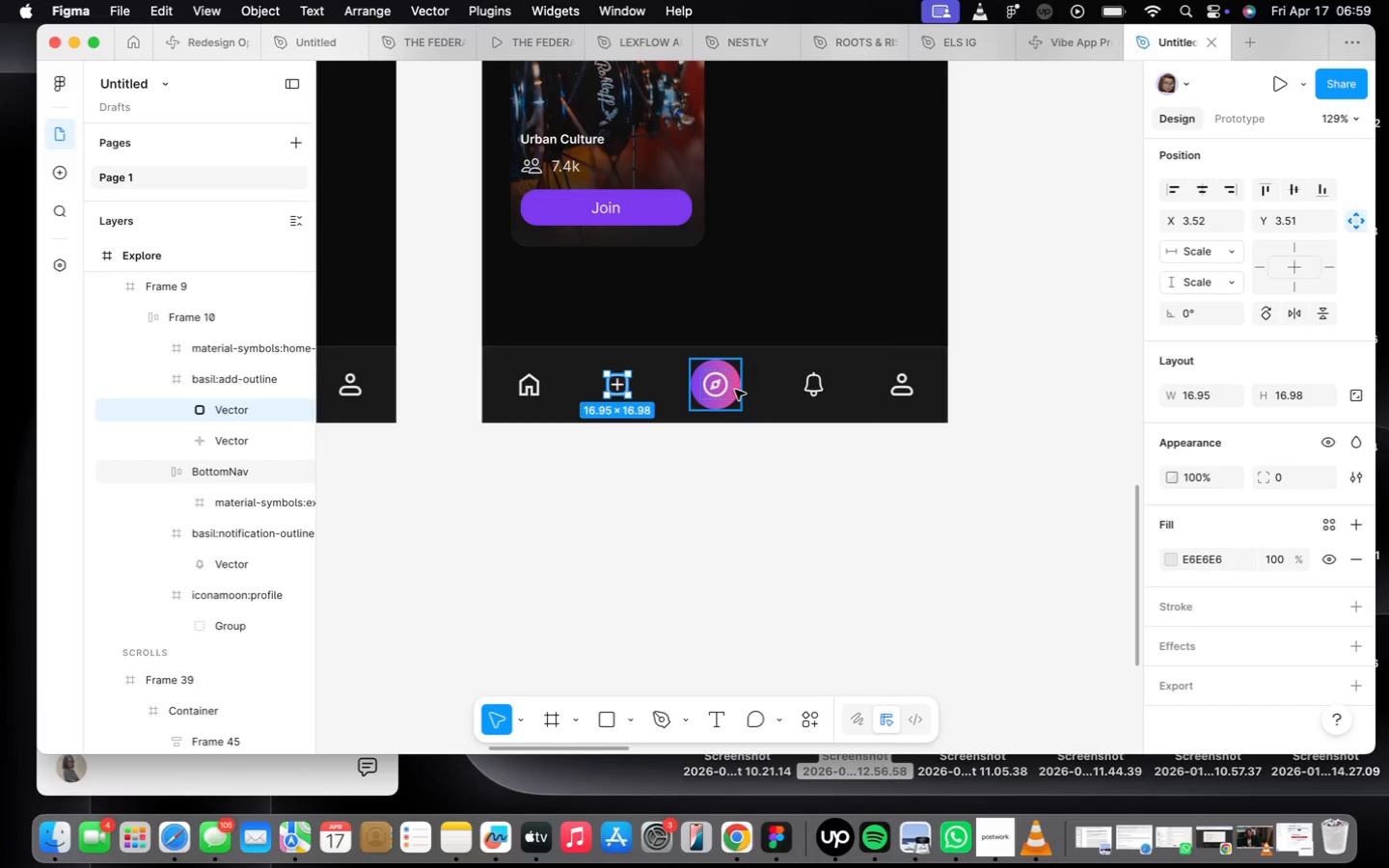 
left_click([734, 391])
 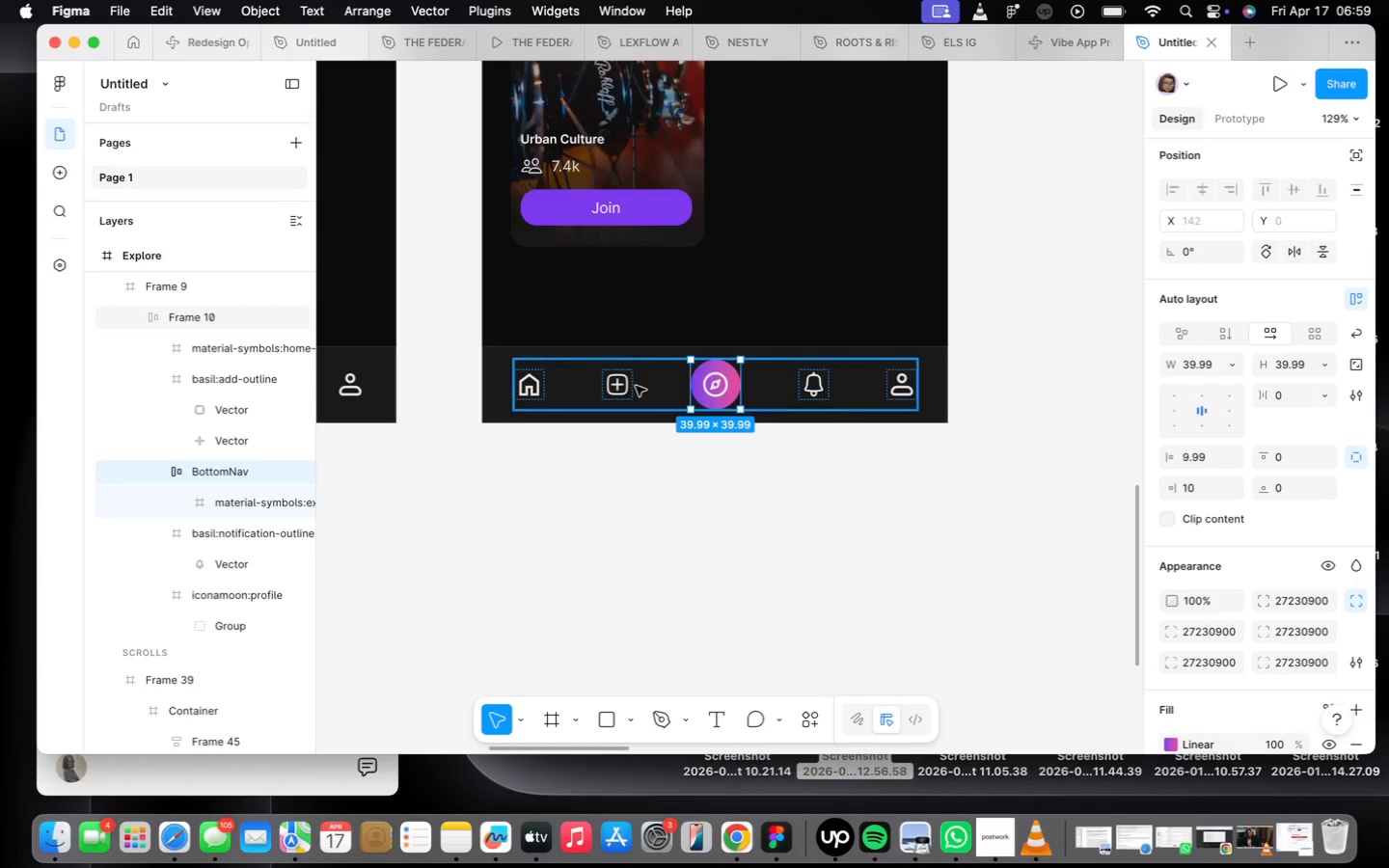 
left_click([616, 391])
 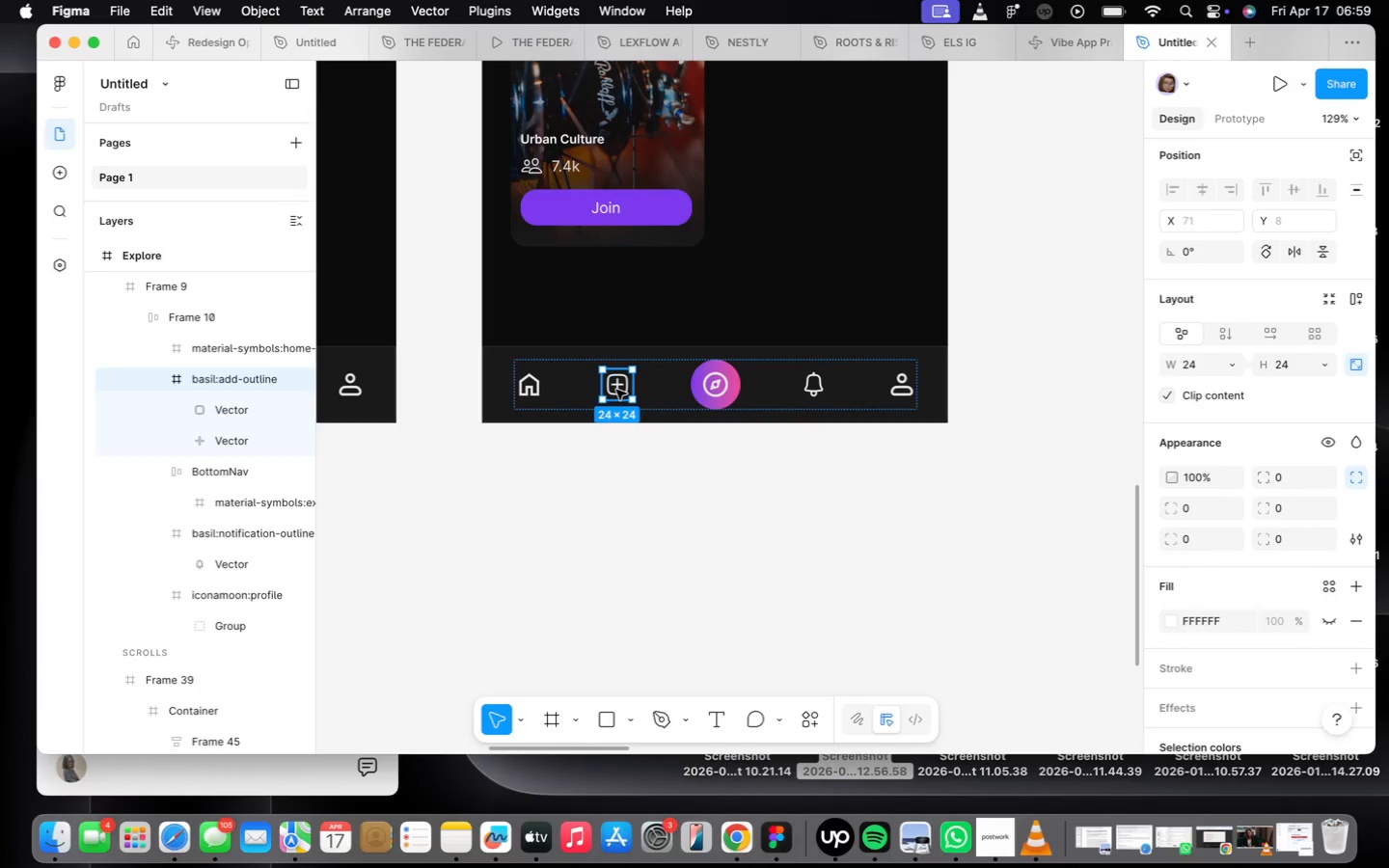 
right_click([616, 390])
 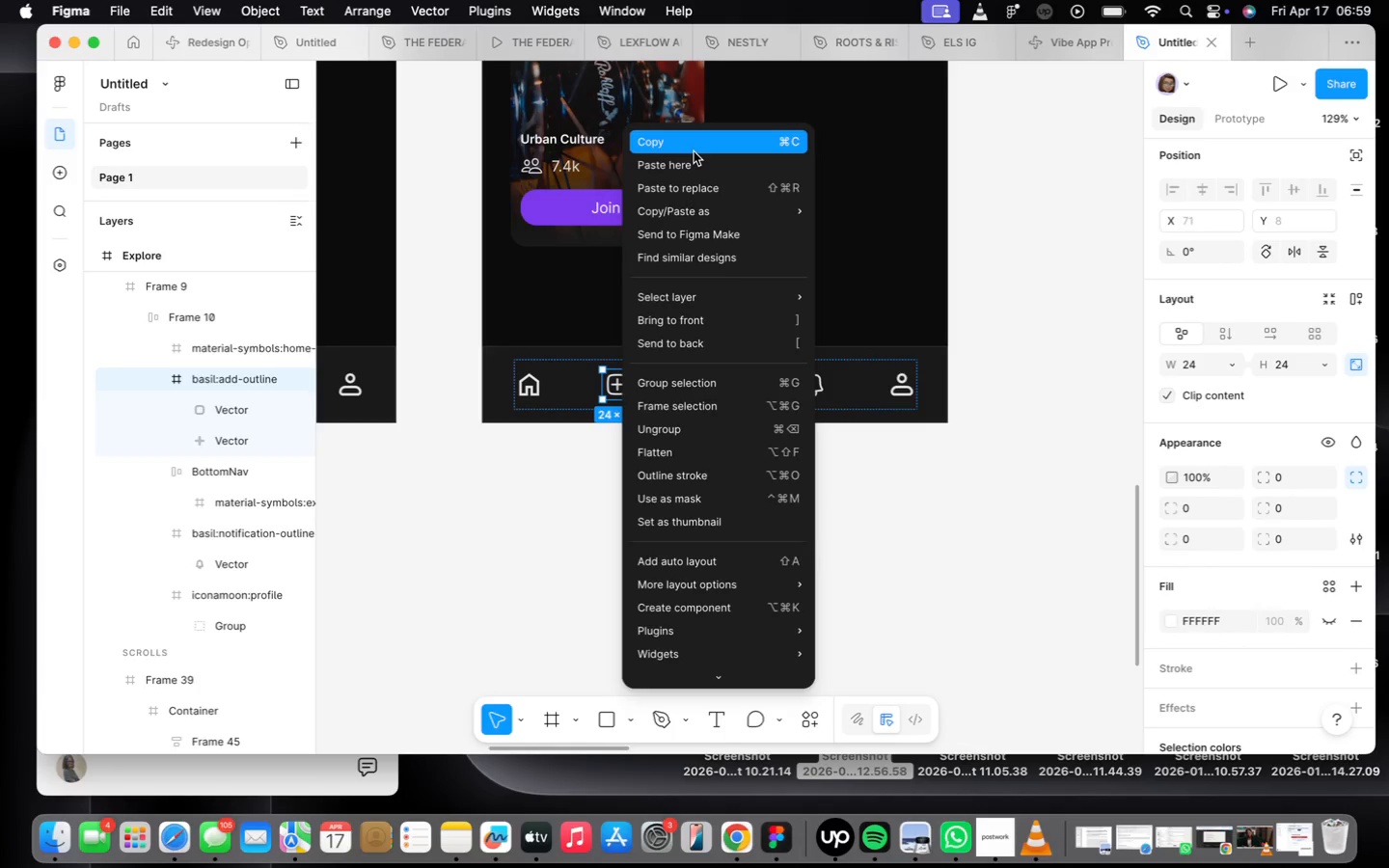 
left_click([693, 147])
 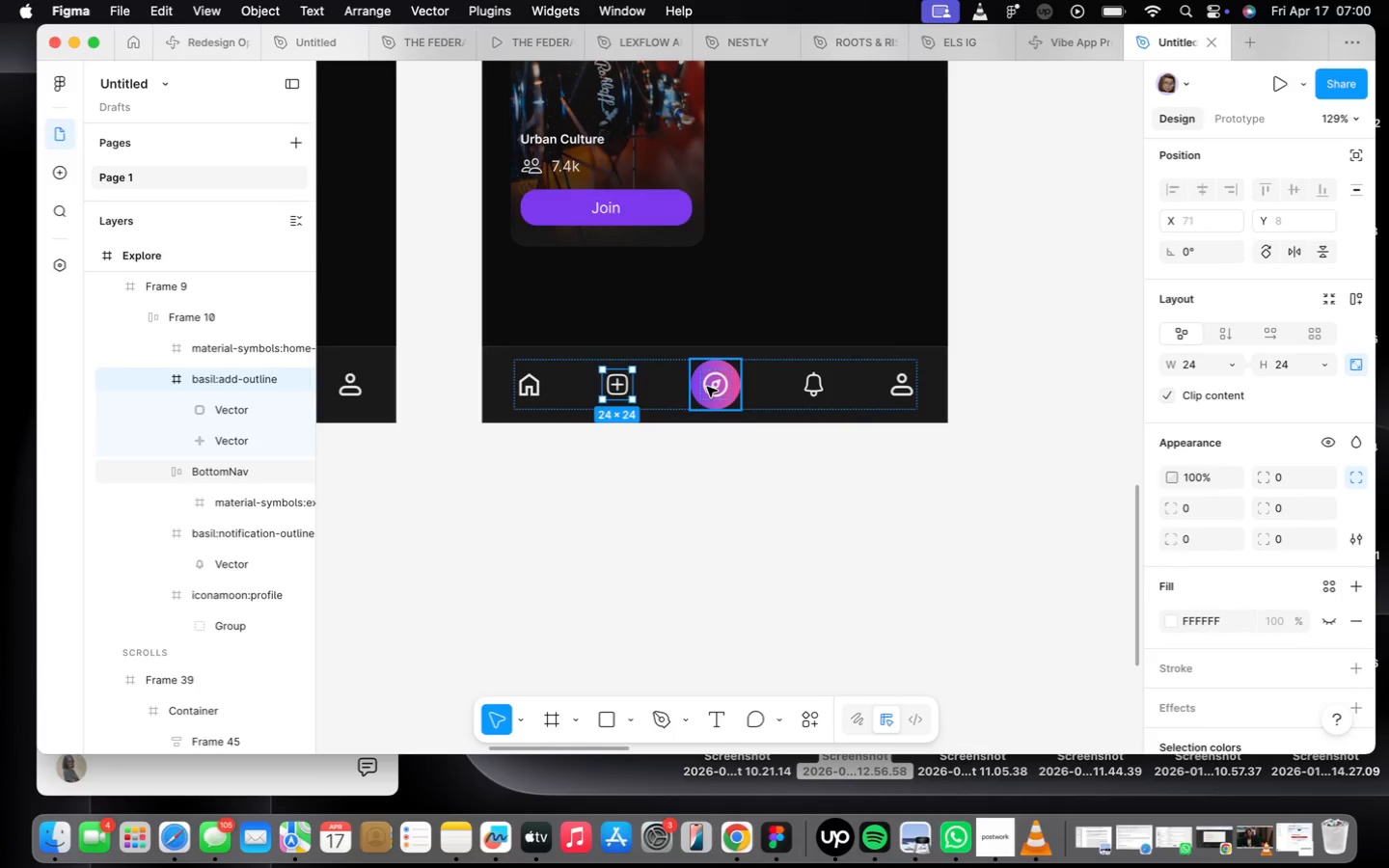 
double_click([707, 387])
 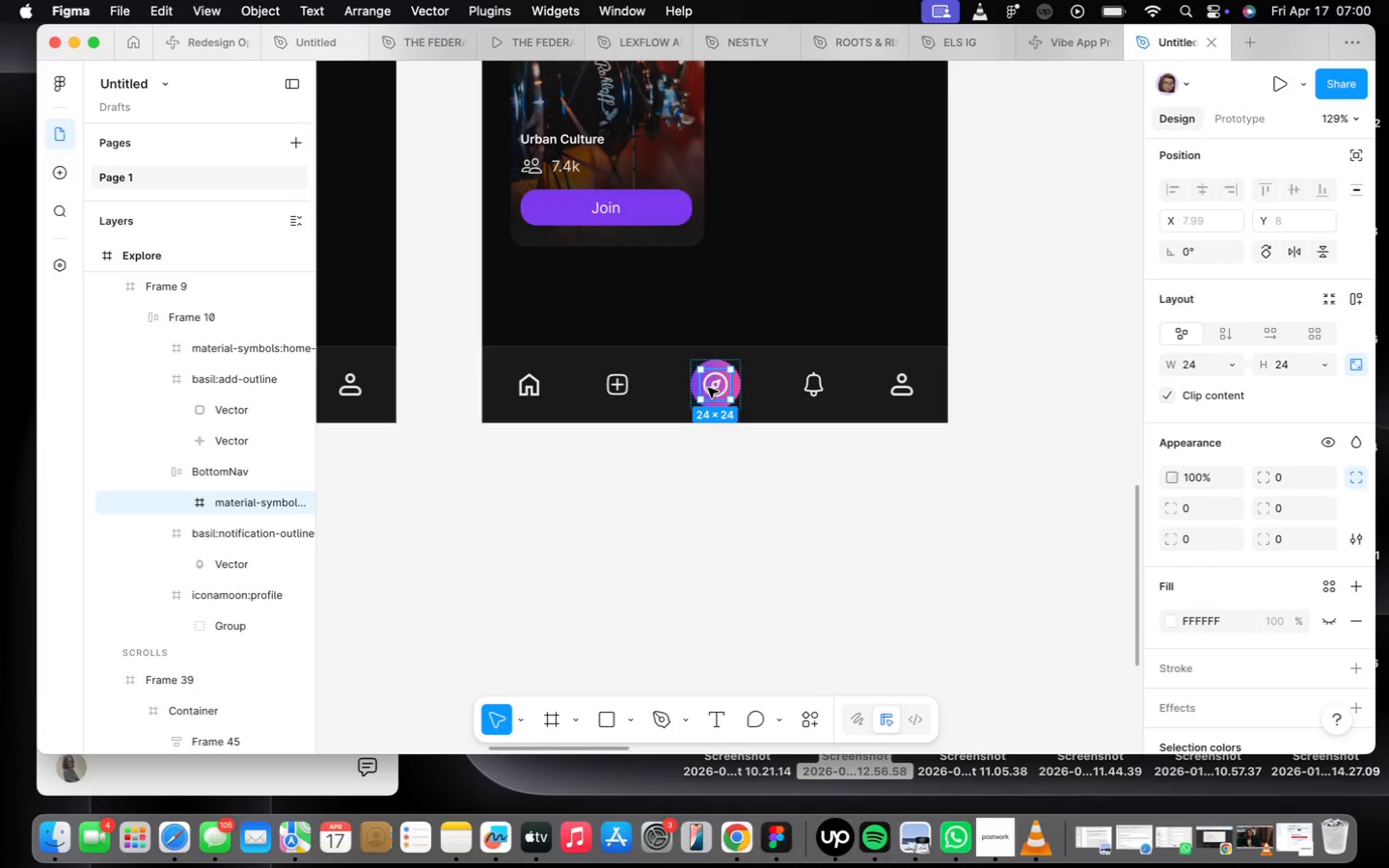 
right_click([710, 389])
 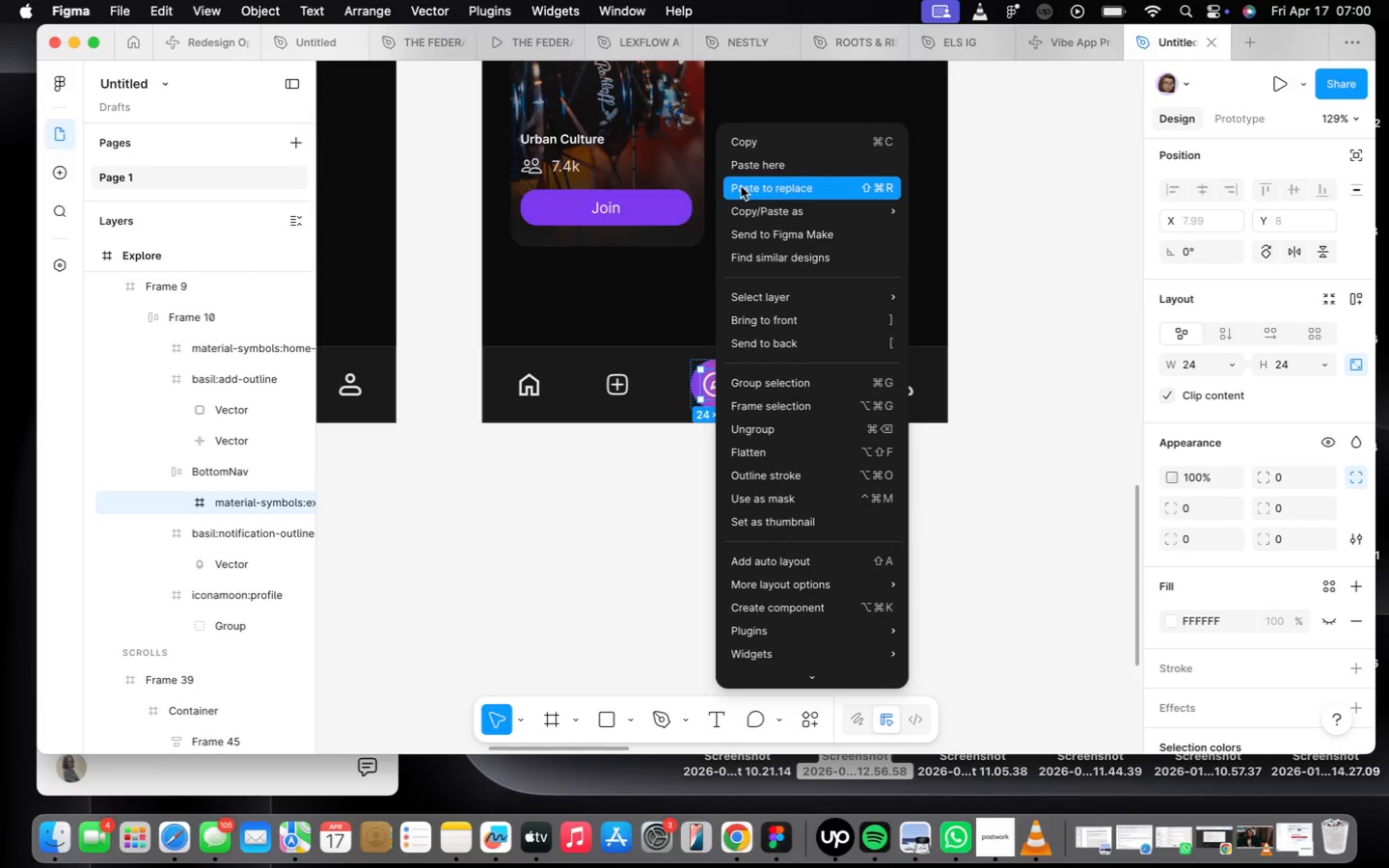 
left_click([742, 181])
 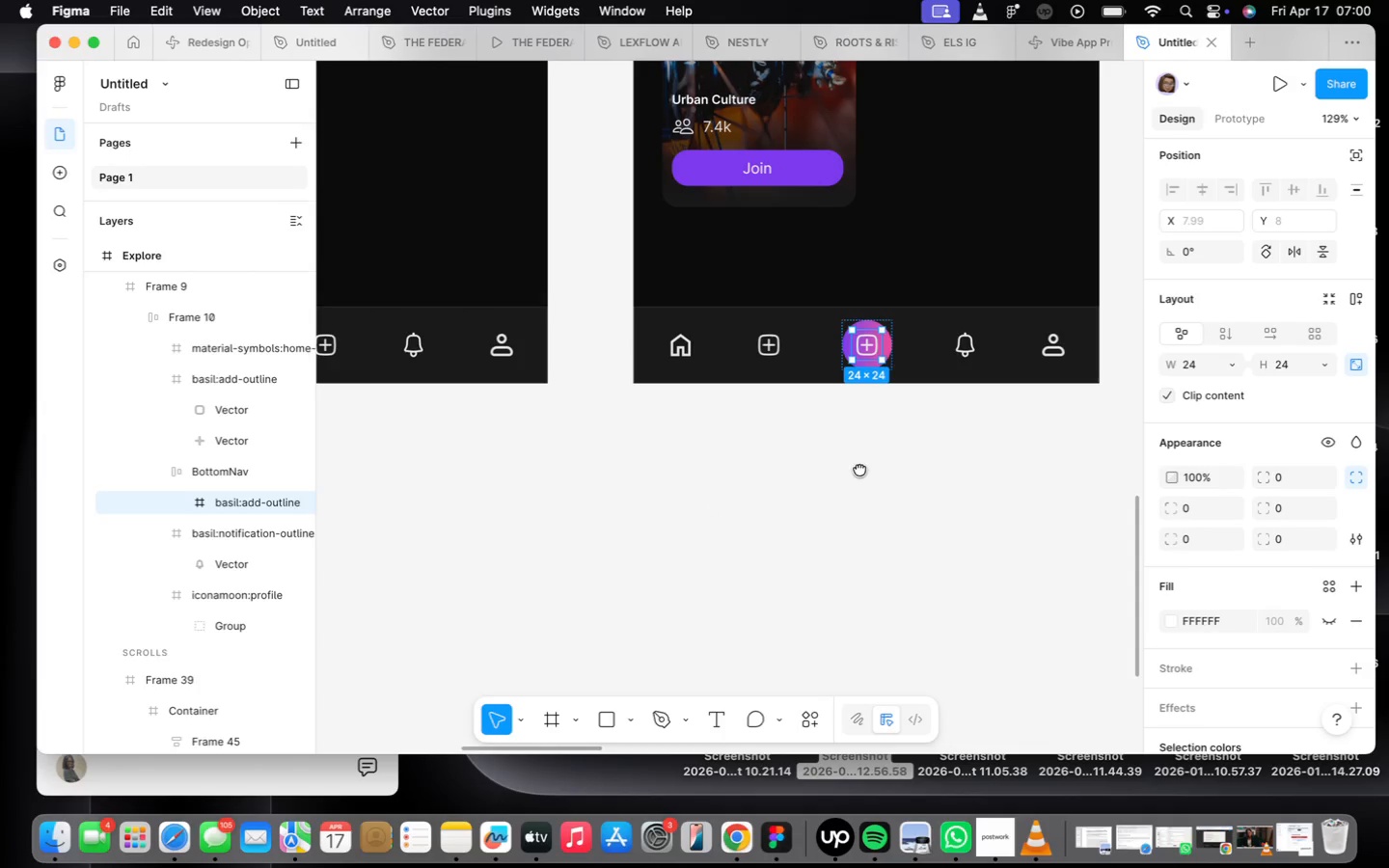 
scroll: coordinate [656, 455], scroll_direction: down, amount: 2.0
 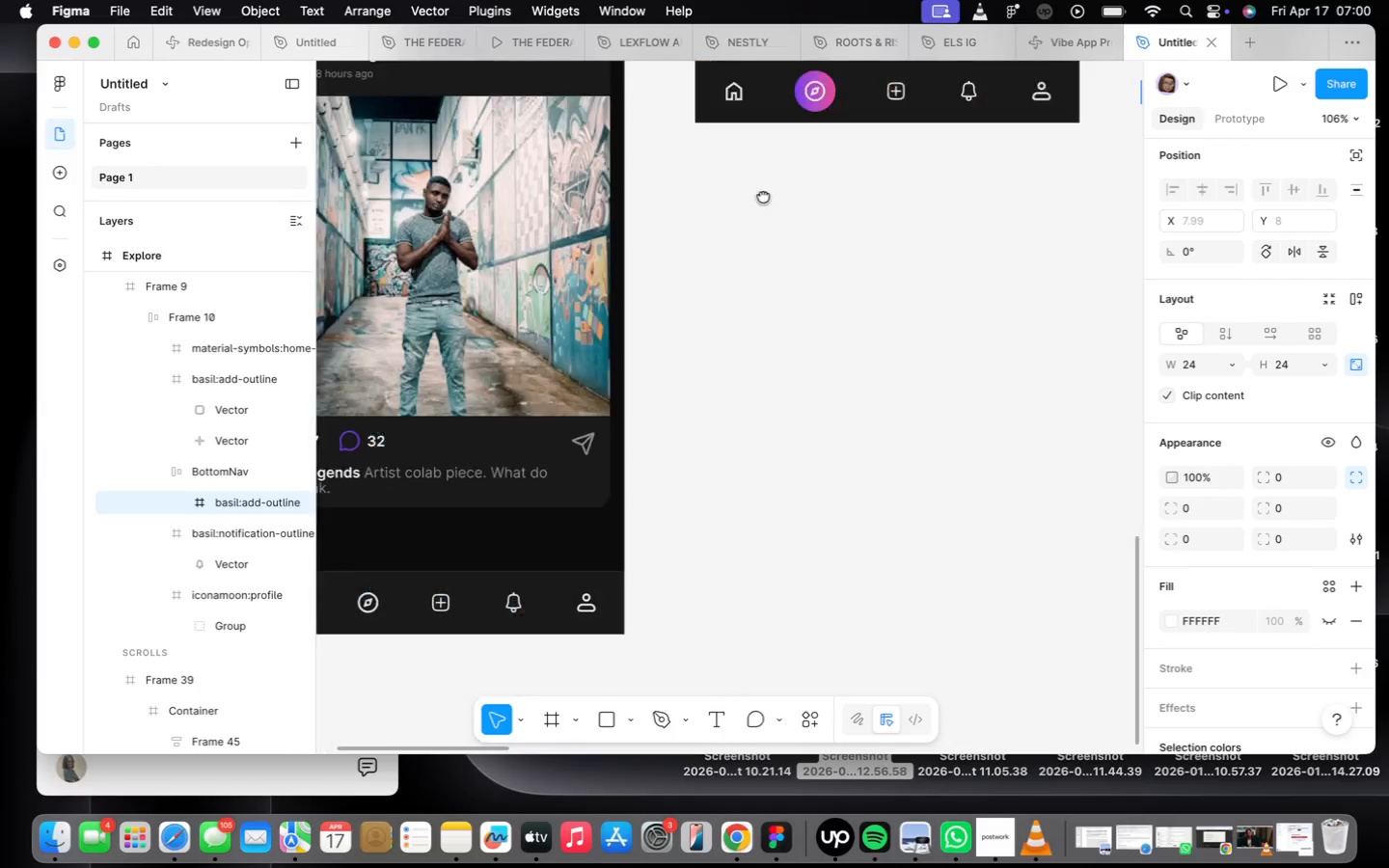 
wait(6.82)
 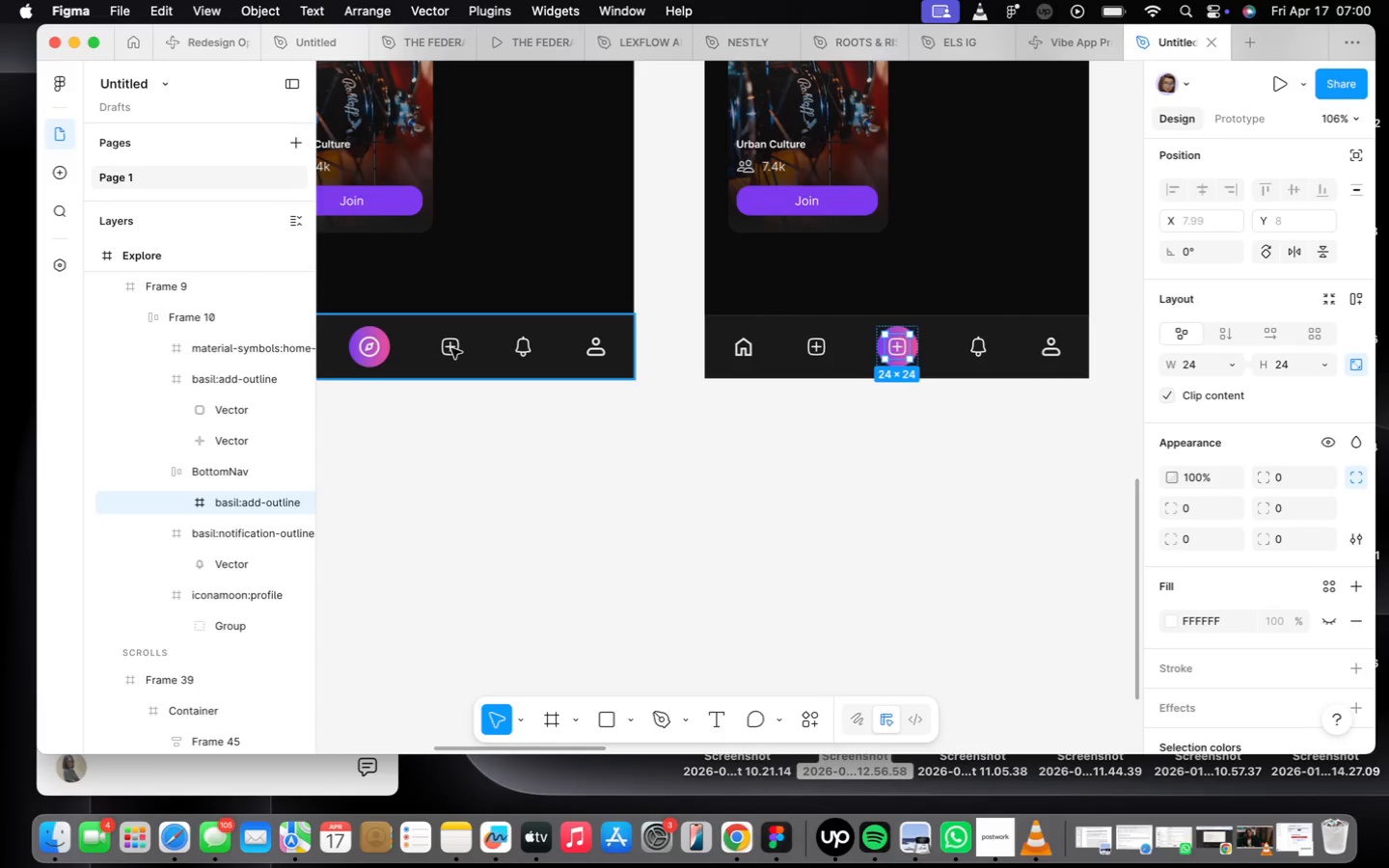 
double_click([554, 309])
 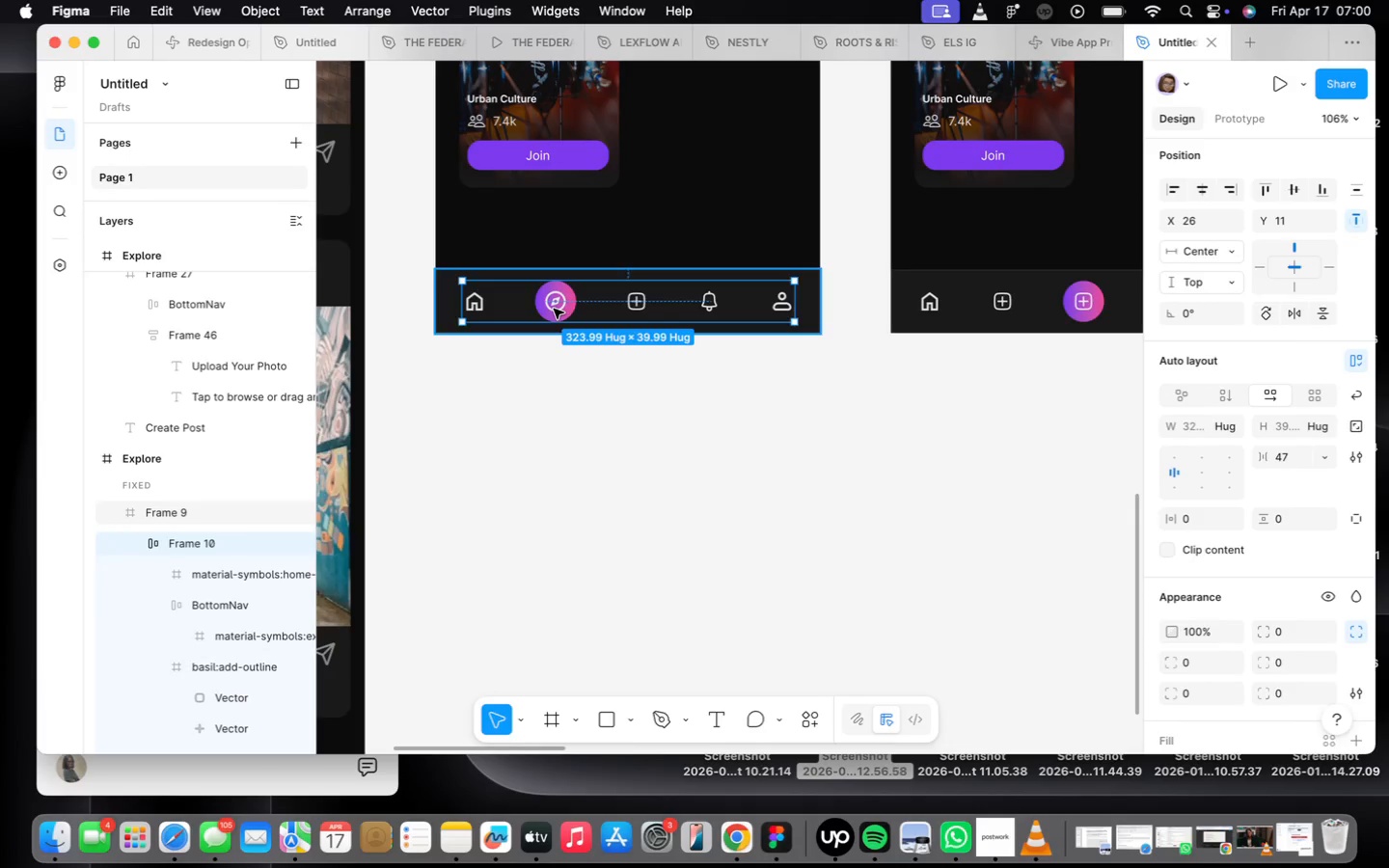 
triple_click([554, 309])
 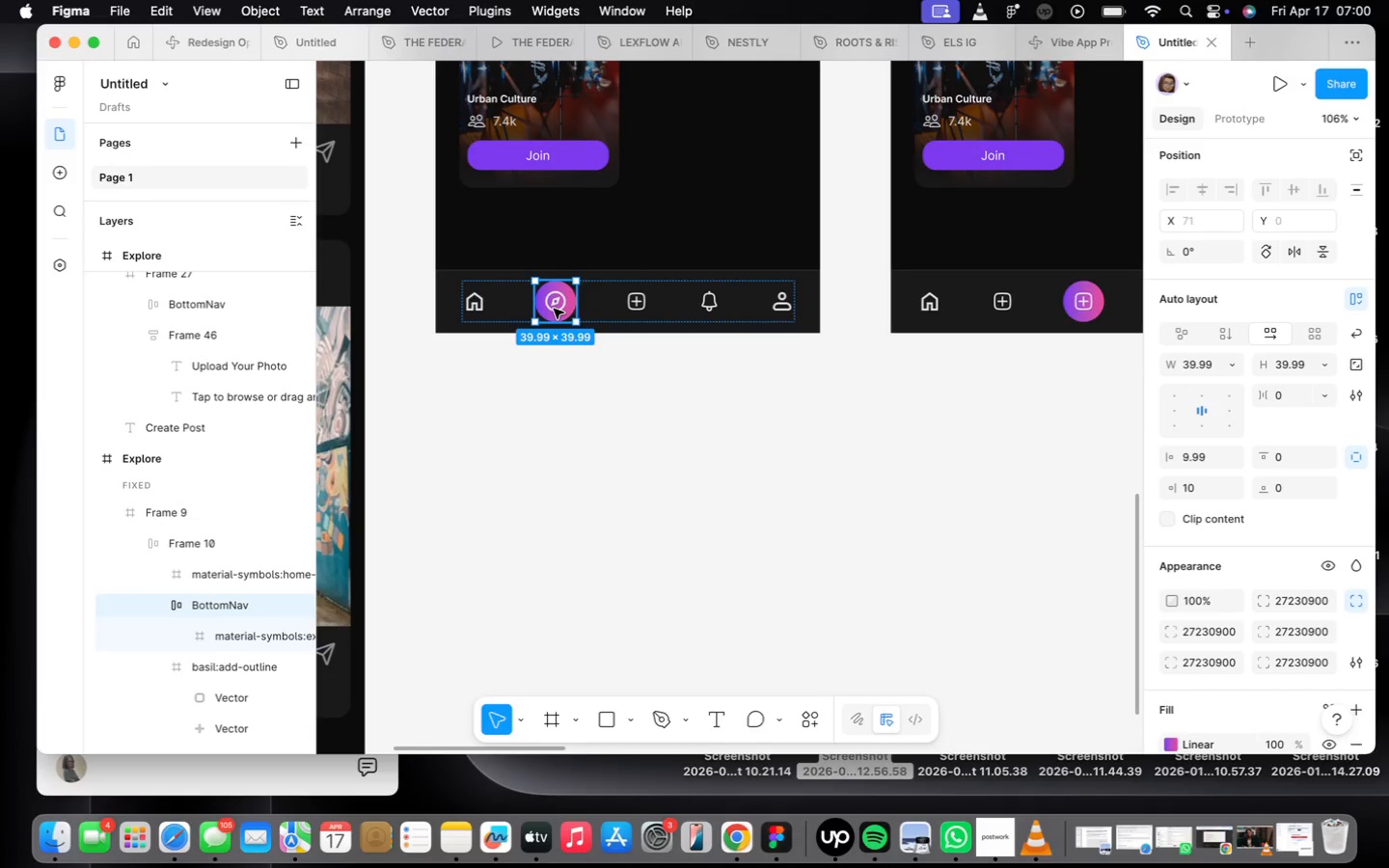 
left_click([554, 309])
 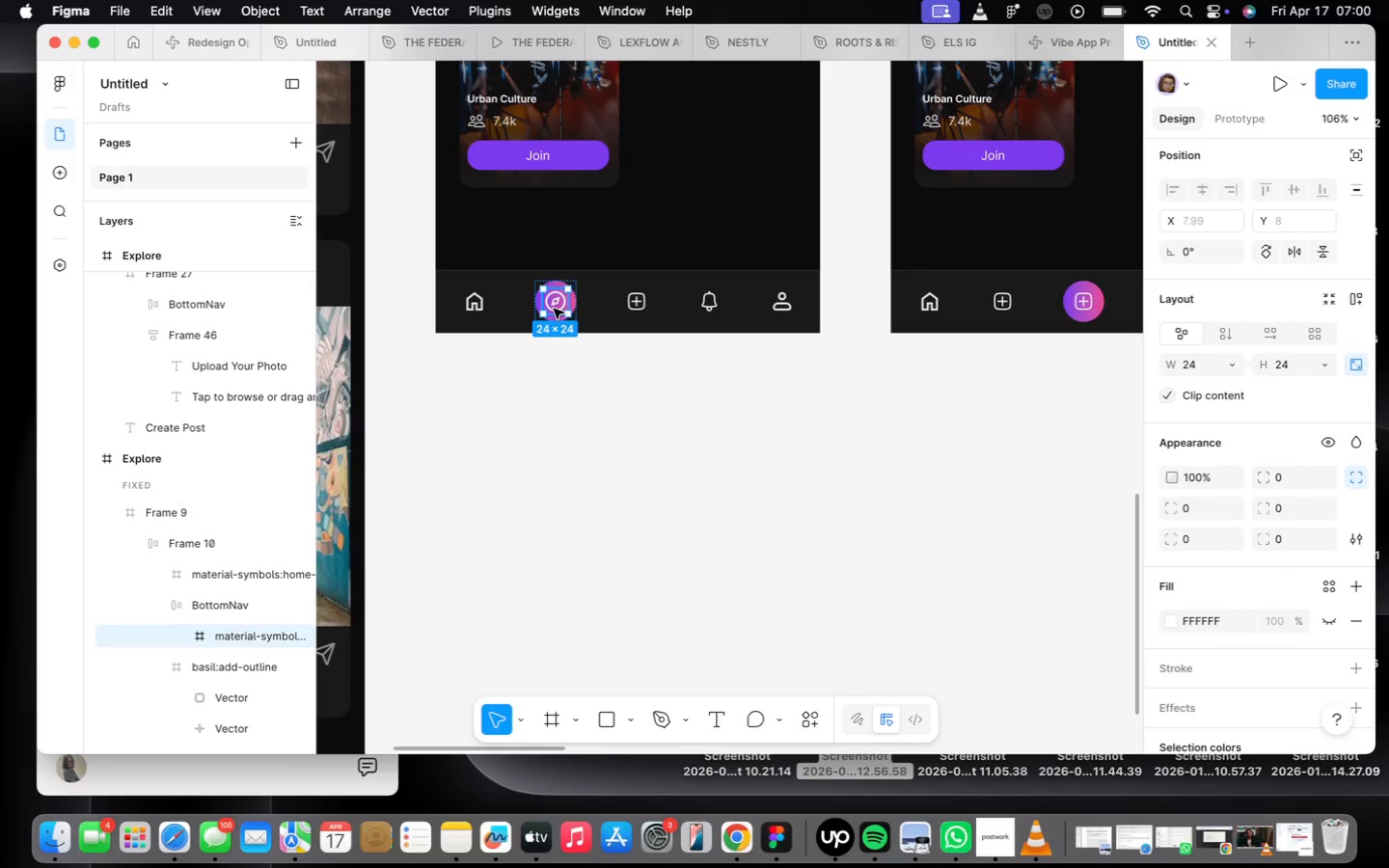 
right_click([554, 309])
 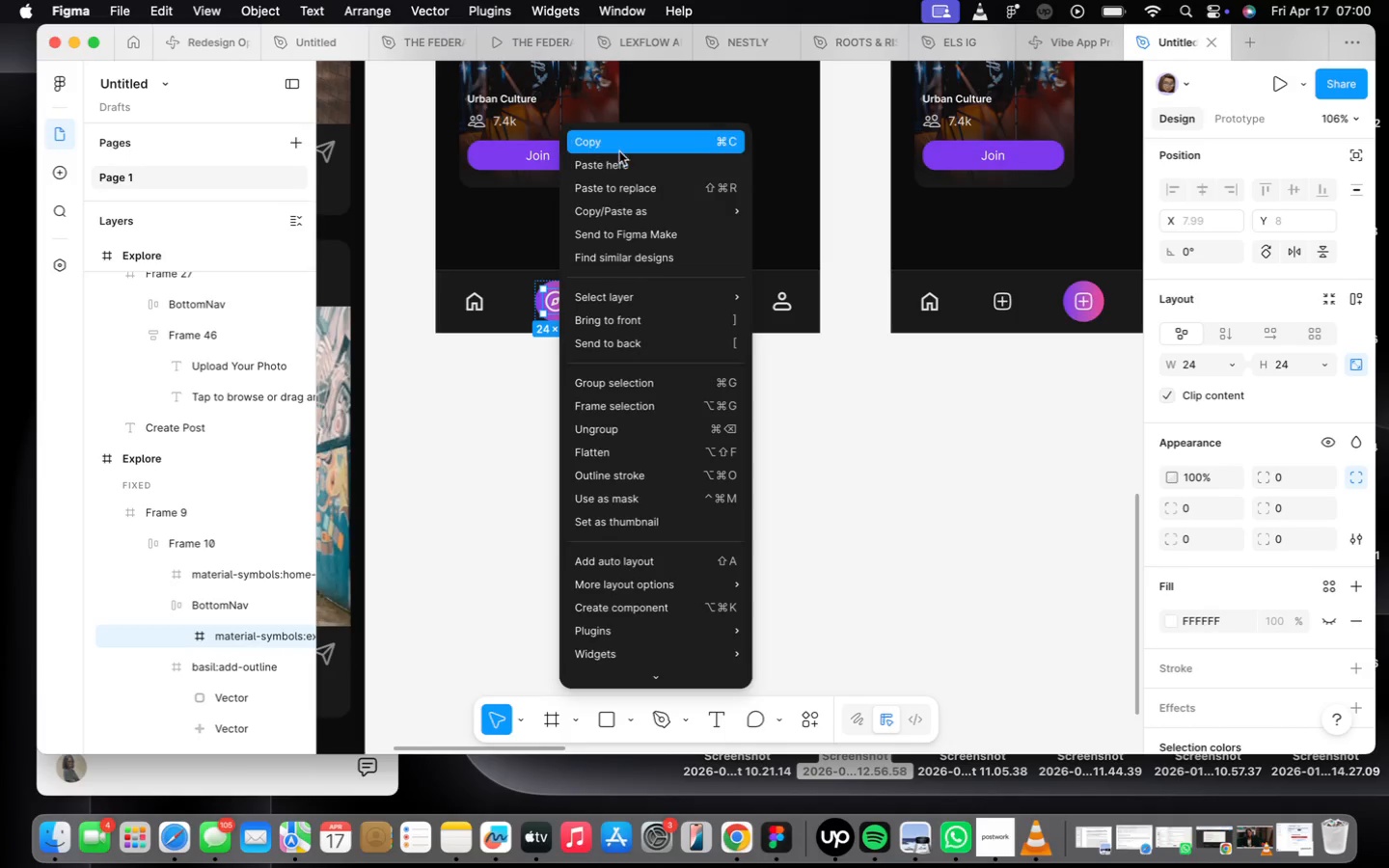 
left_click([616, 145])
 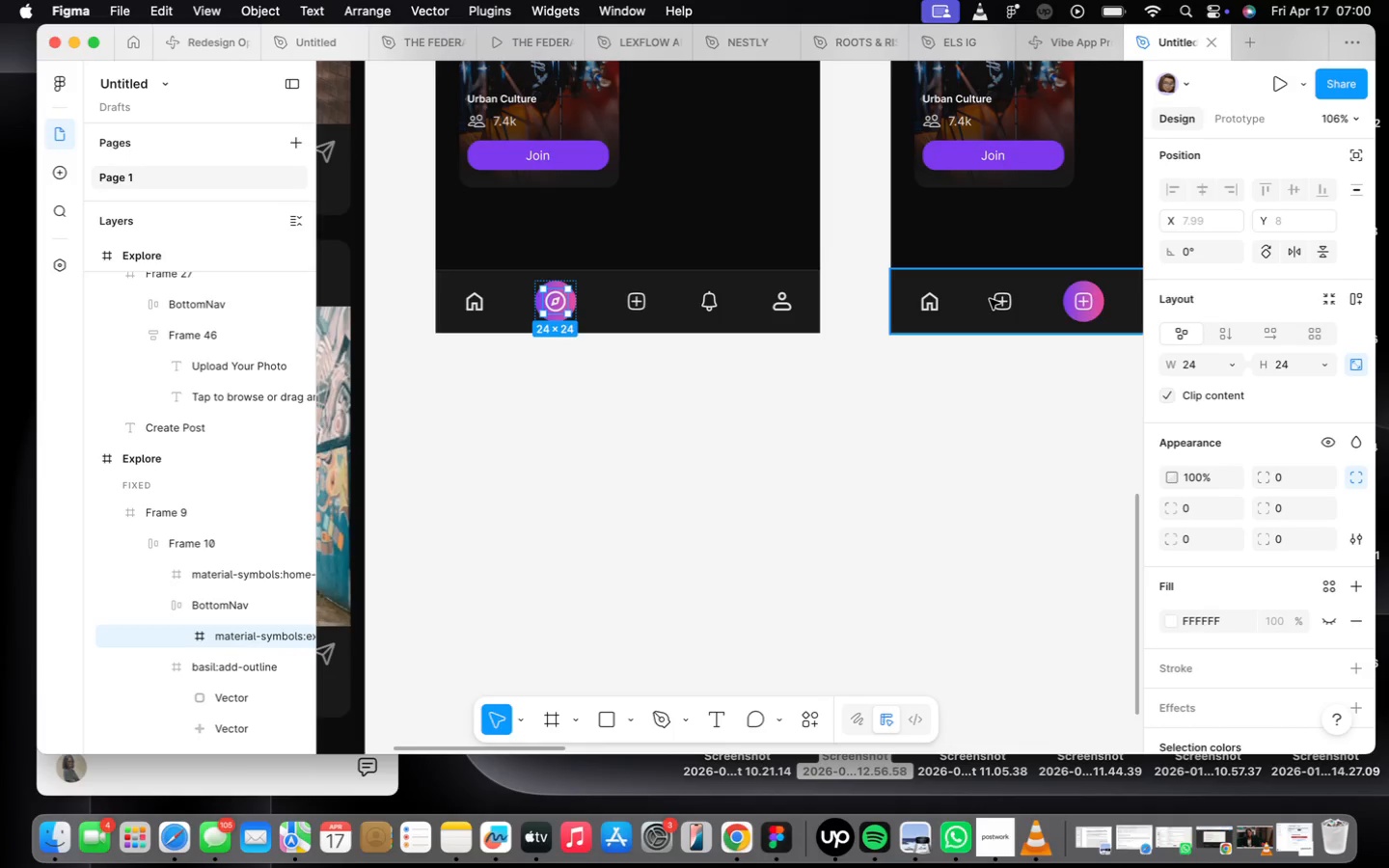 
left_click([1003, 303])
 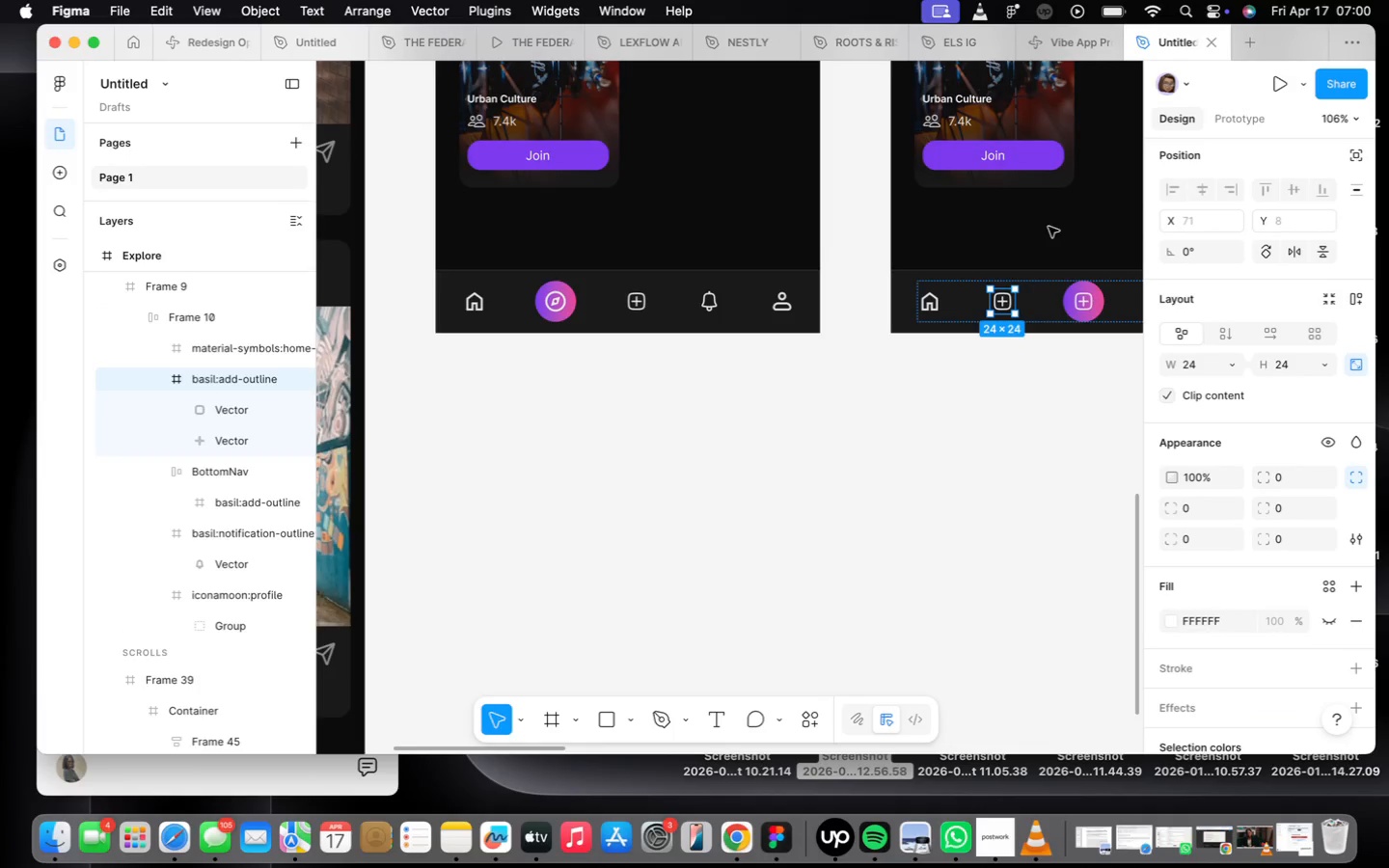 
right_click([999, 300])
 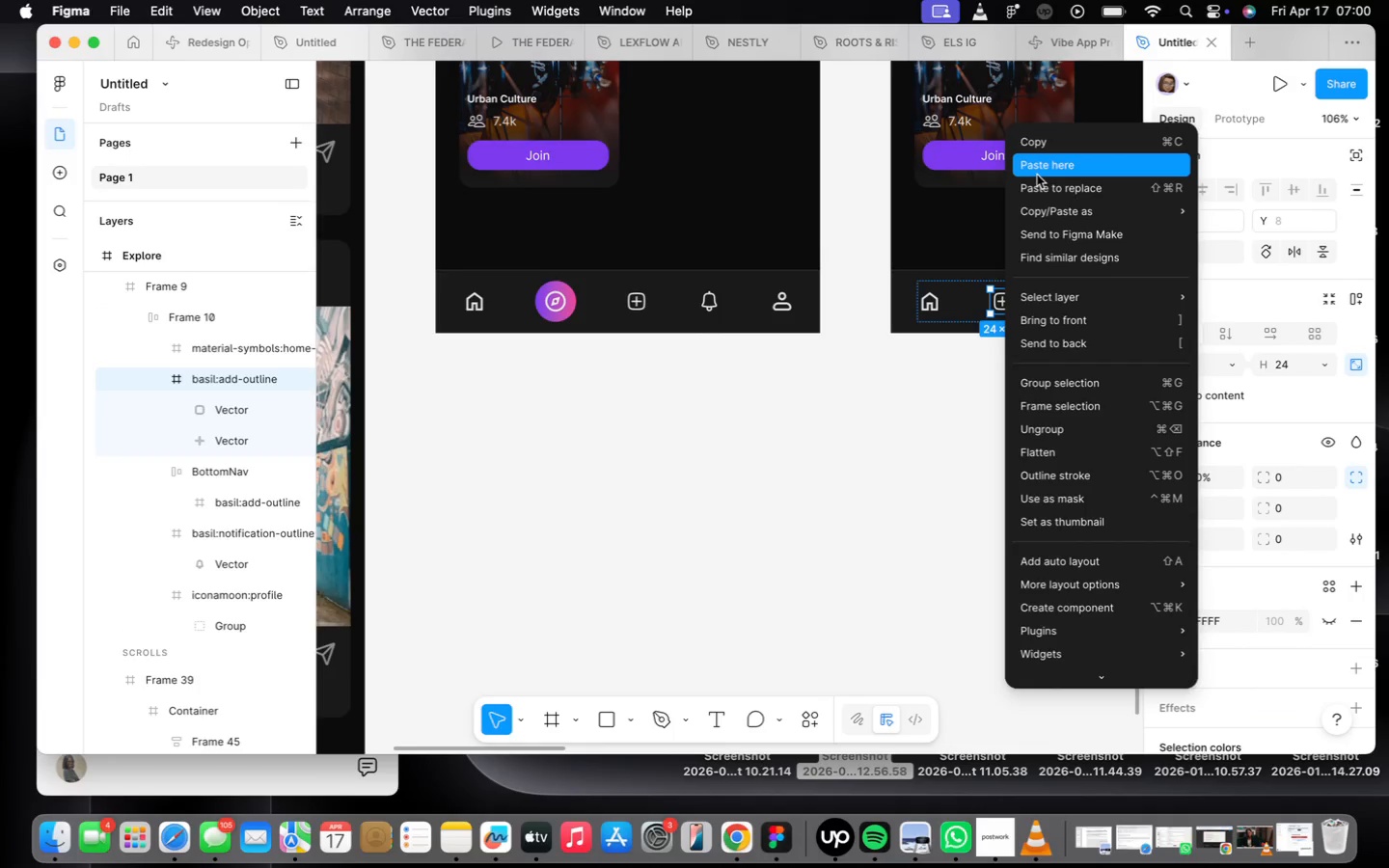 
left_click([1040, 182])
 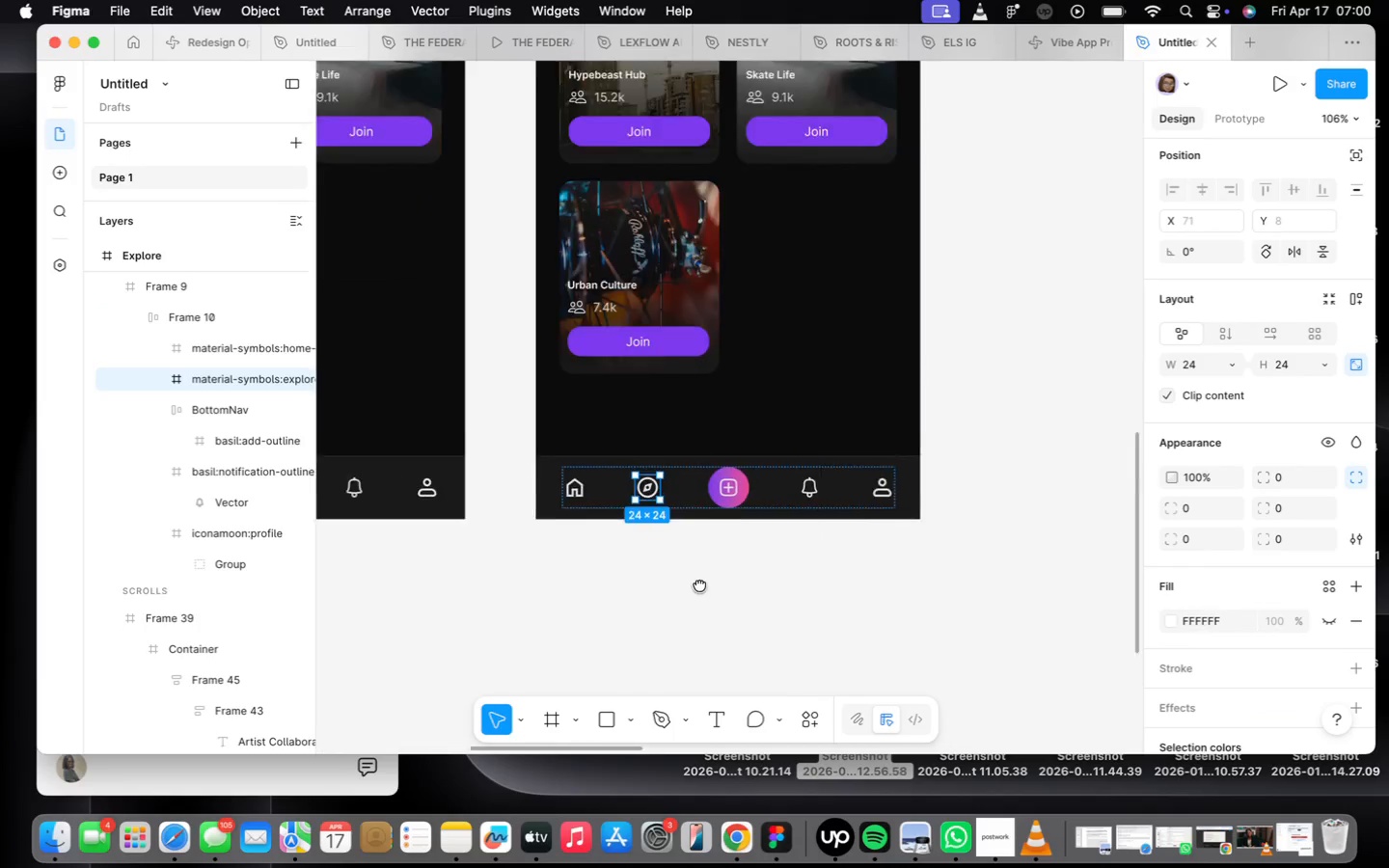 
scroll: coordinate [765, 353], scroll_direction: down, amount: 15.0
 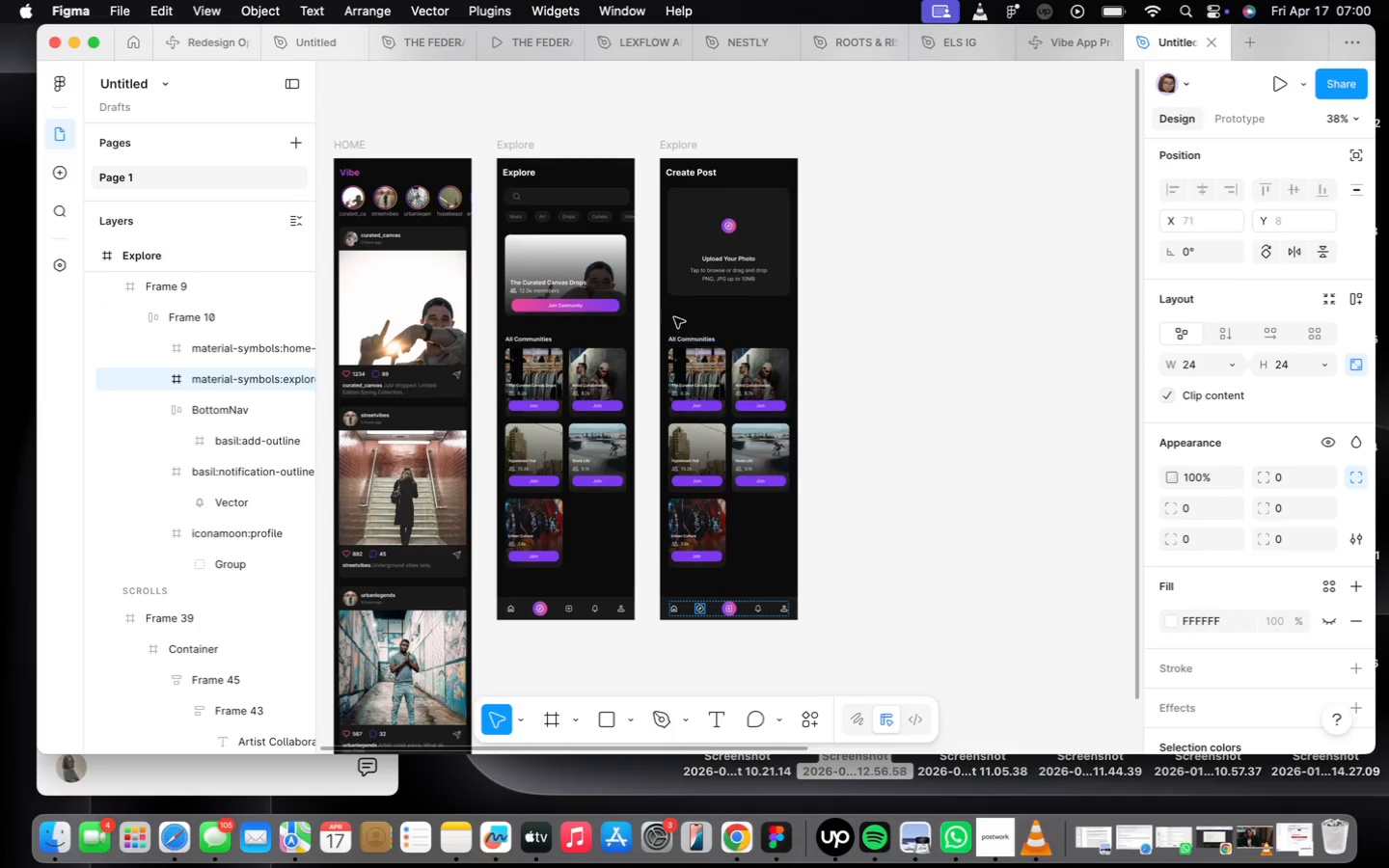 
scroll: coordinate [662, 312], scroll_direction: up, amount: 19.0
 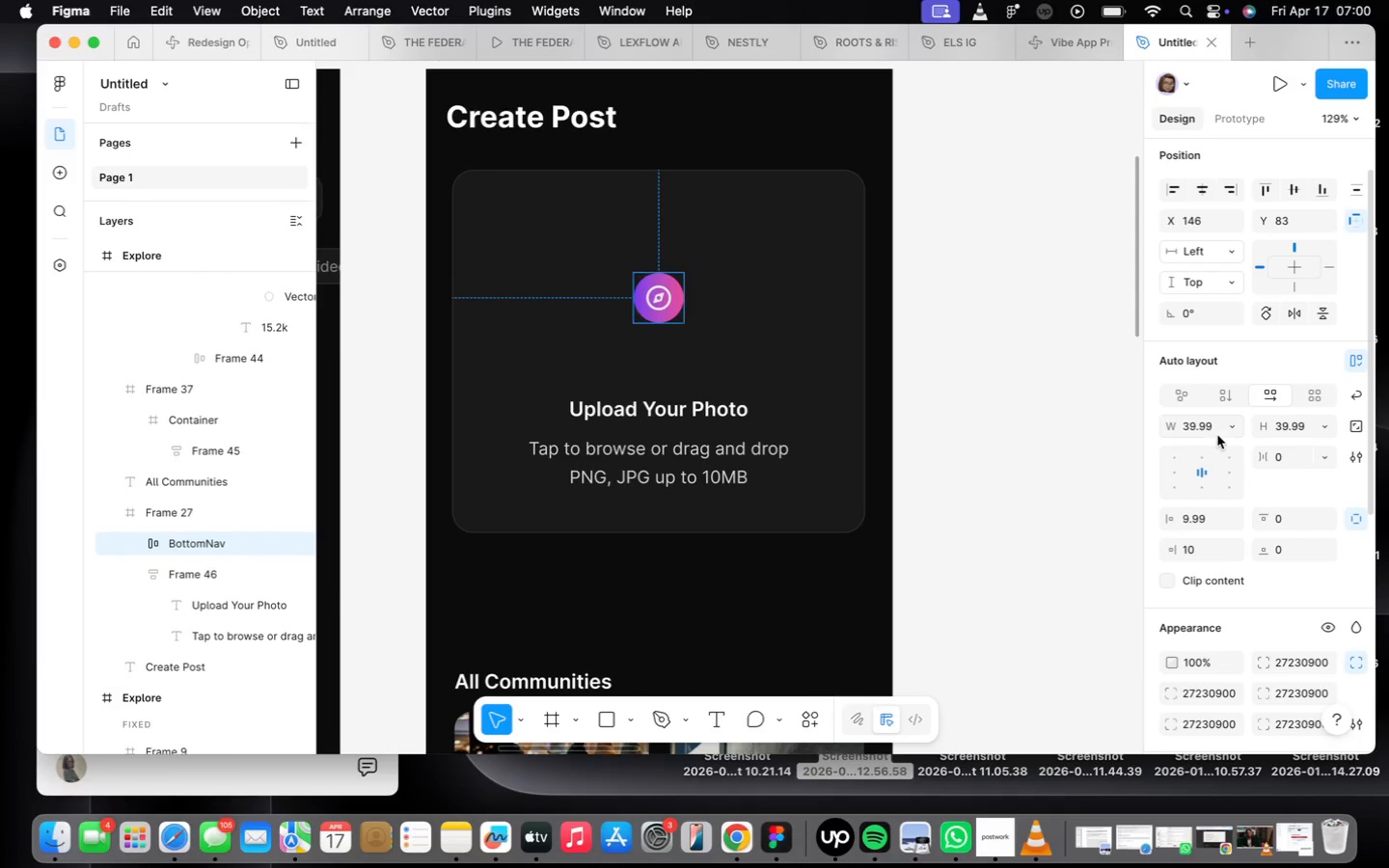 
left_click([1213, 429])
 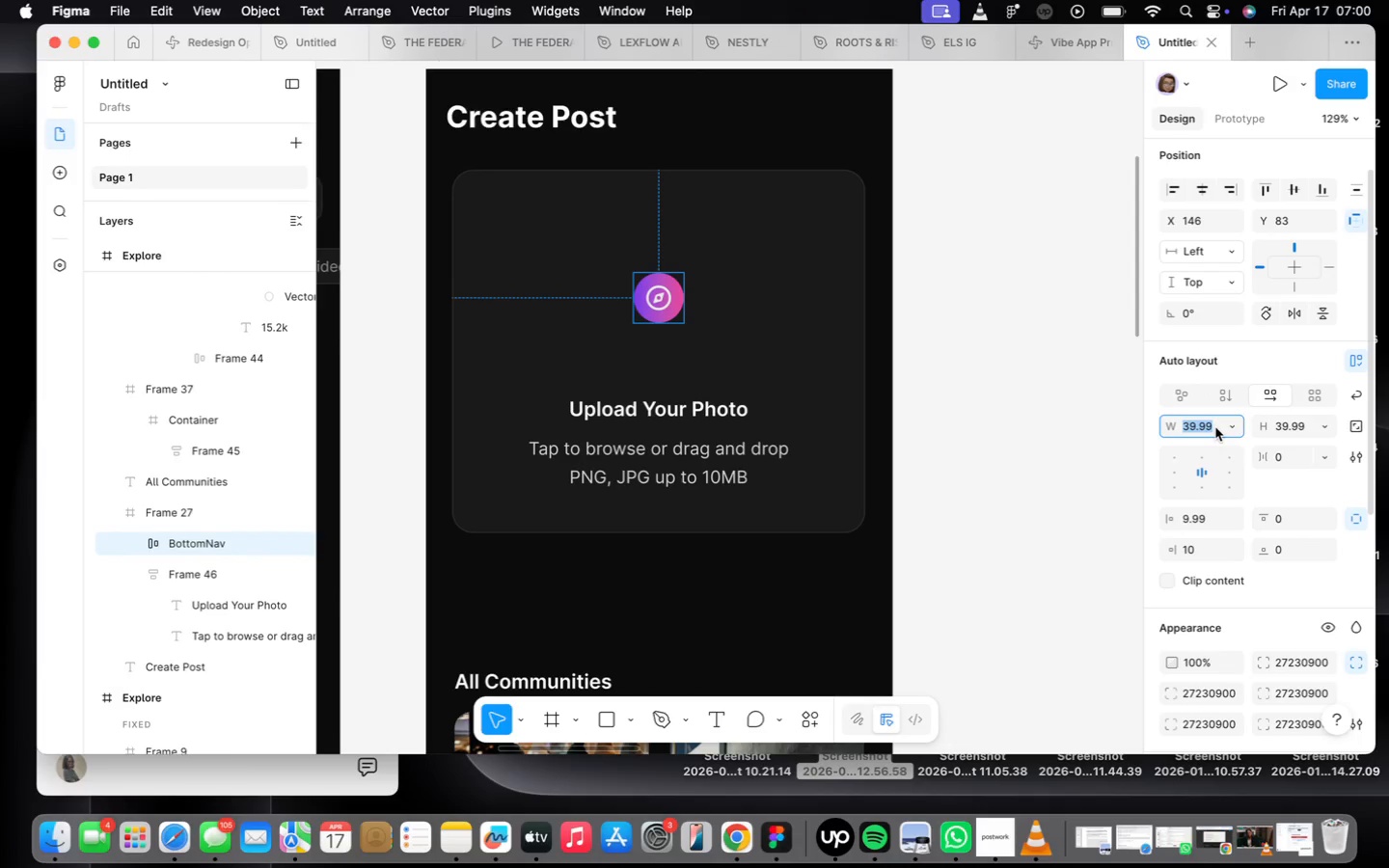 
type(50)
 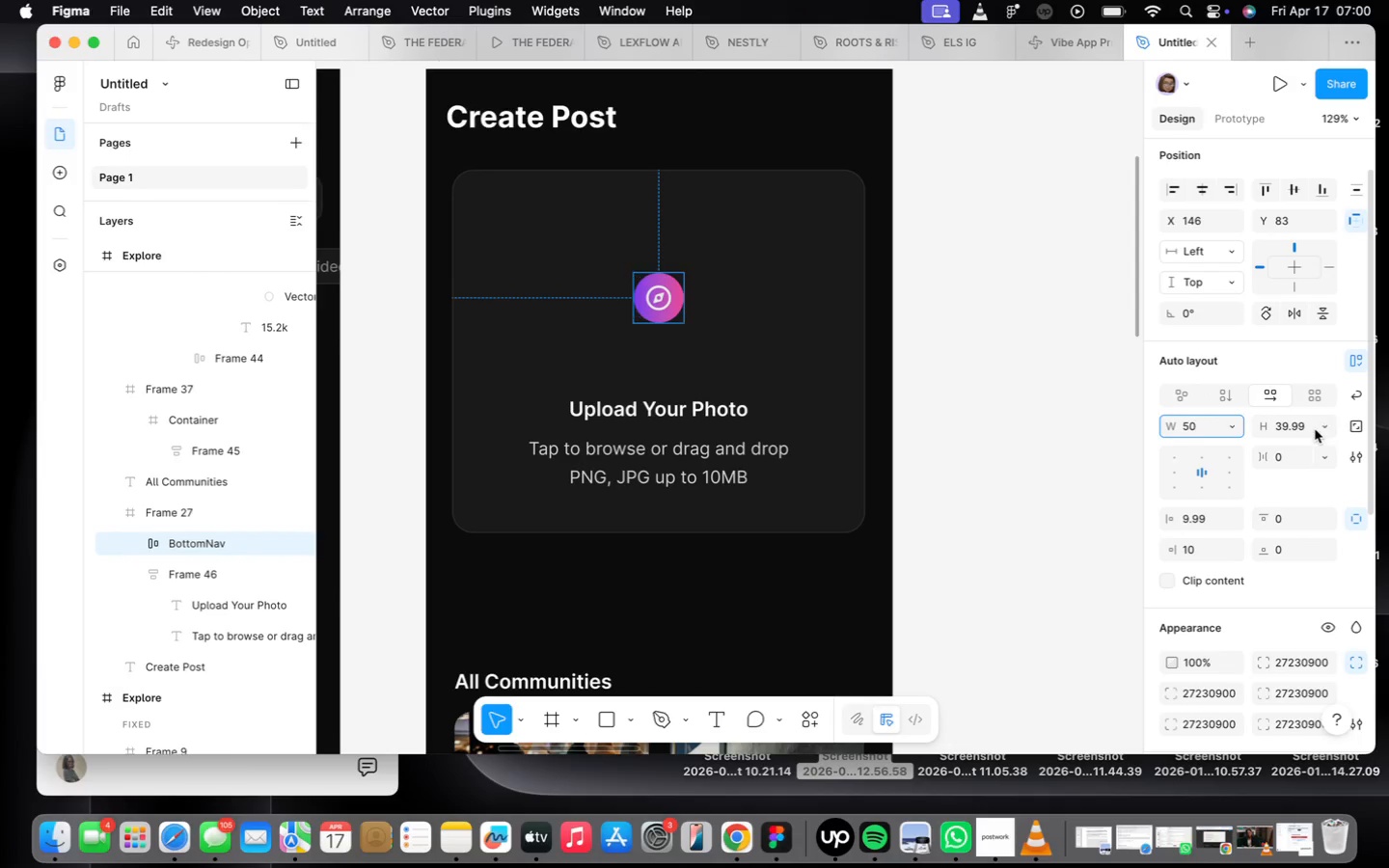 
left_click([1305, 422])
 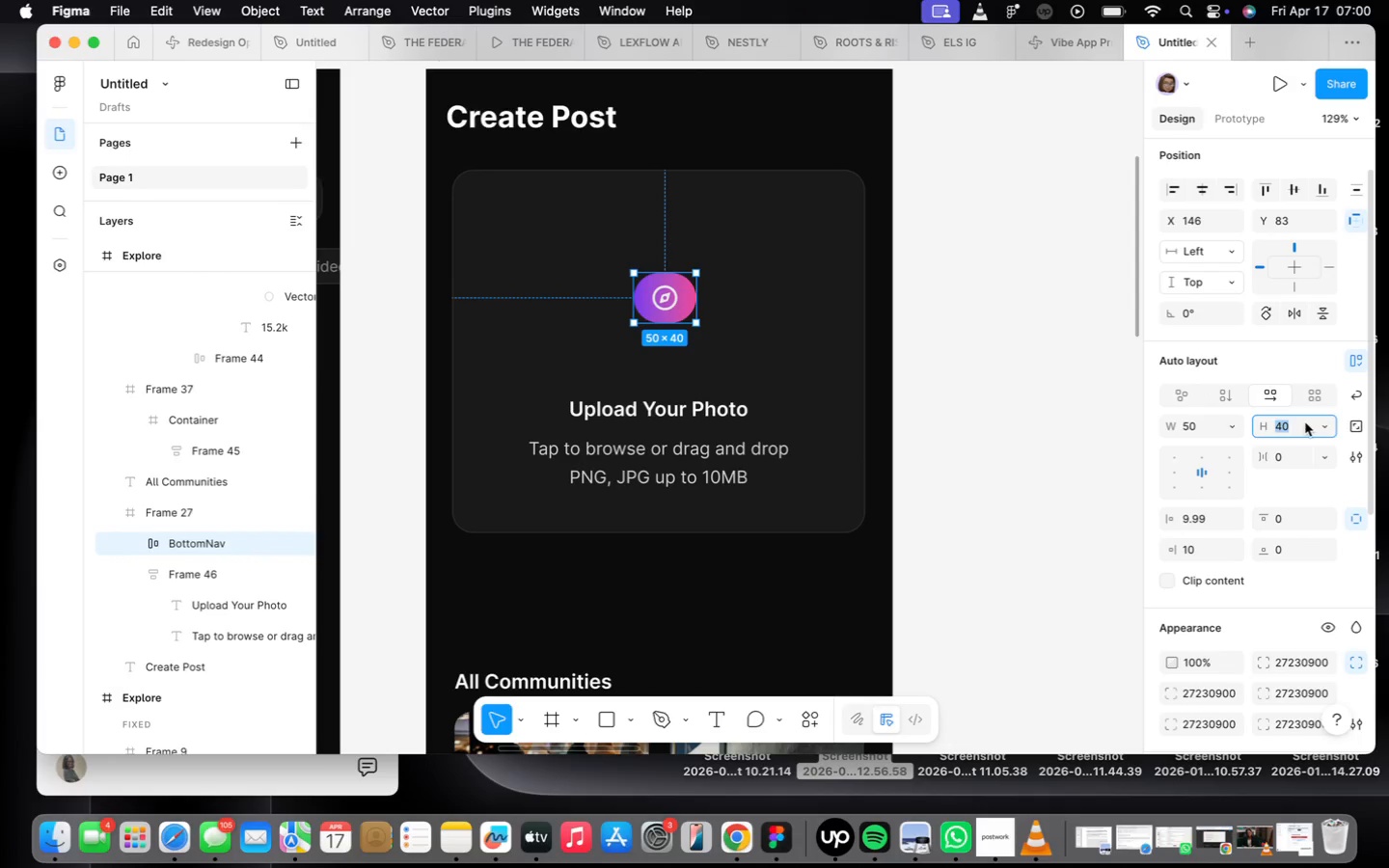 
type(50)
 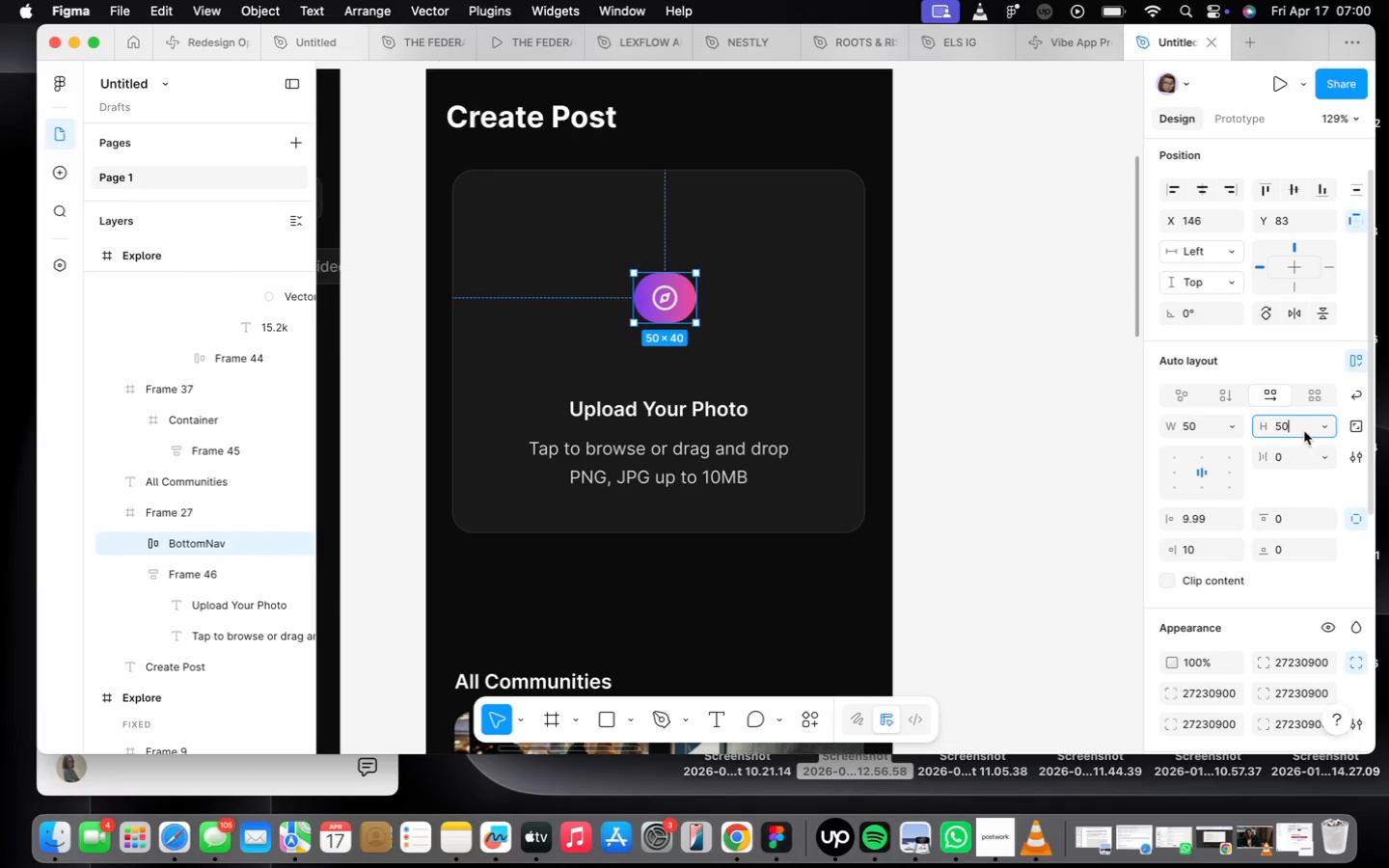 
key(Enter)
 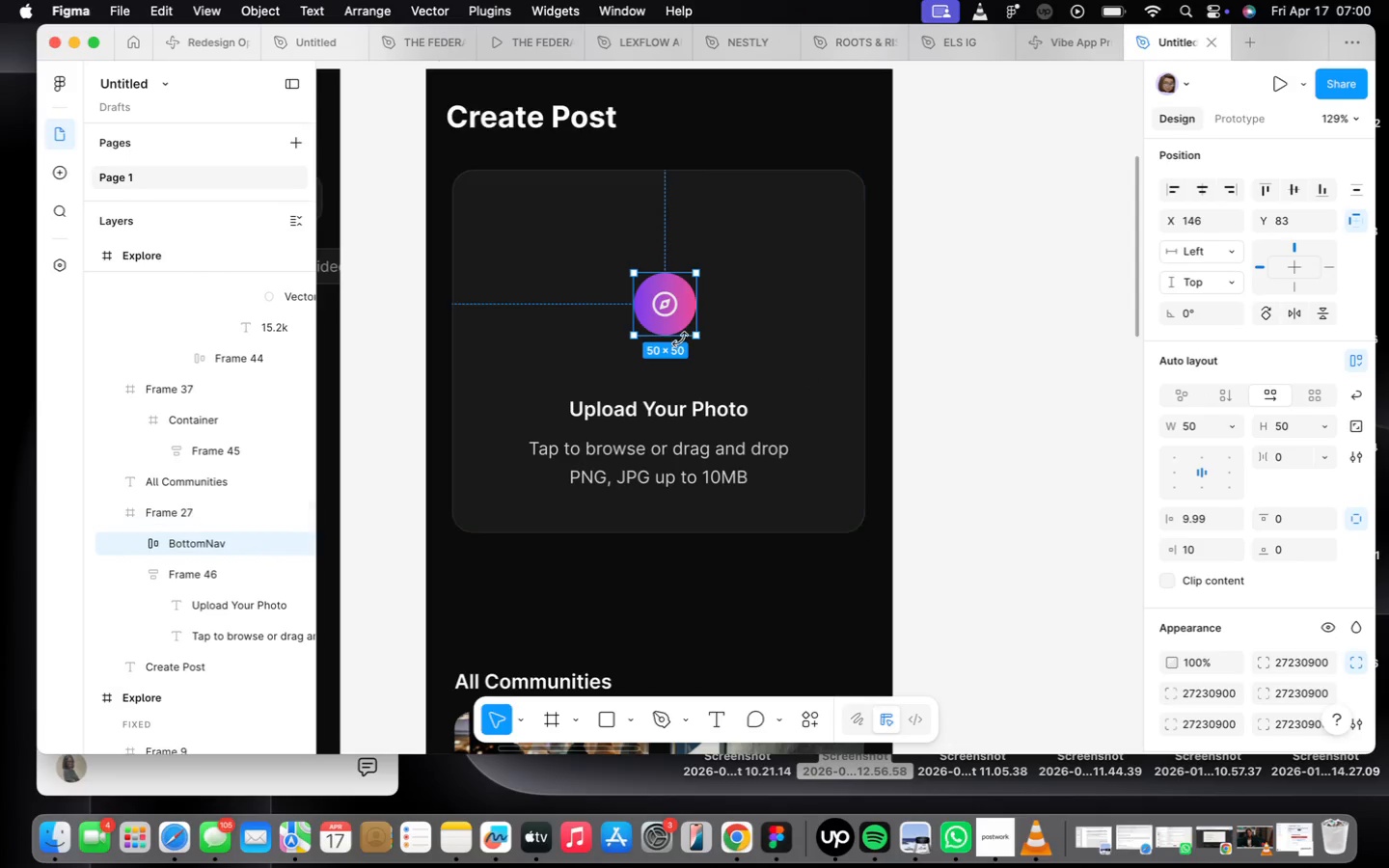 
left_click_drag(start_coordinate=[667, 315], to_coordinate=[660, 340])
 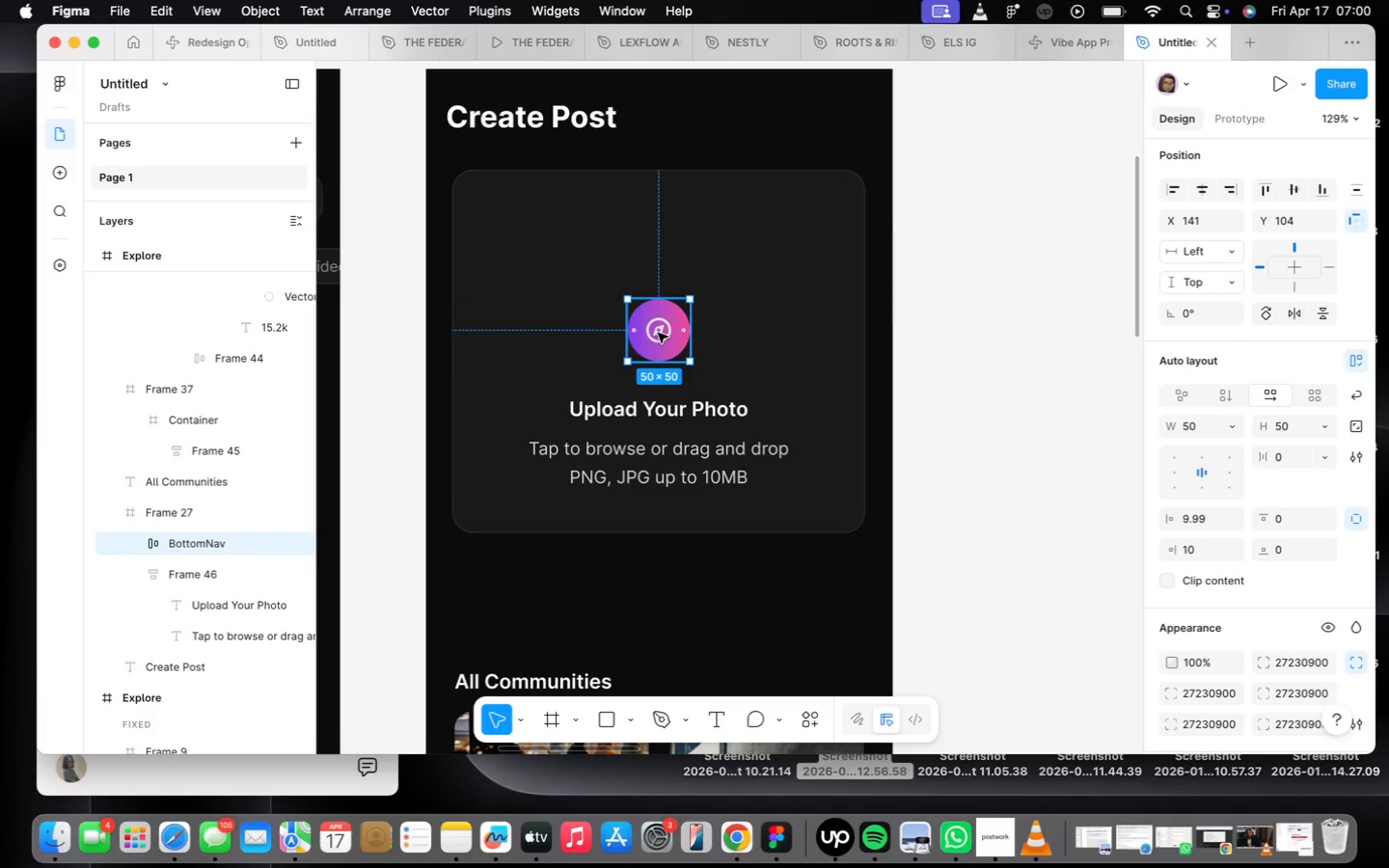 
double_click([658, 333])
 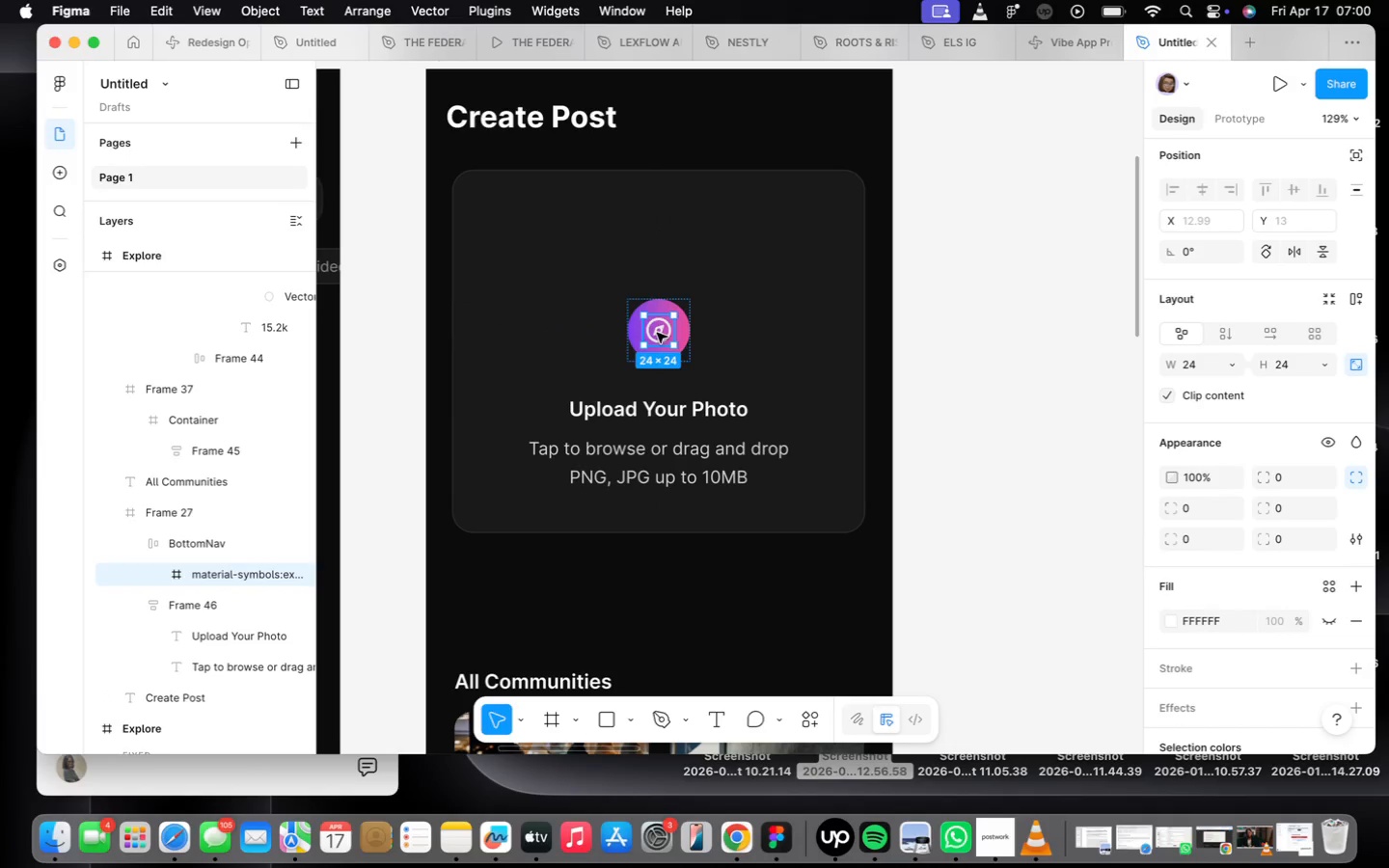 
right_click([657, 333])
 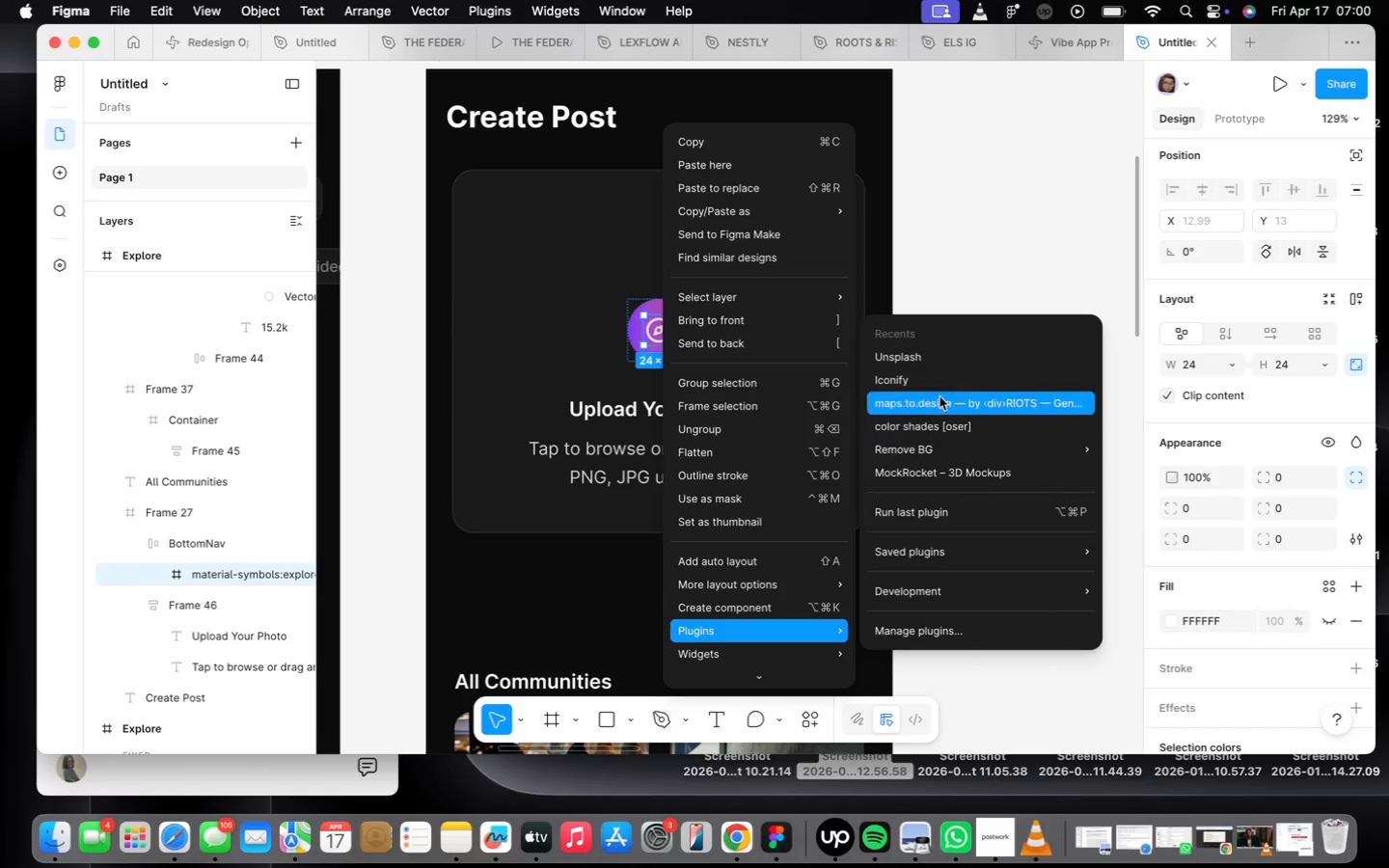 
left_click([937, 387])
 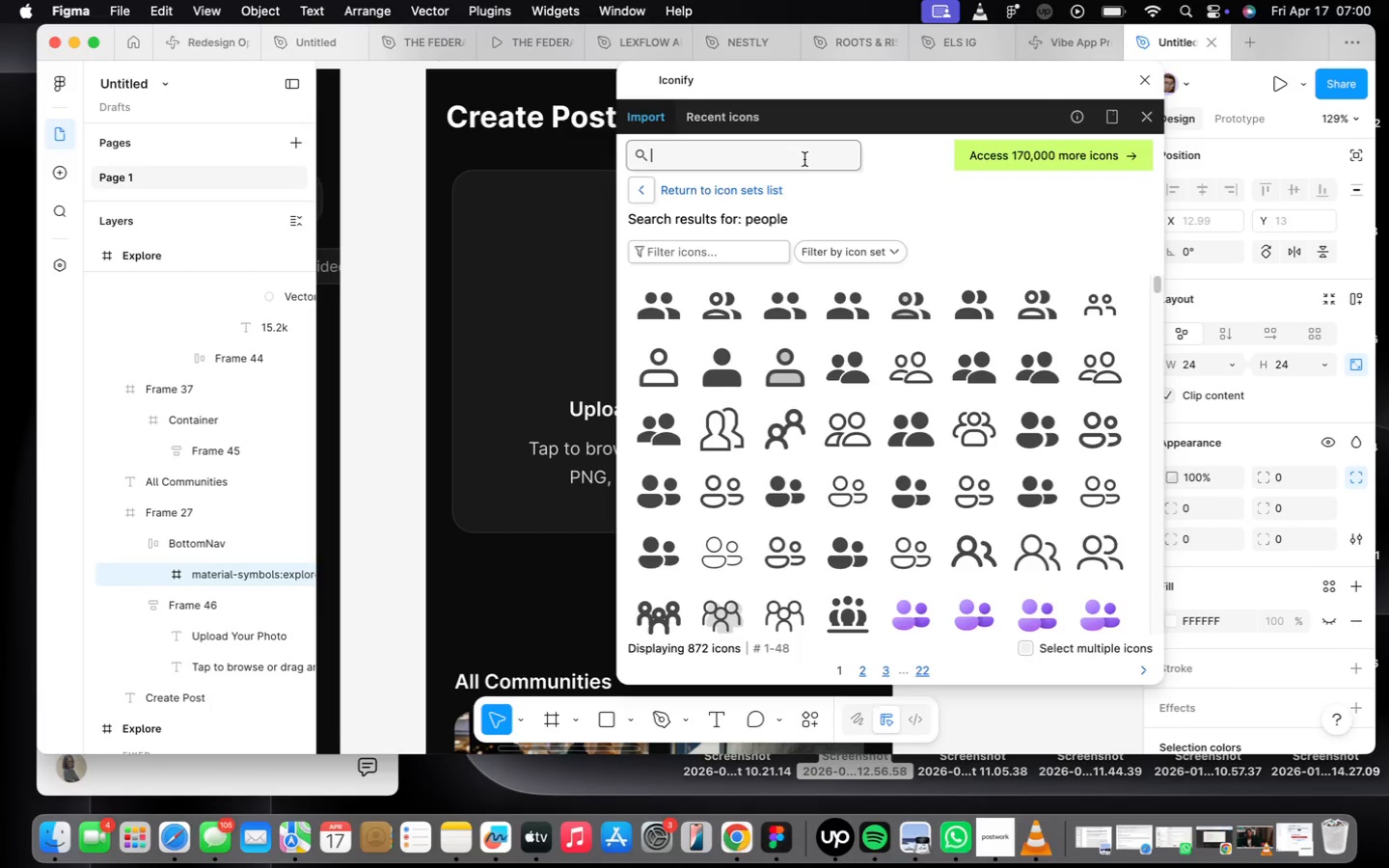 
type(upload)
 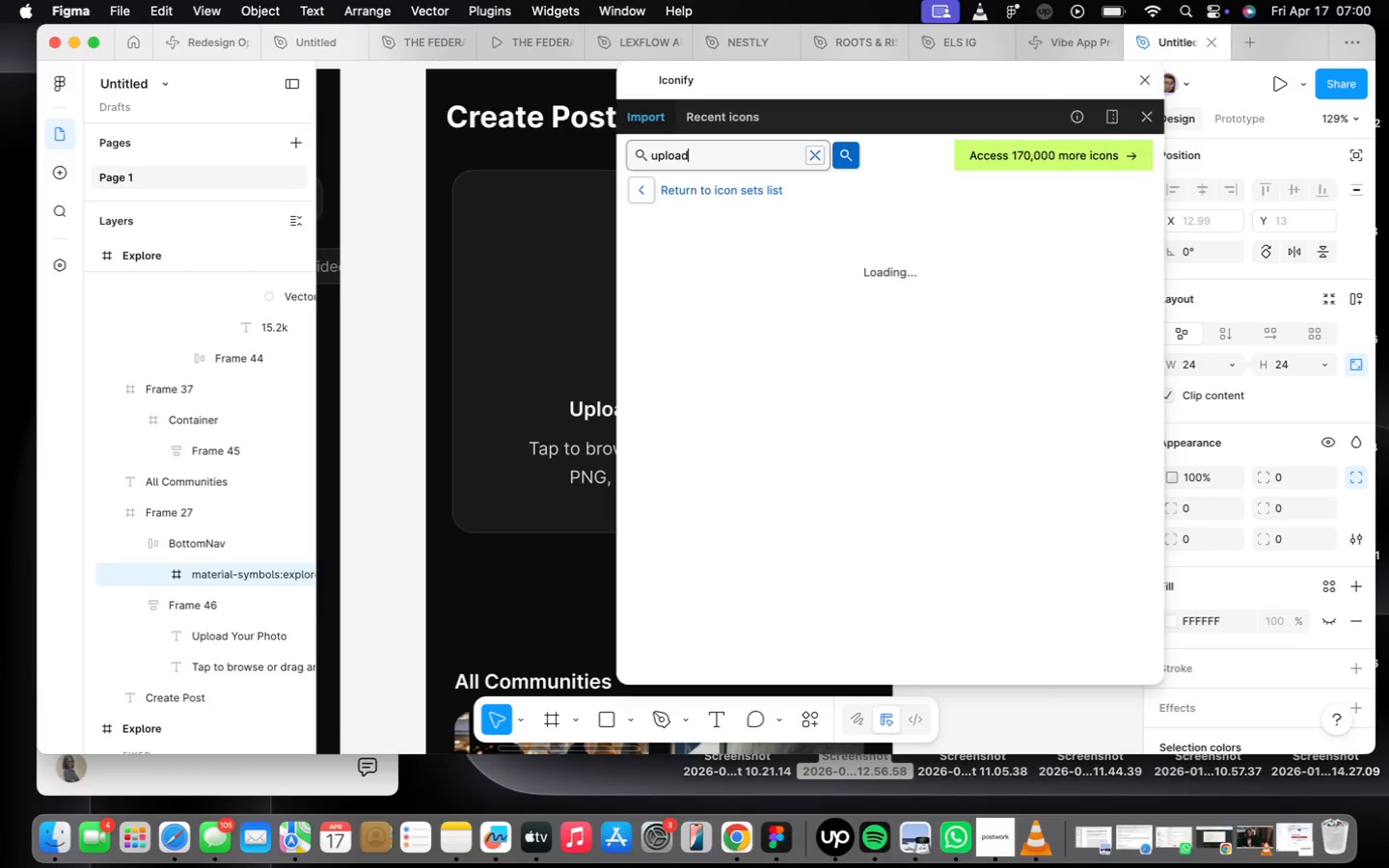 
key(Enter)
 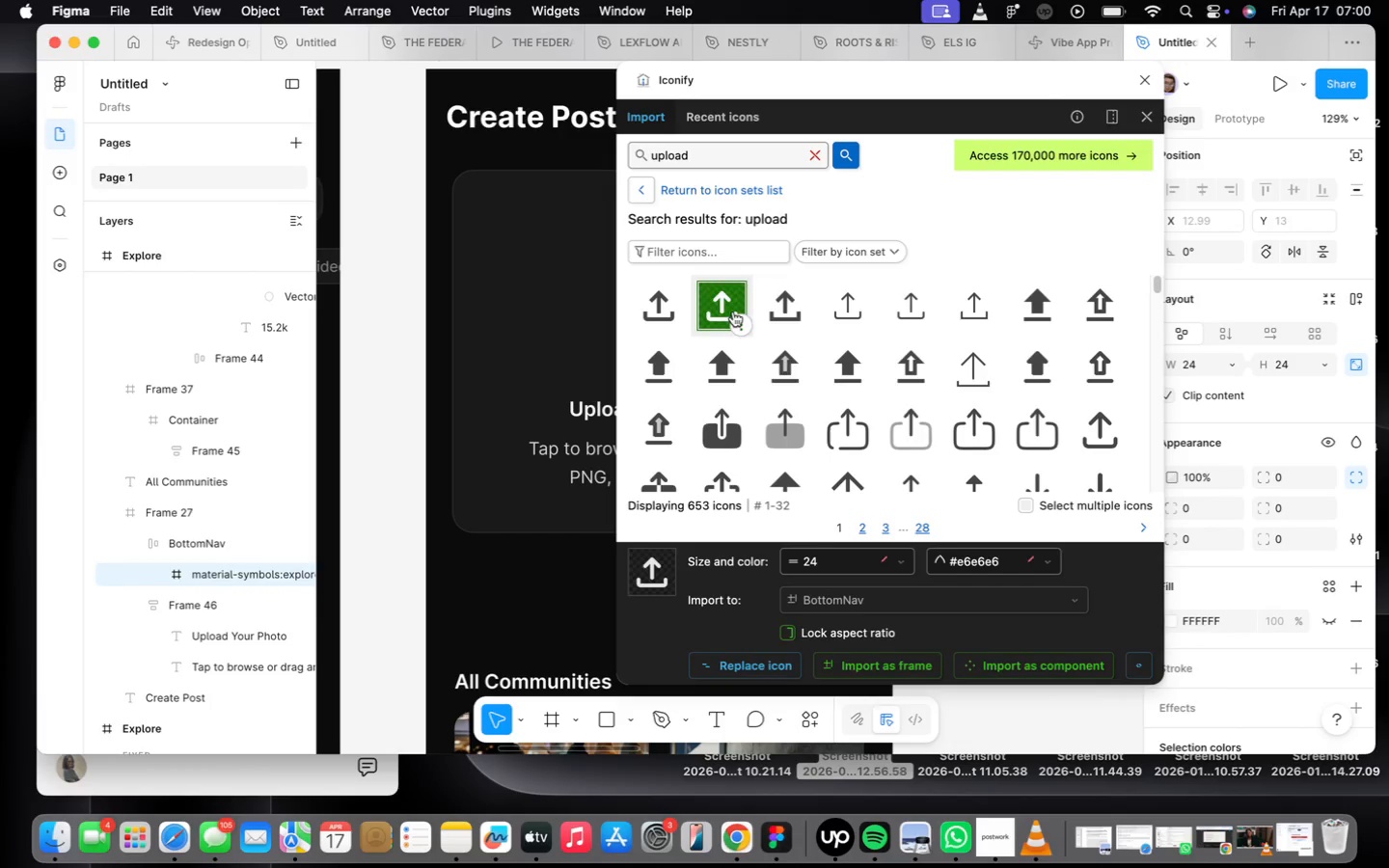 
left_click([776, 670])
 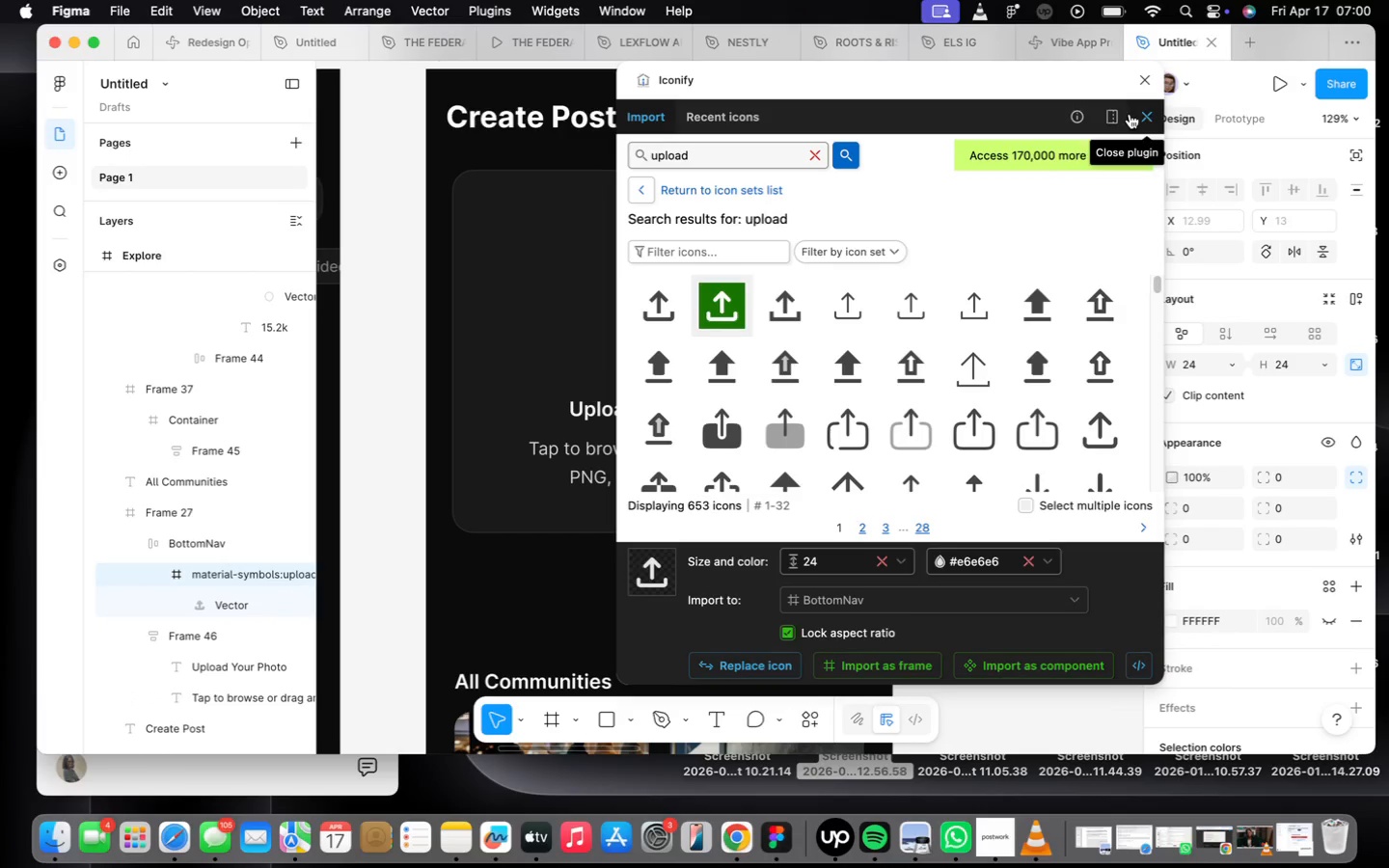 
left_click([1151, 73])
 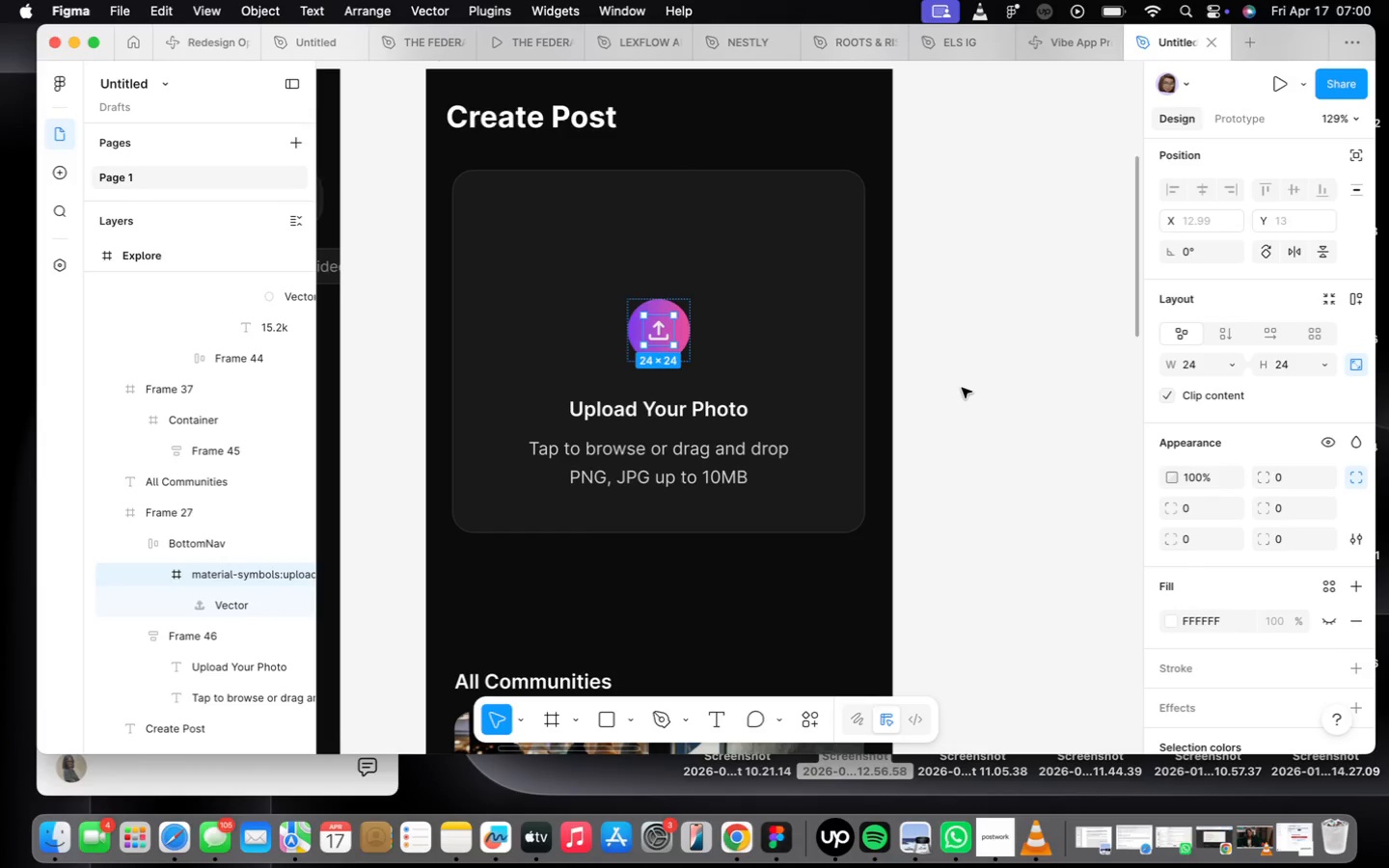 
left_click([962, 388])
 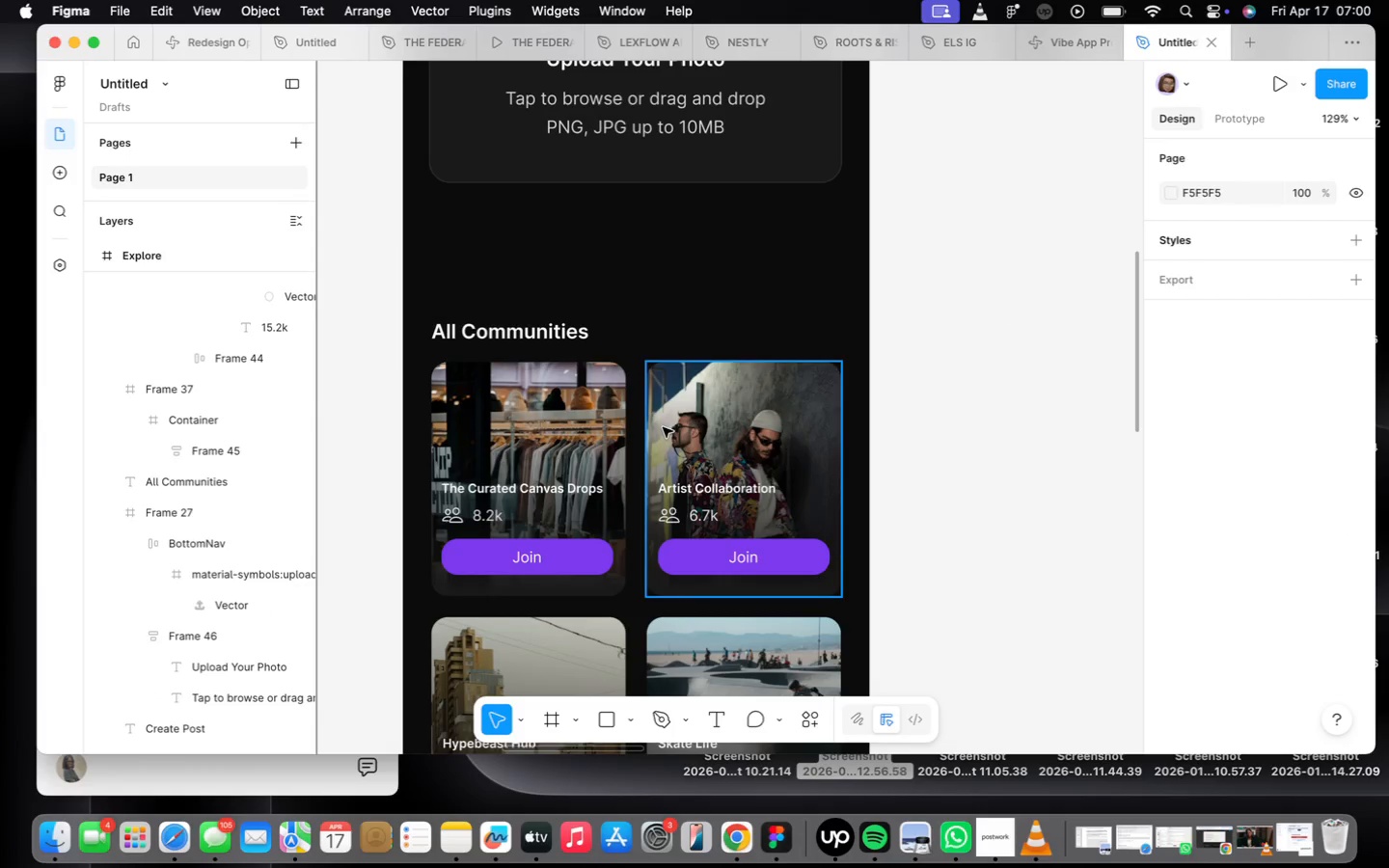 
hold_key(key=ShiftLeft, duration=1.0)
left_click([595, 421])
 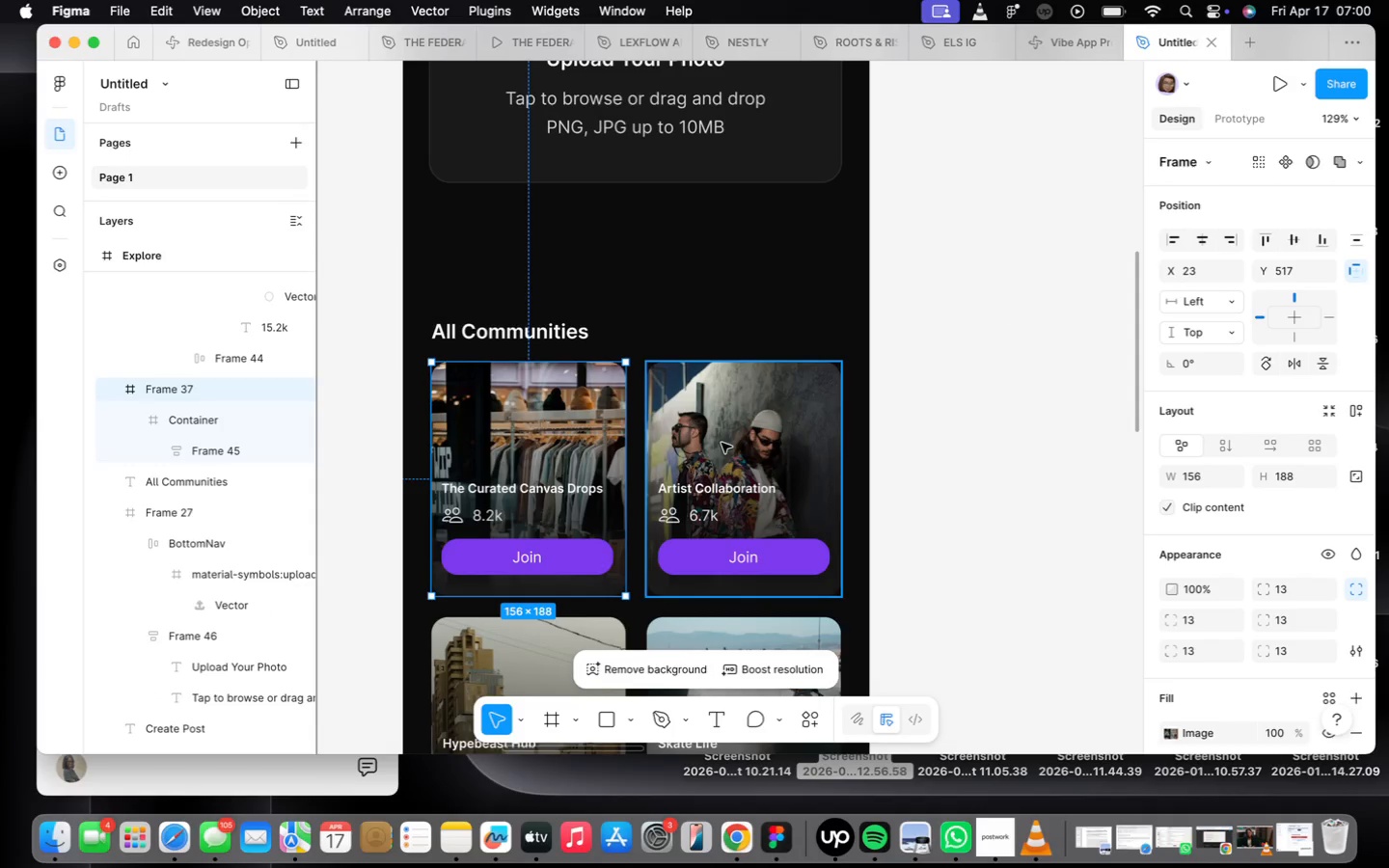 
left_click([776, 458])
 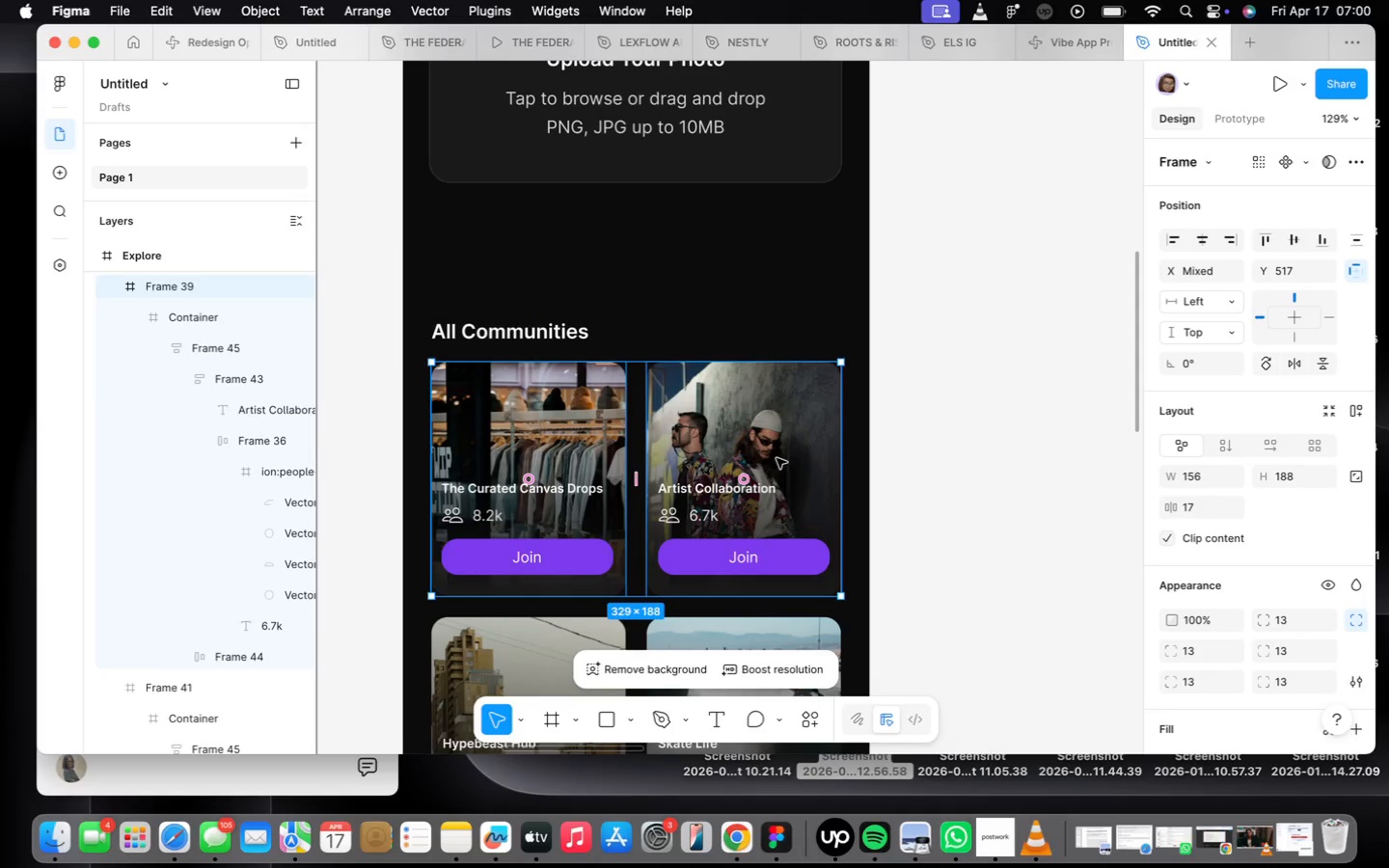 
key(Backspace)
 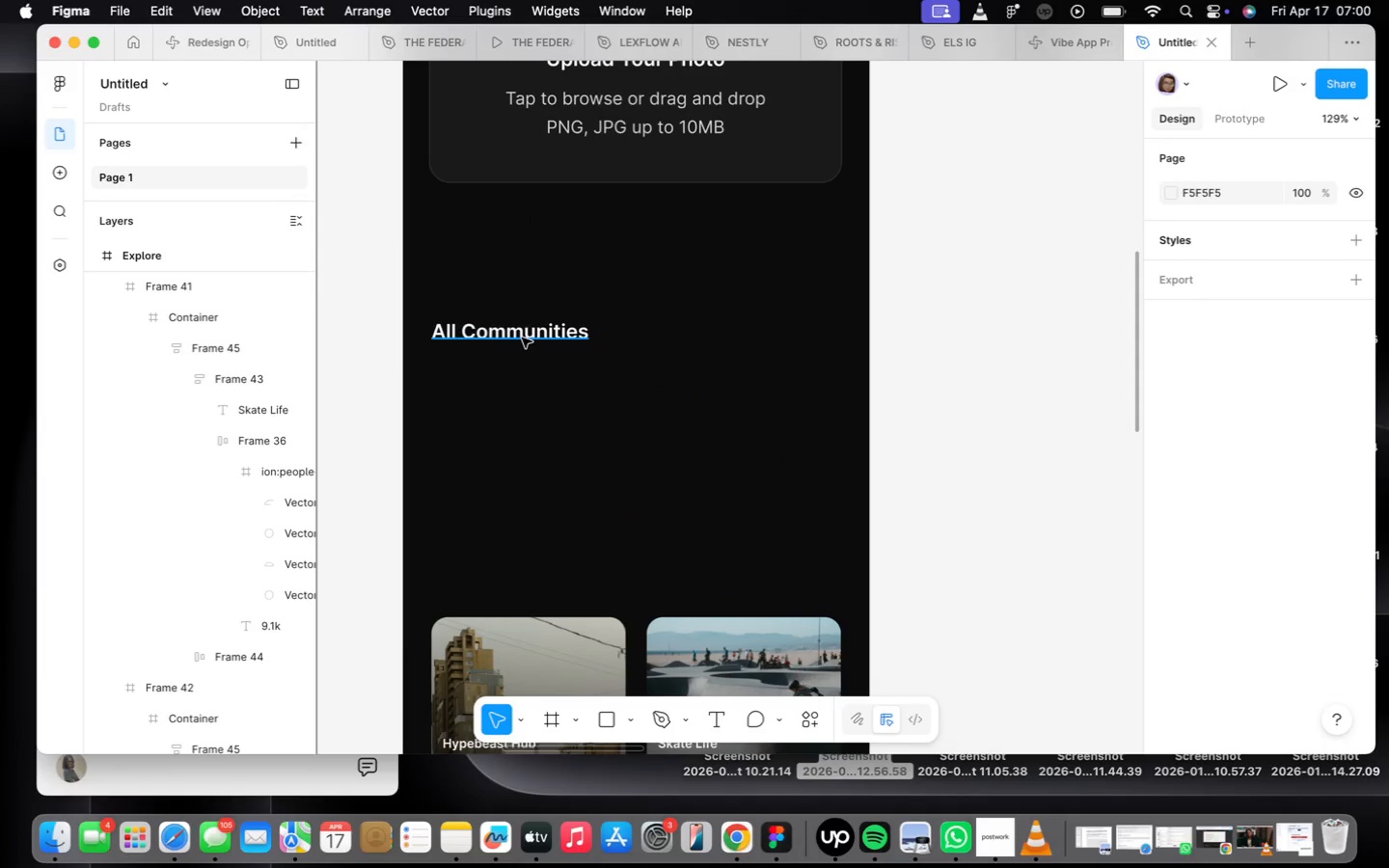 
left_click([521, 331])
 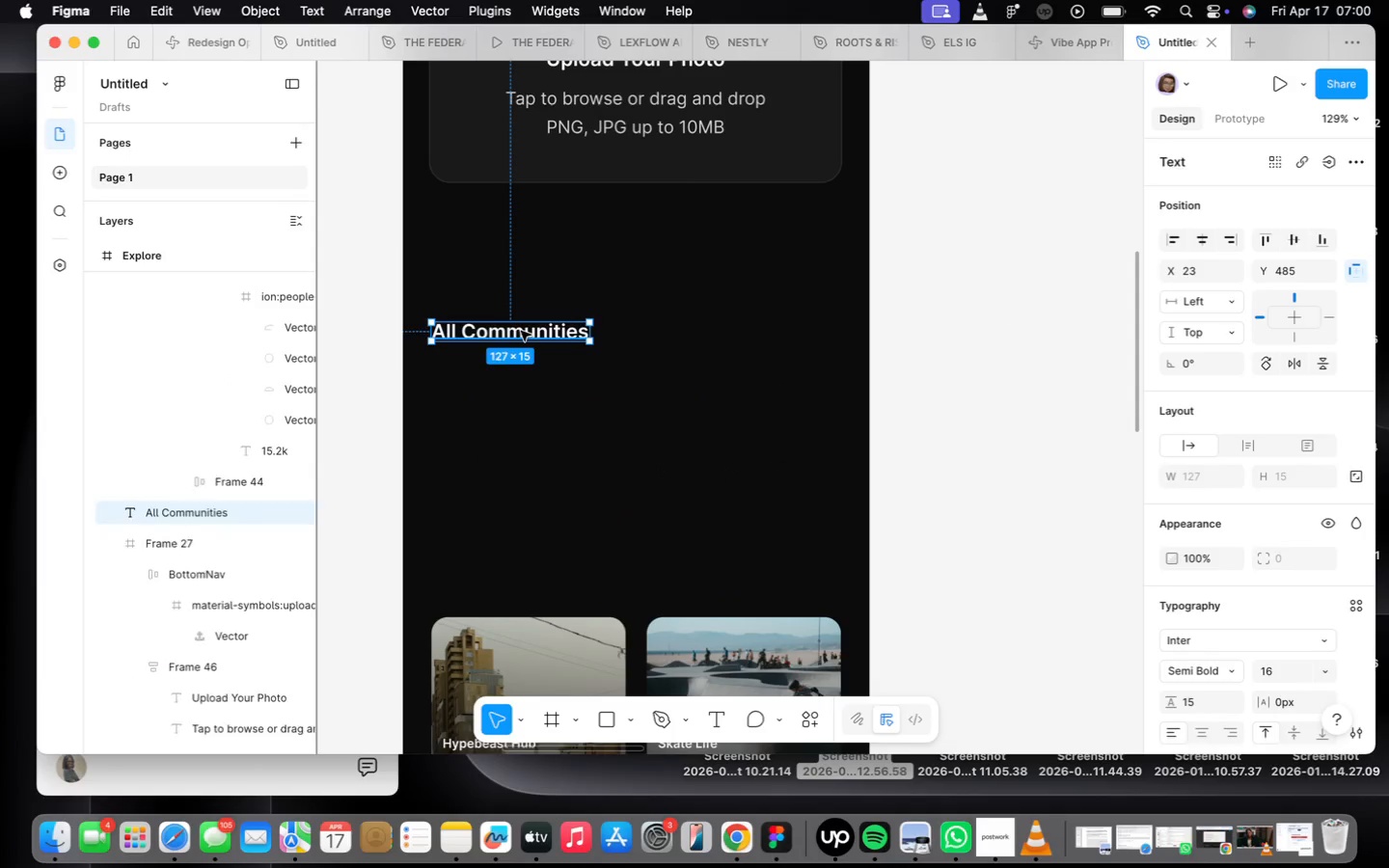 
key(Backspace)
 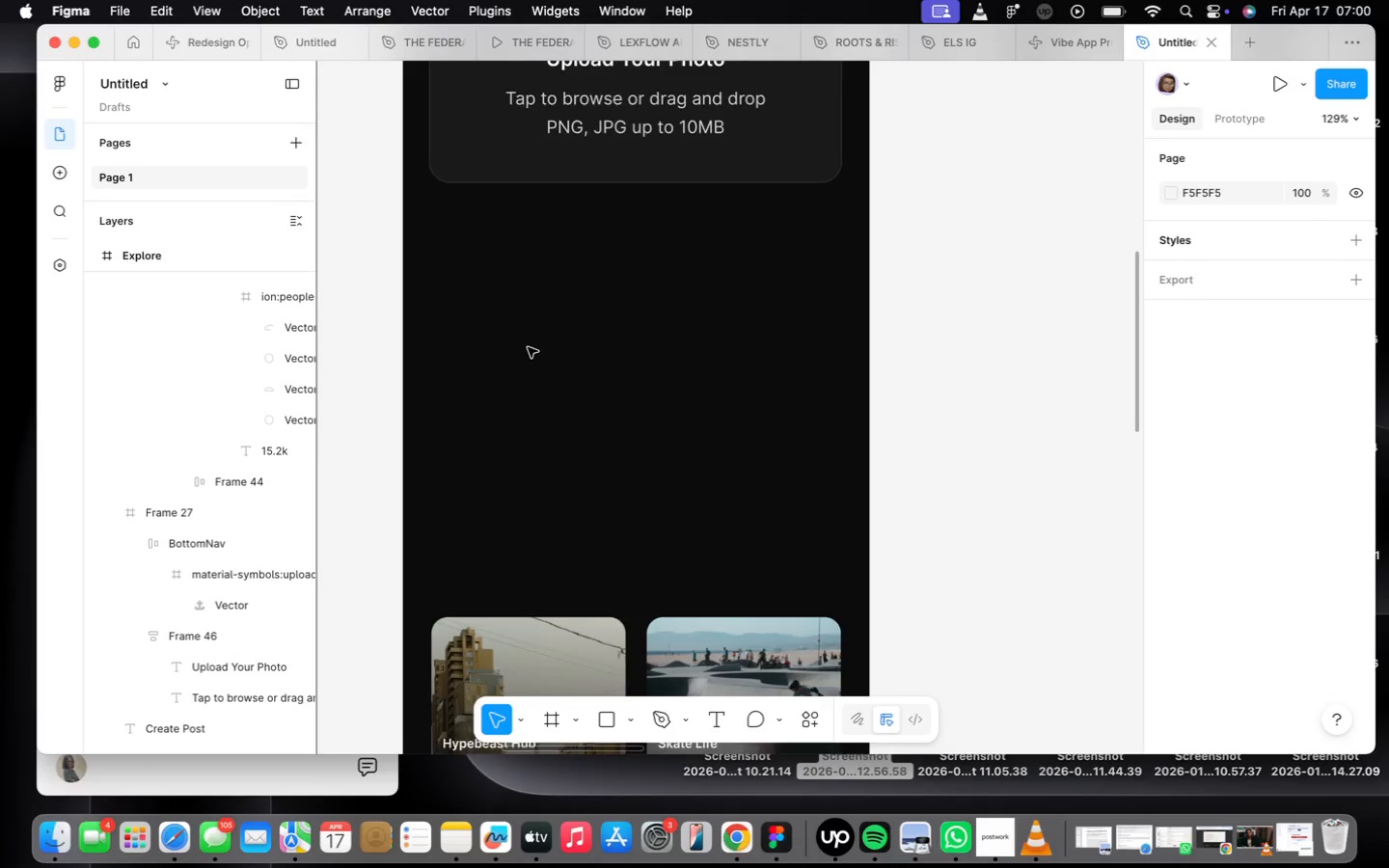 
scroll: coordinate [528, 347], scroll_direction: down, amount: 5.0
 